 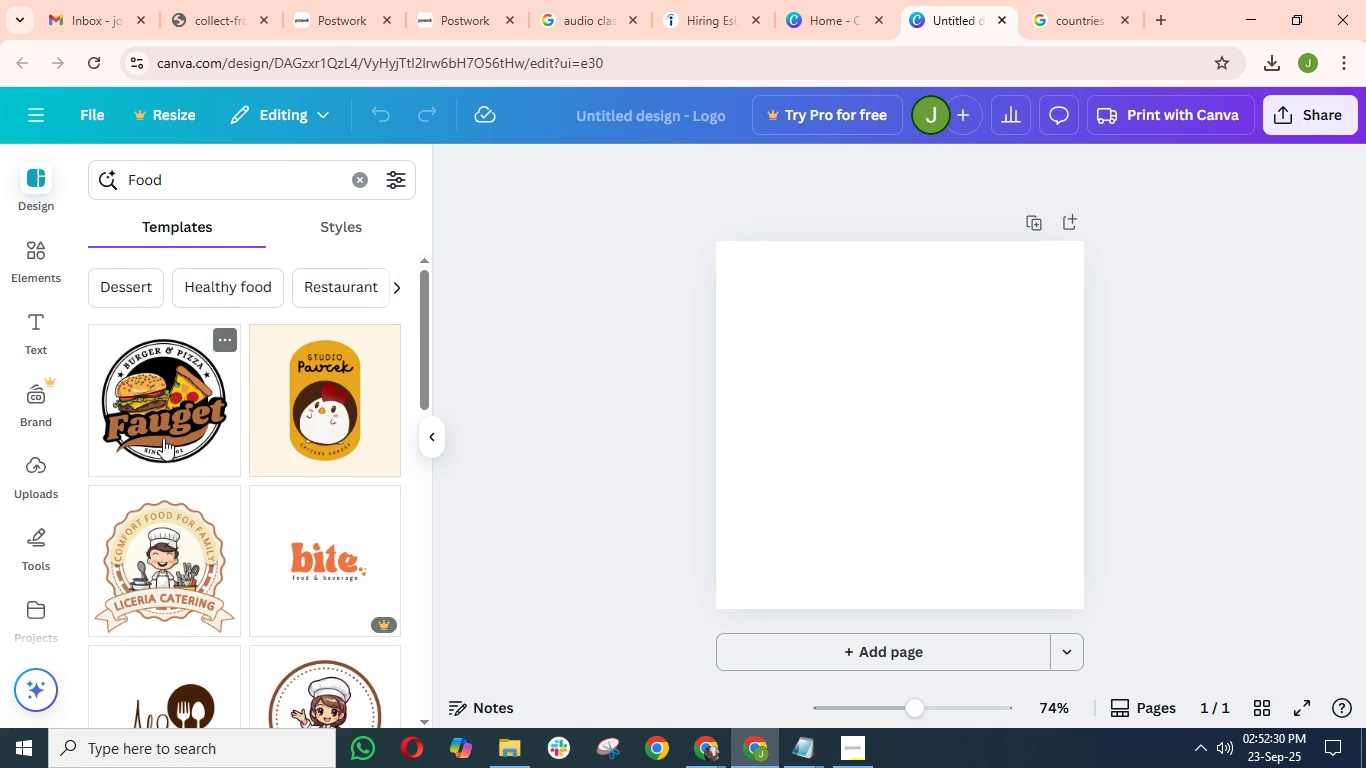 
scroll: coordinate [234, 547], scroll_direction: down, amount: 9.0
 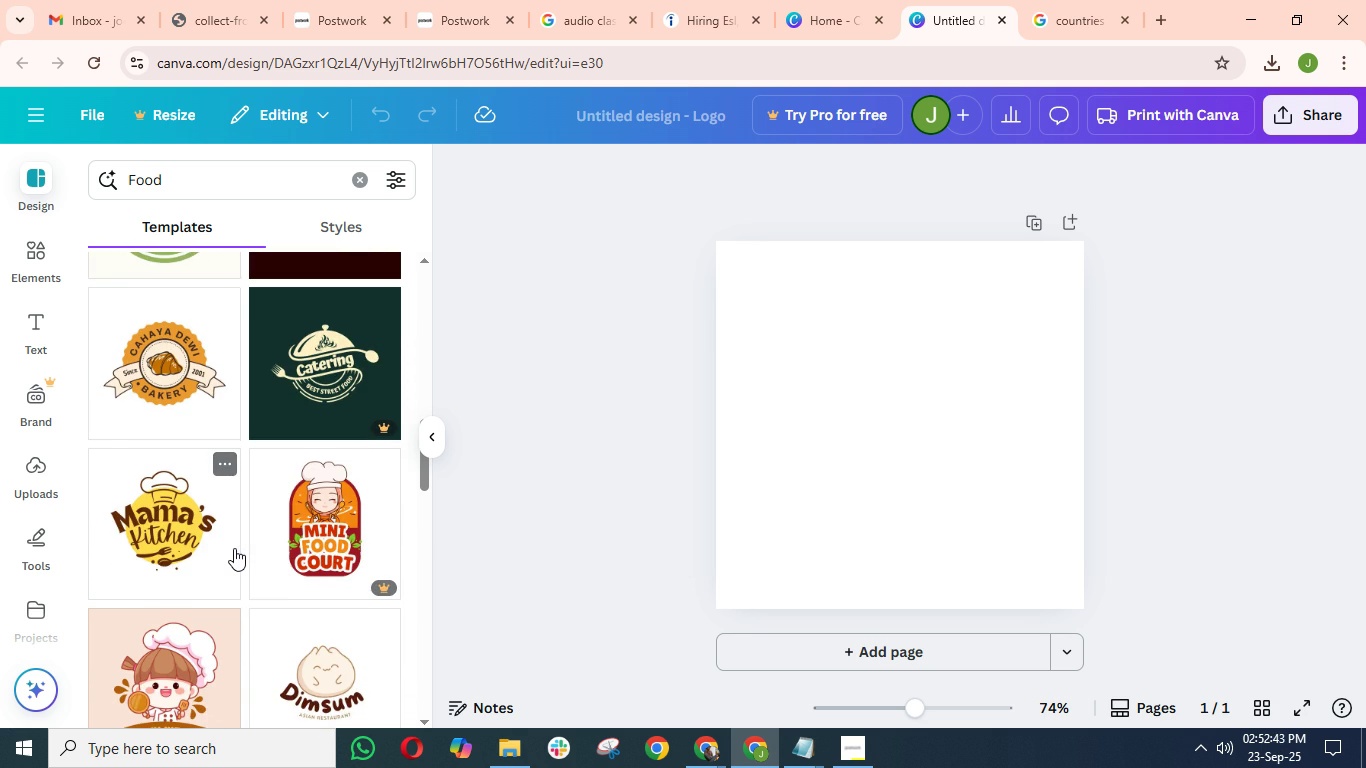 
scroll: coordinate [139, 488], scroll_direction: down, amount: 8.0
 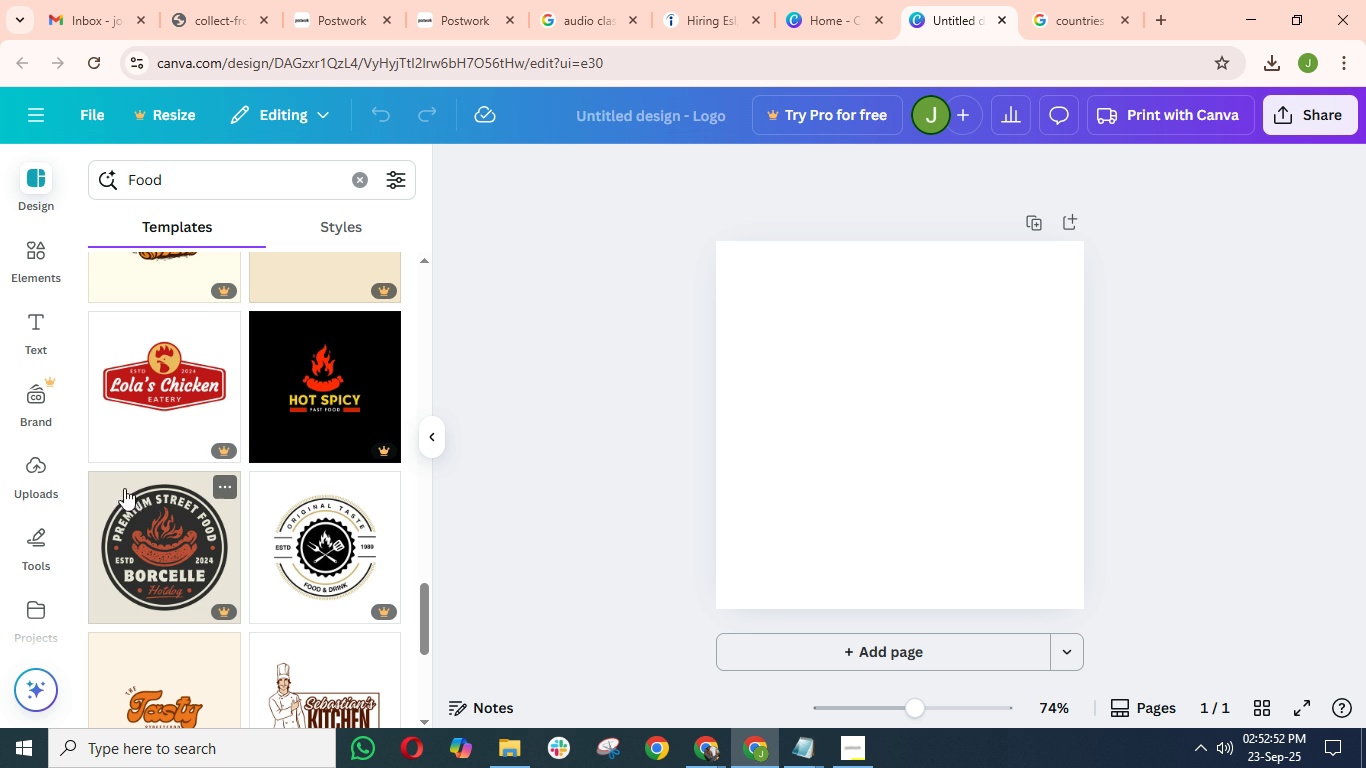 
mouse_move([145, 488])
 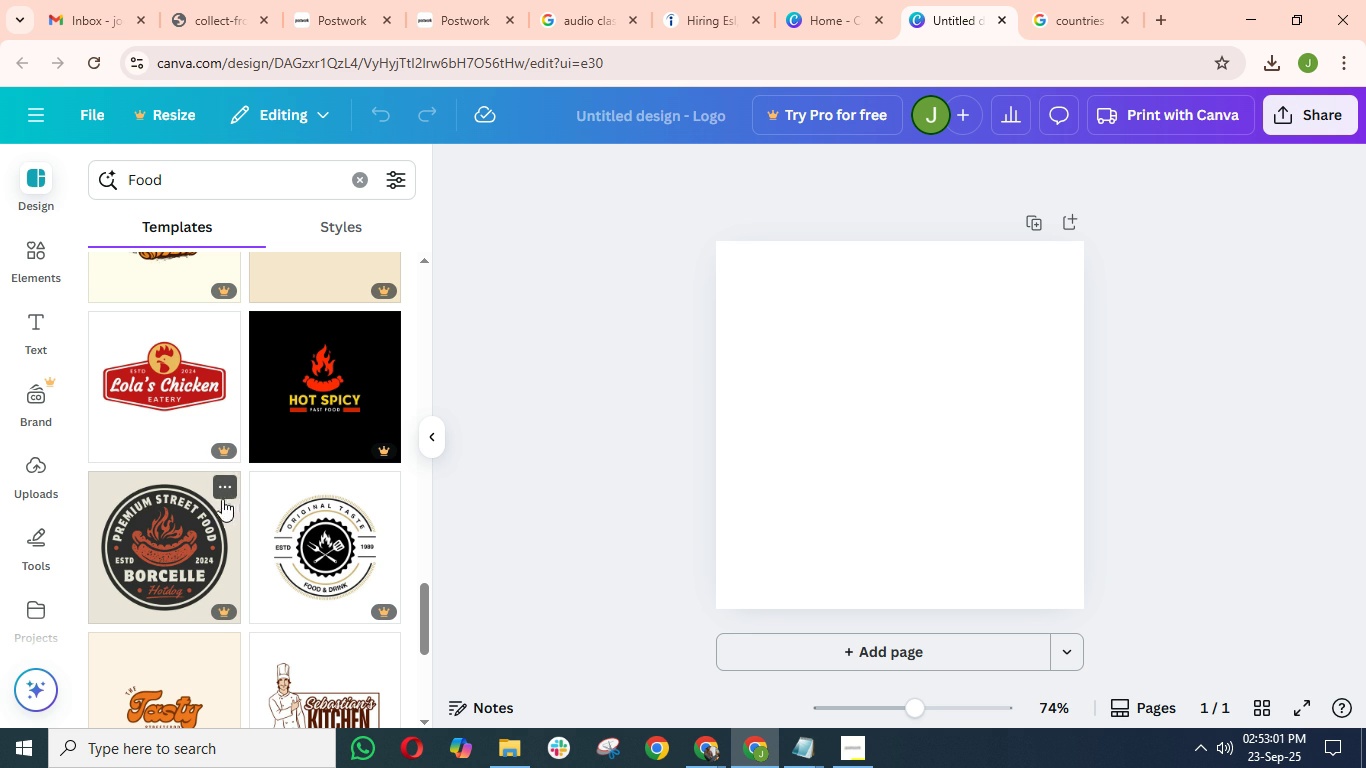 
scroll: coordinate [194, 501], scroll_direction: down, amount: 5.0
 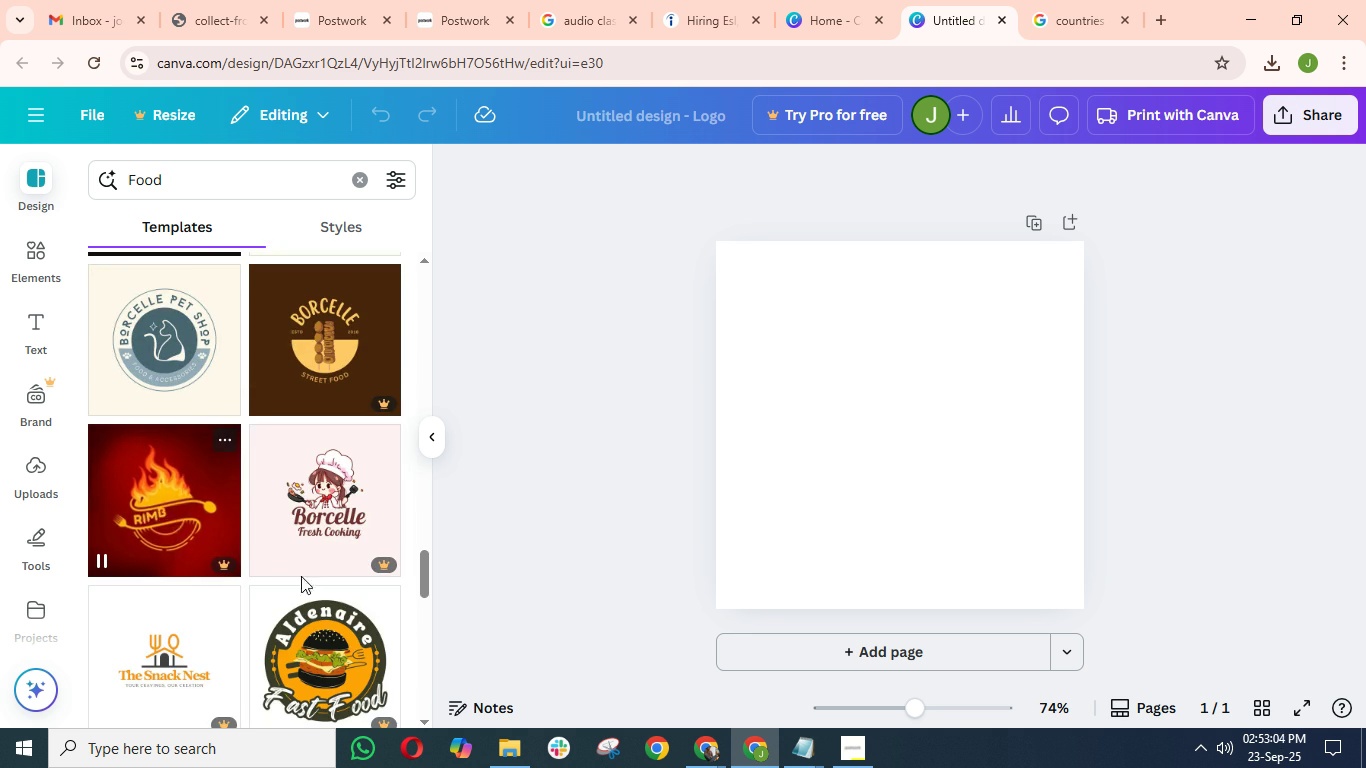 
scroll: coordinate [238, 540], scroll_direction: up, amount: 11.0
 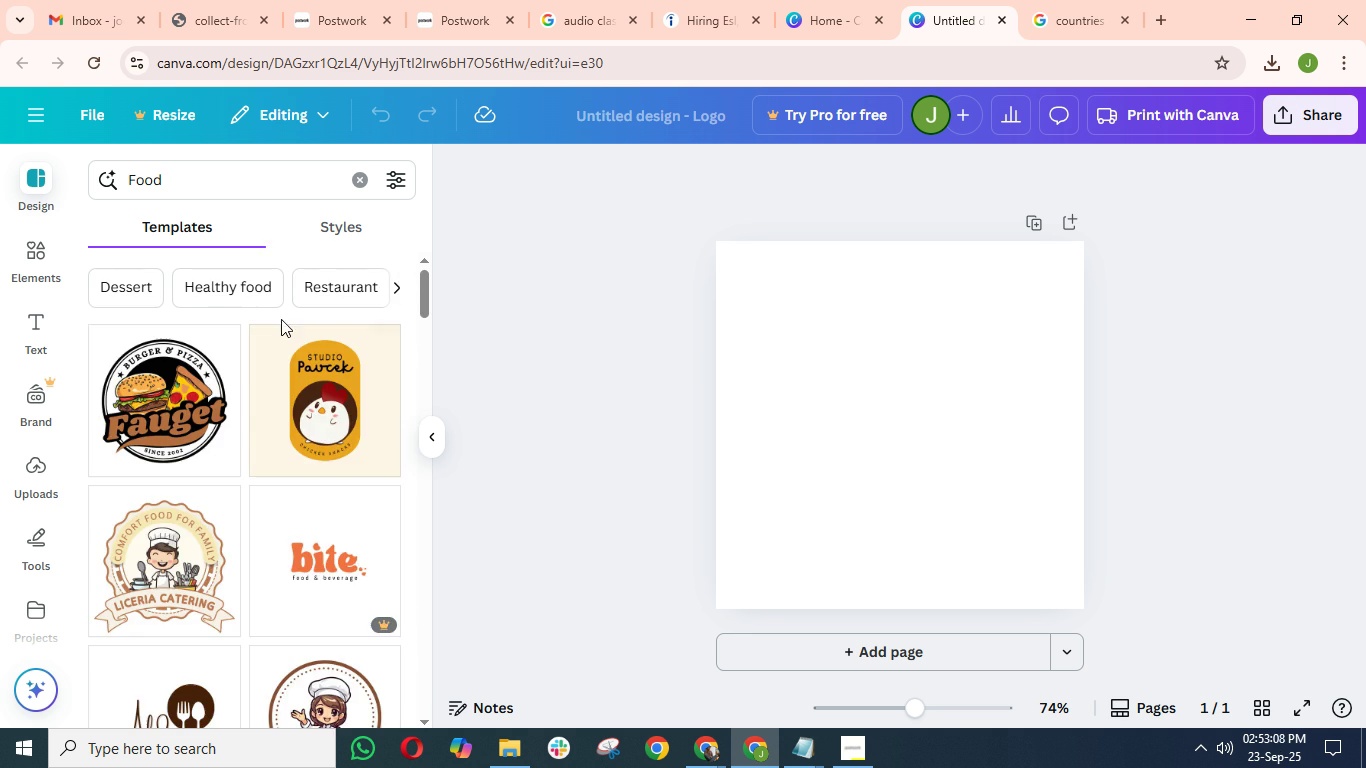 
left_click([321, 225])
 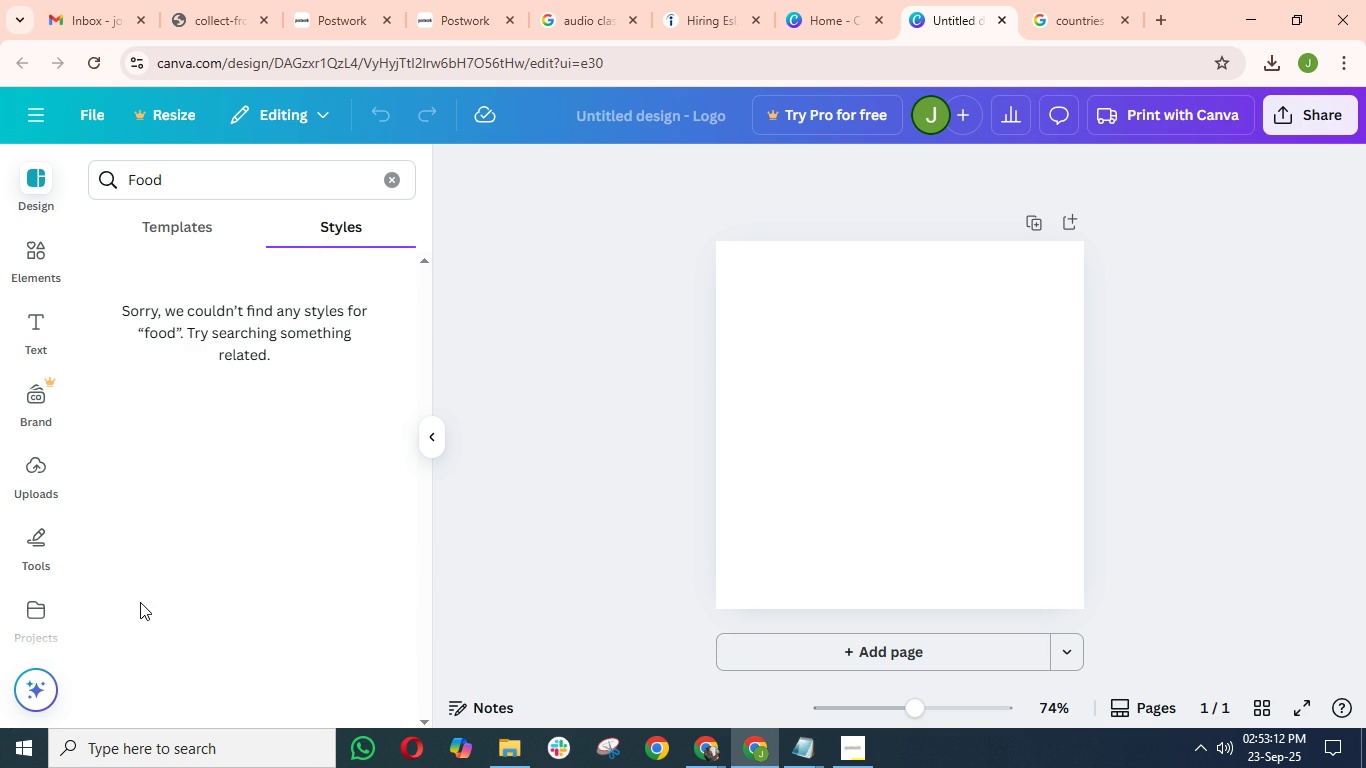 
left_click([172, 242])
 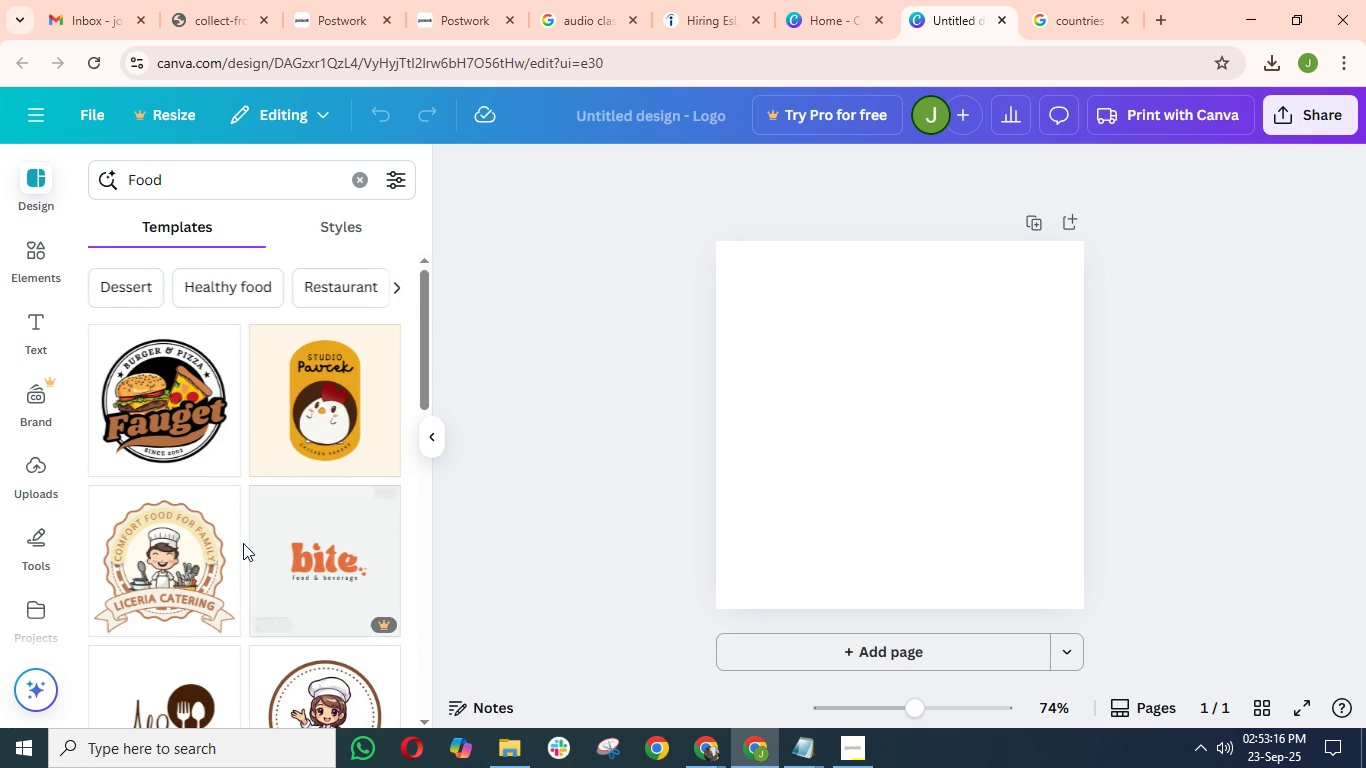 
scroll: coordinate [243, 544], scroll_direction: down, amount: 2.0
 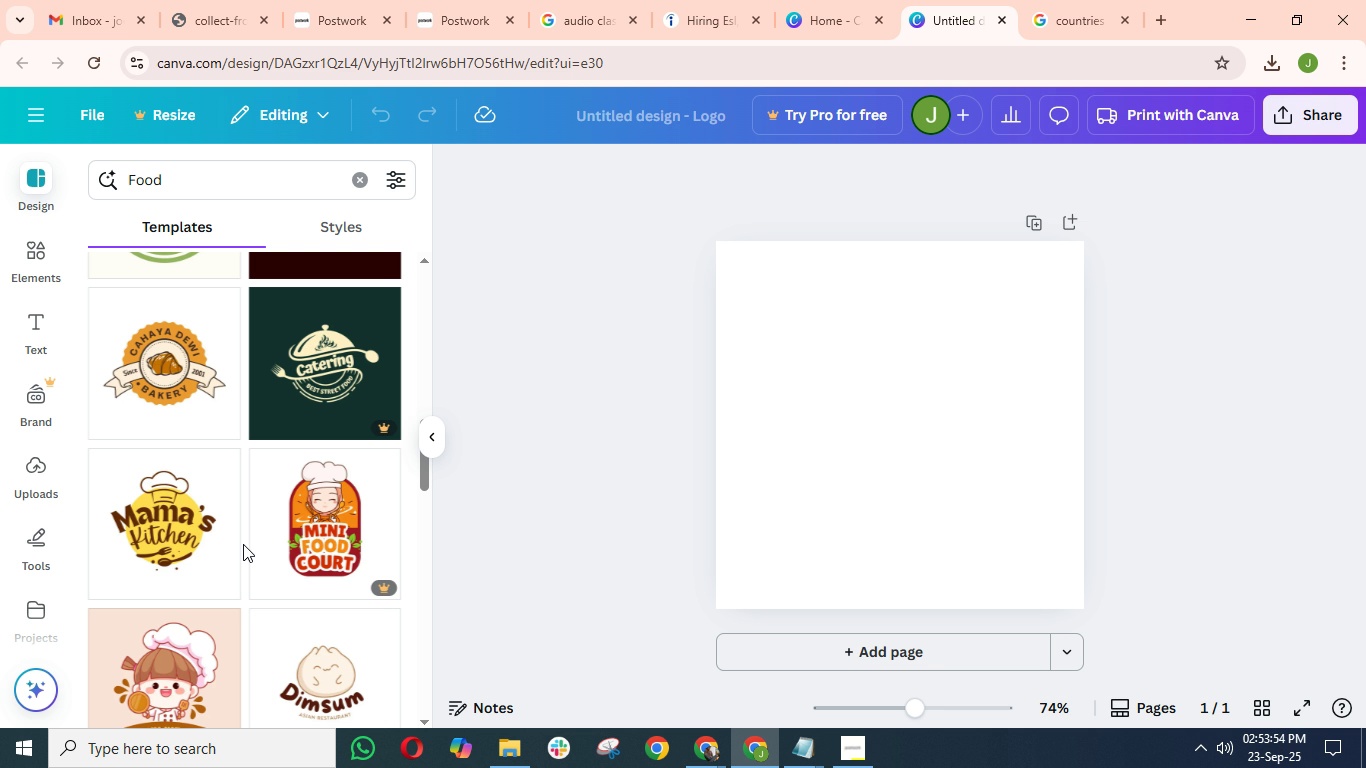 
wait(37.81)
 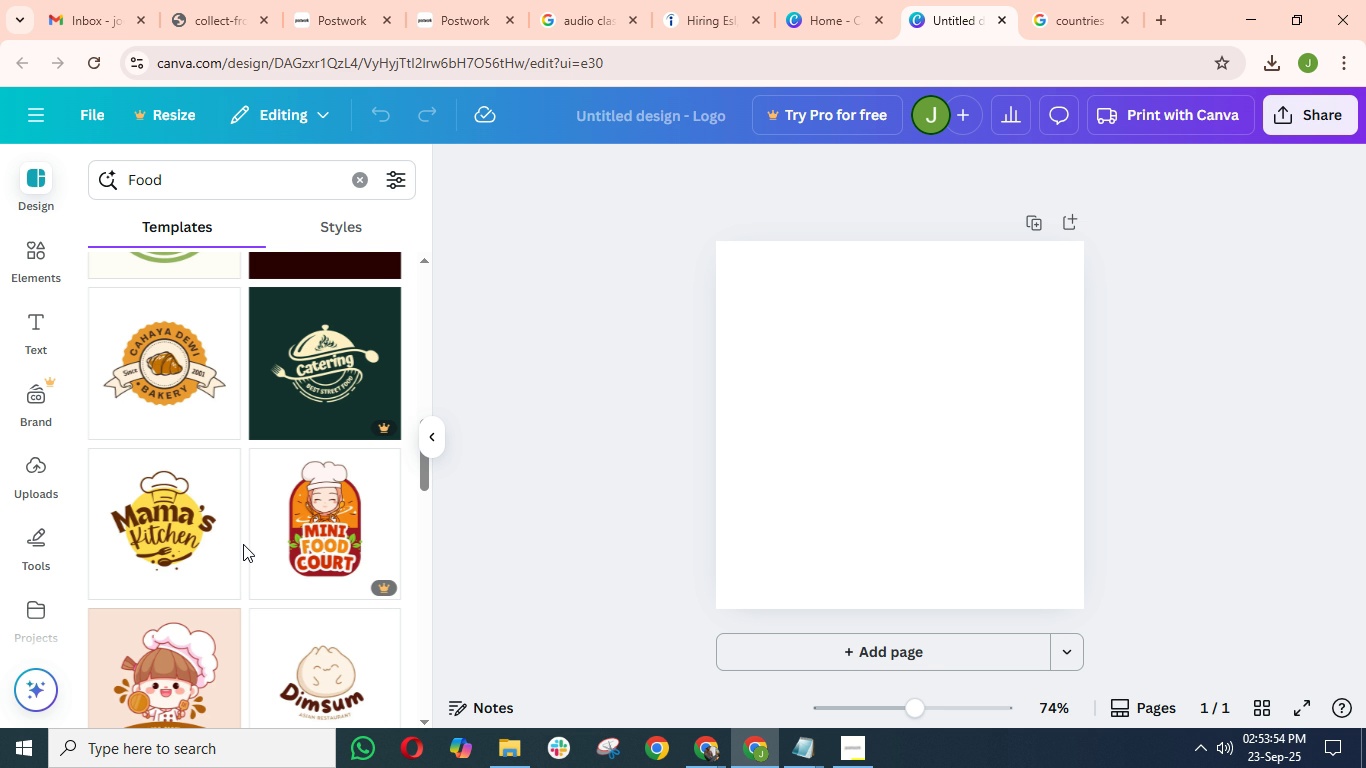 
scroll: coordinate [232, 505], scroll_direction: down, amount: 8.0
 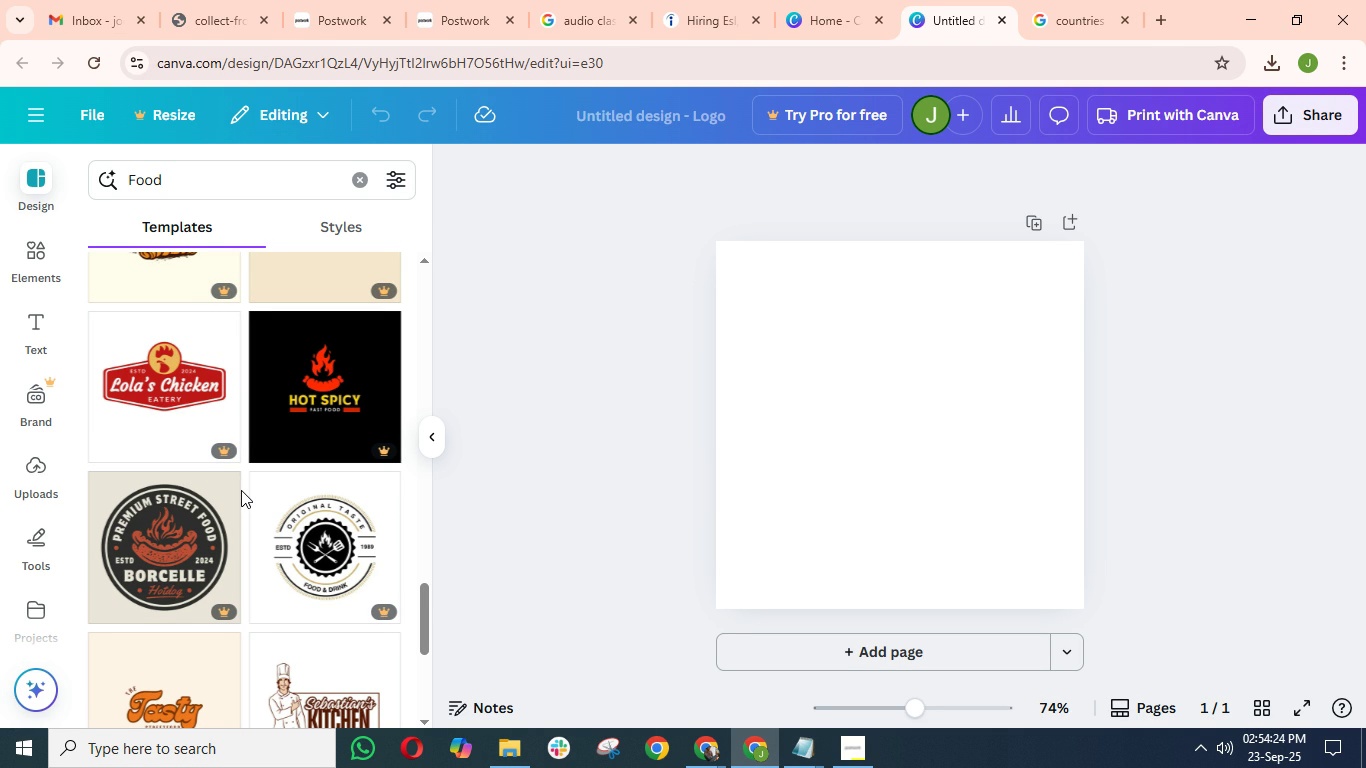 
wait(25.38)
 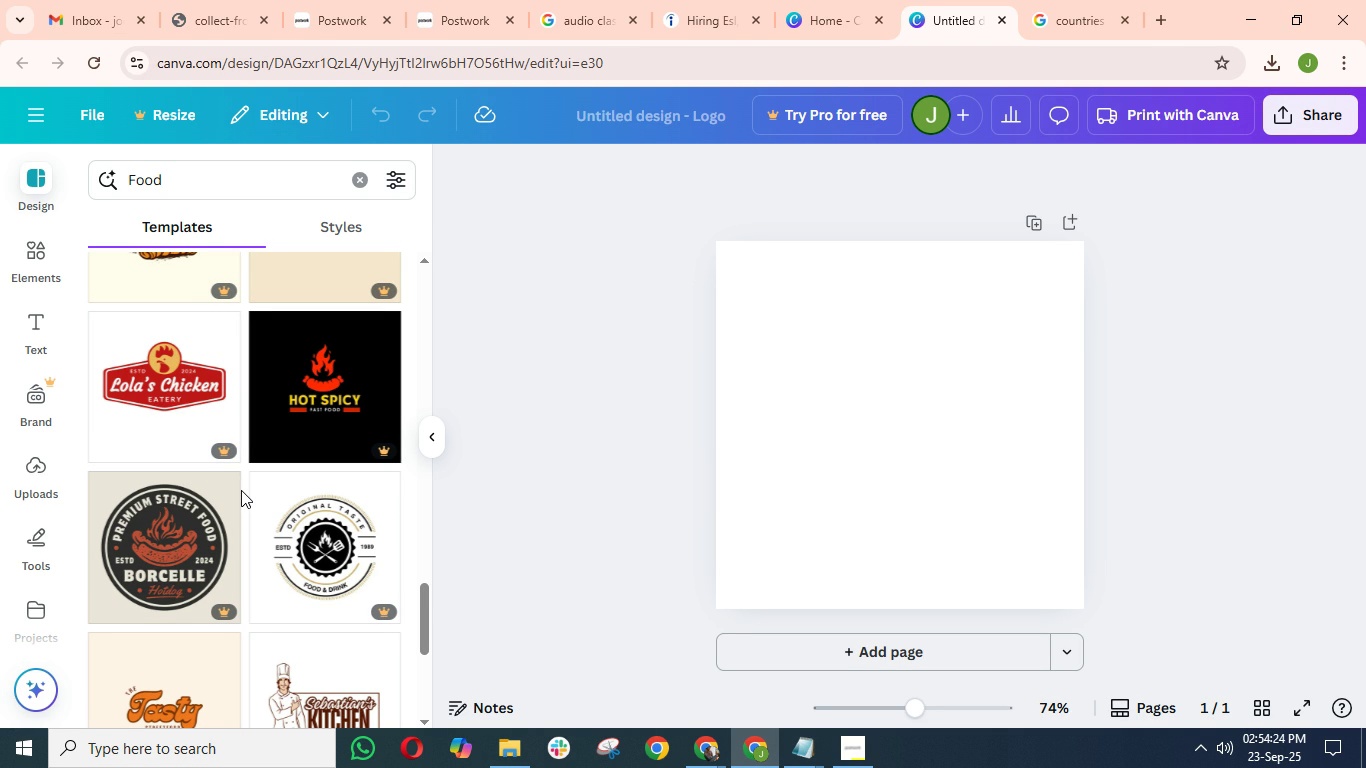 
scroll: coordinate [240, 520], scroll_direction: down, amount: 12.0
 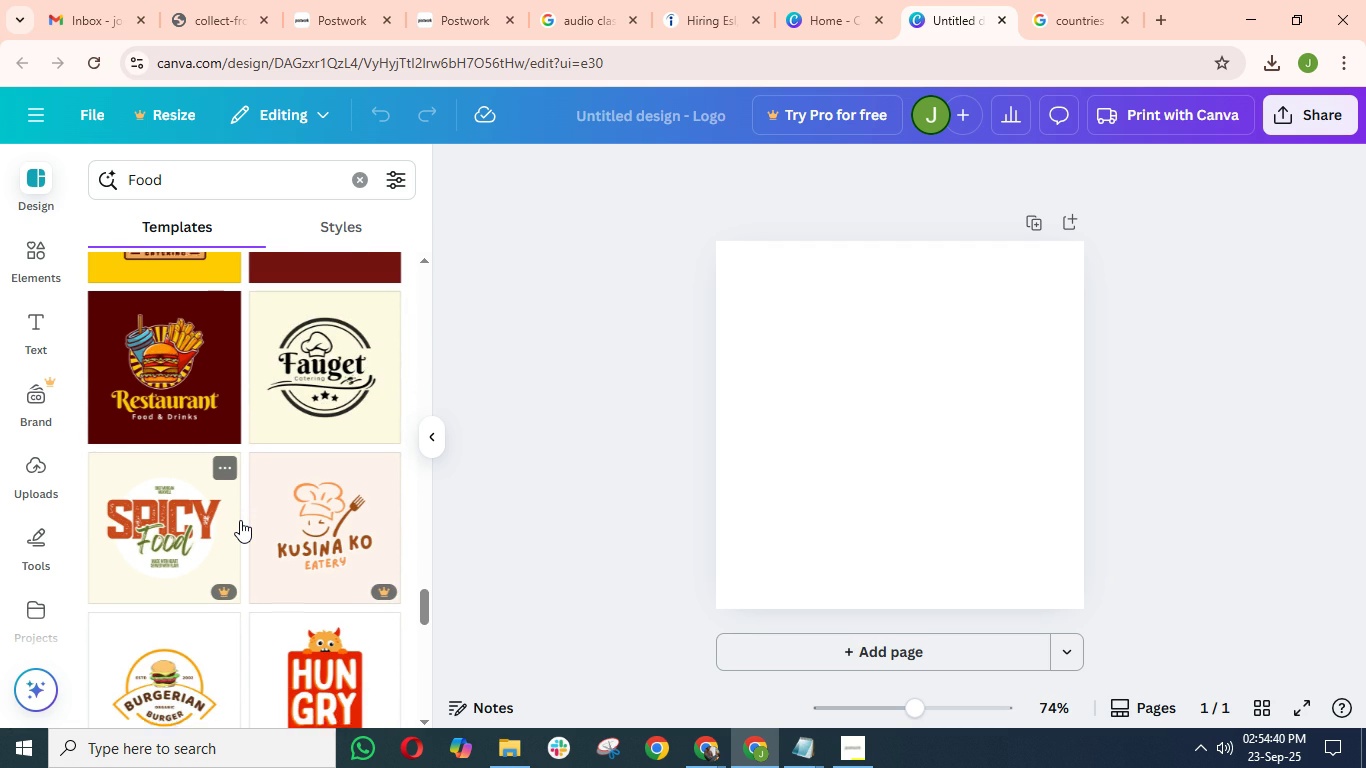 
scroll: coordinate [241, 520], scroll_direction: down, amount: 7.0
 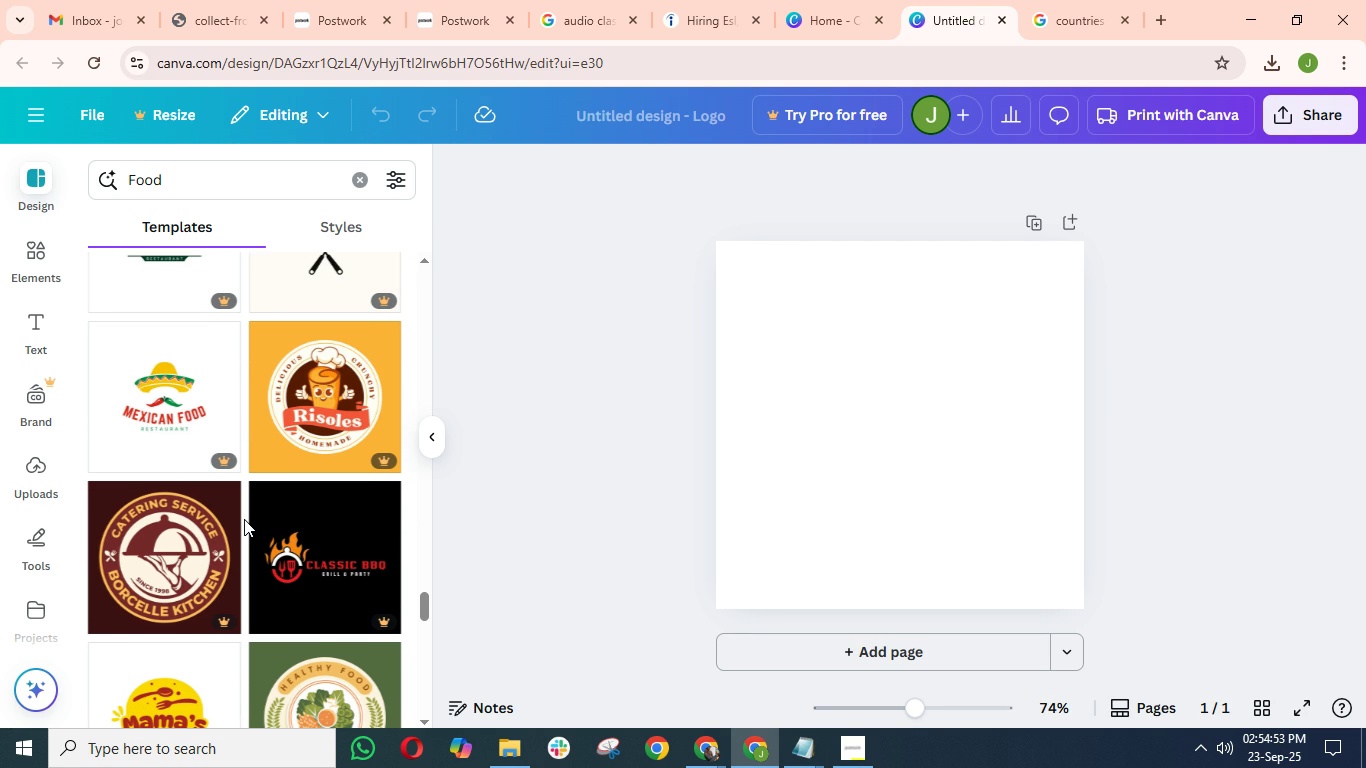 
wait(6.12)
 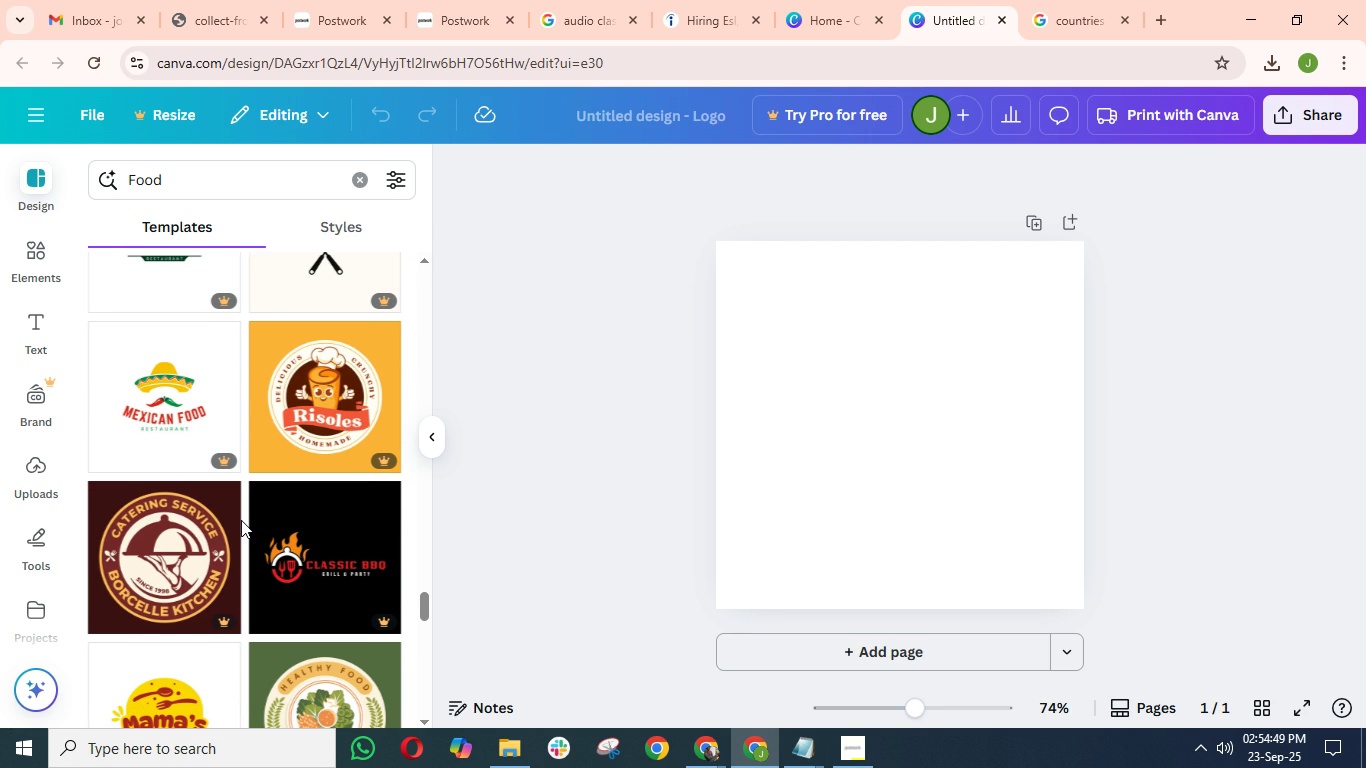 
scroll: coordinate [244, 519], scroll_direction: down, amount: 2.0
 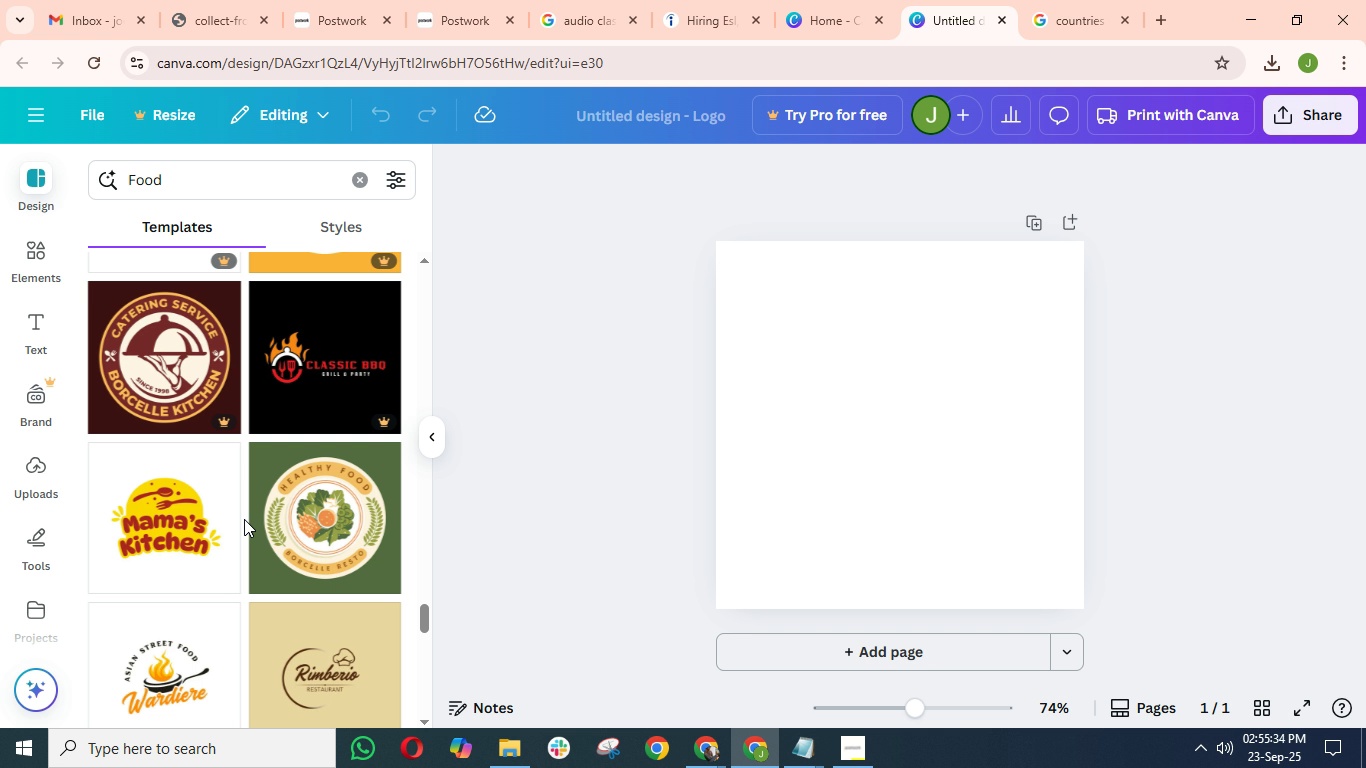 
wait(44.02)
 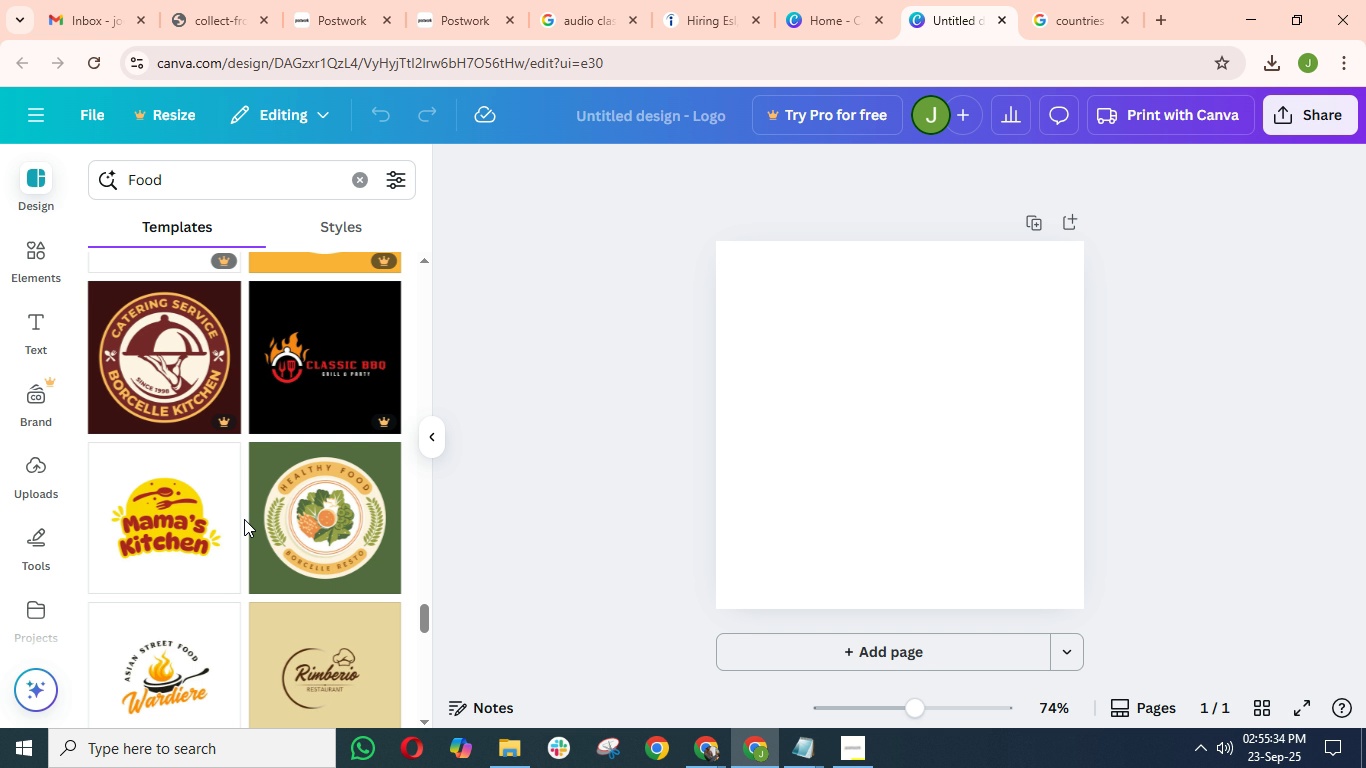 
scroll: coordinate [236, 499], scroll_direction: down, amount: 17.0
 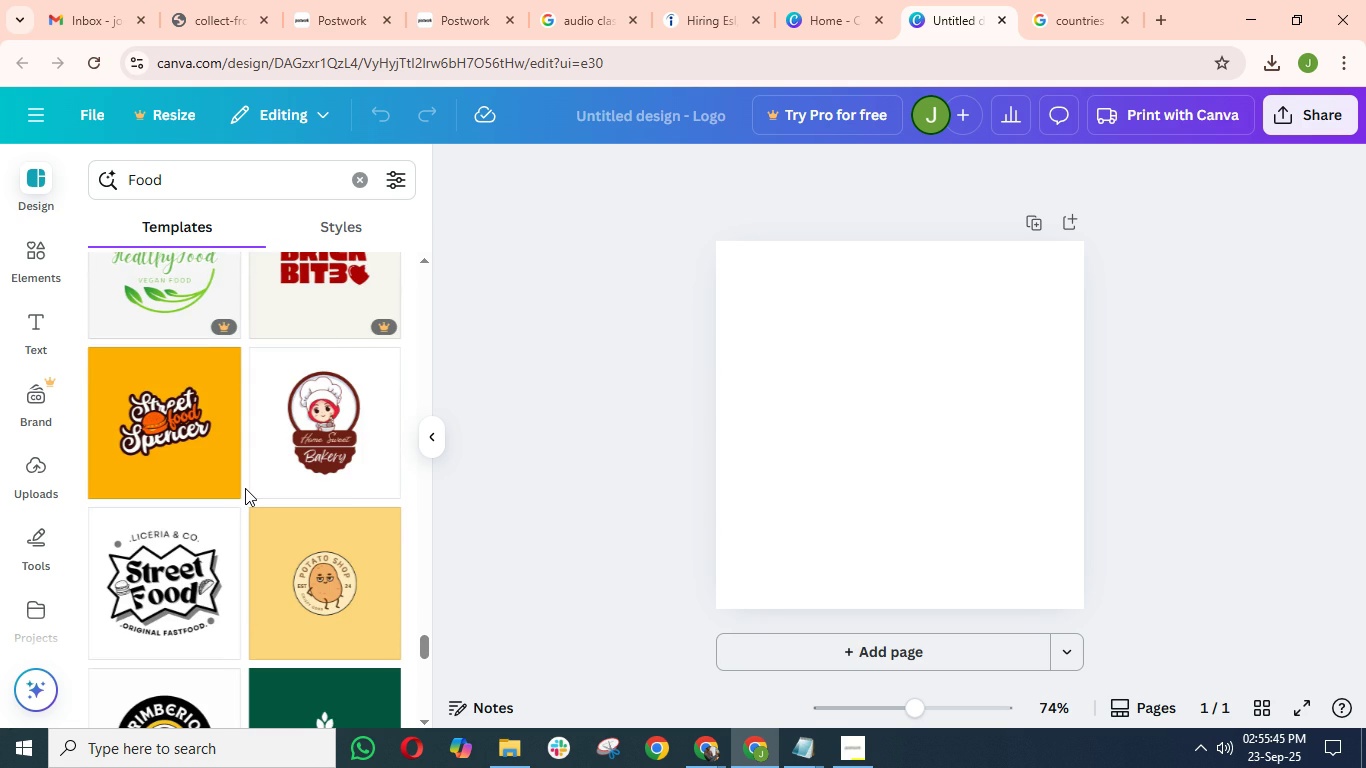 
scroll: coordinate [246, 496], scroll_direction: down, amount: 8.0
 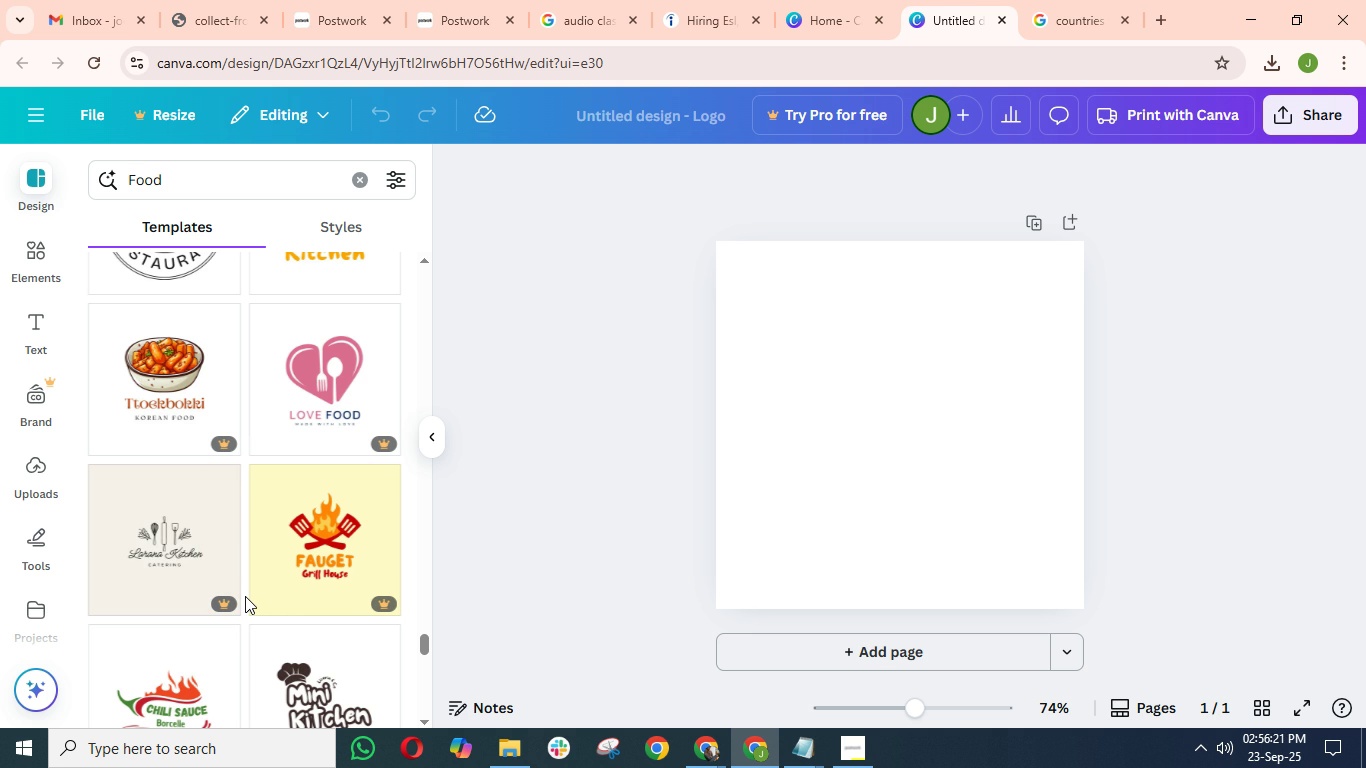 
wait(35.45)
 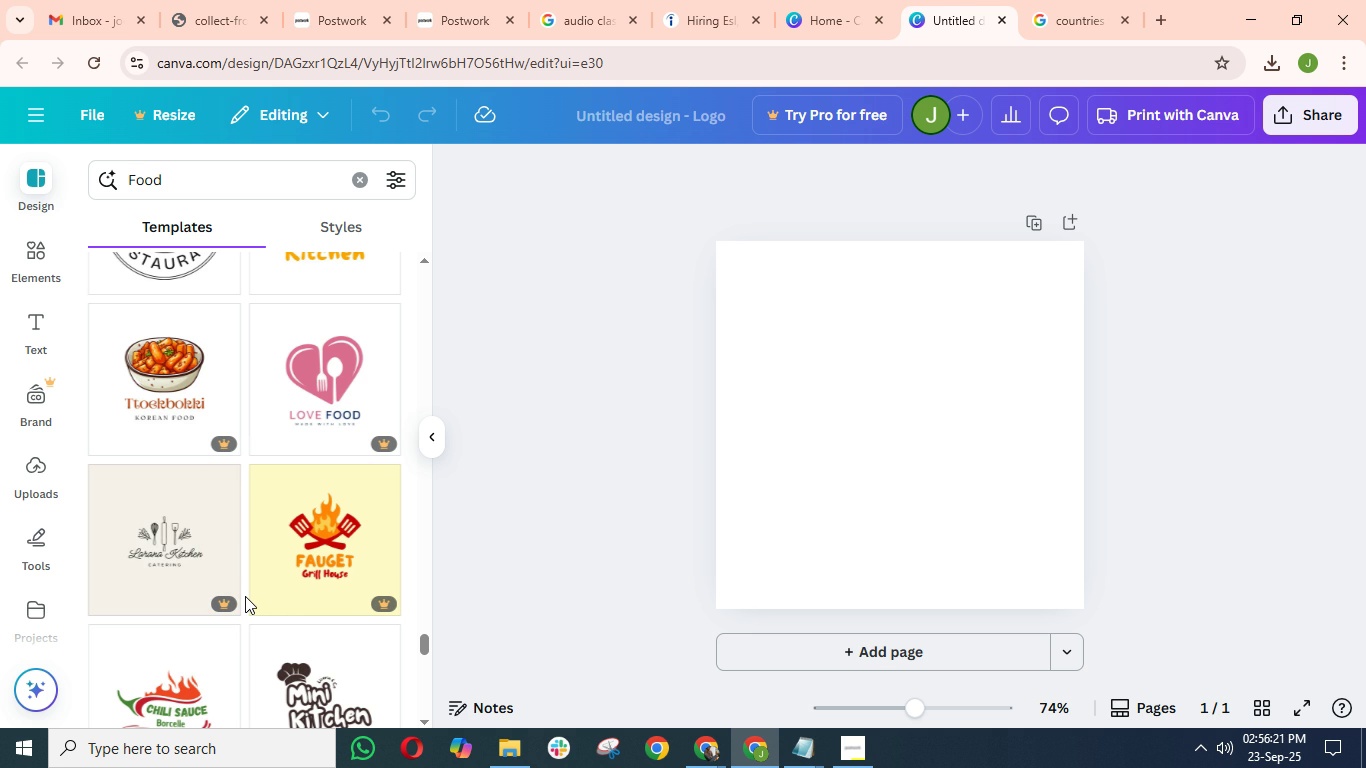 
scroll: coordinate [182, 527], scroll_direction: down, amount: 18.0
 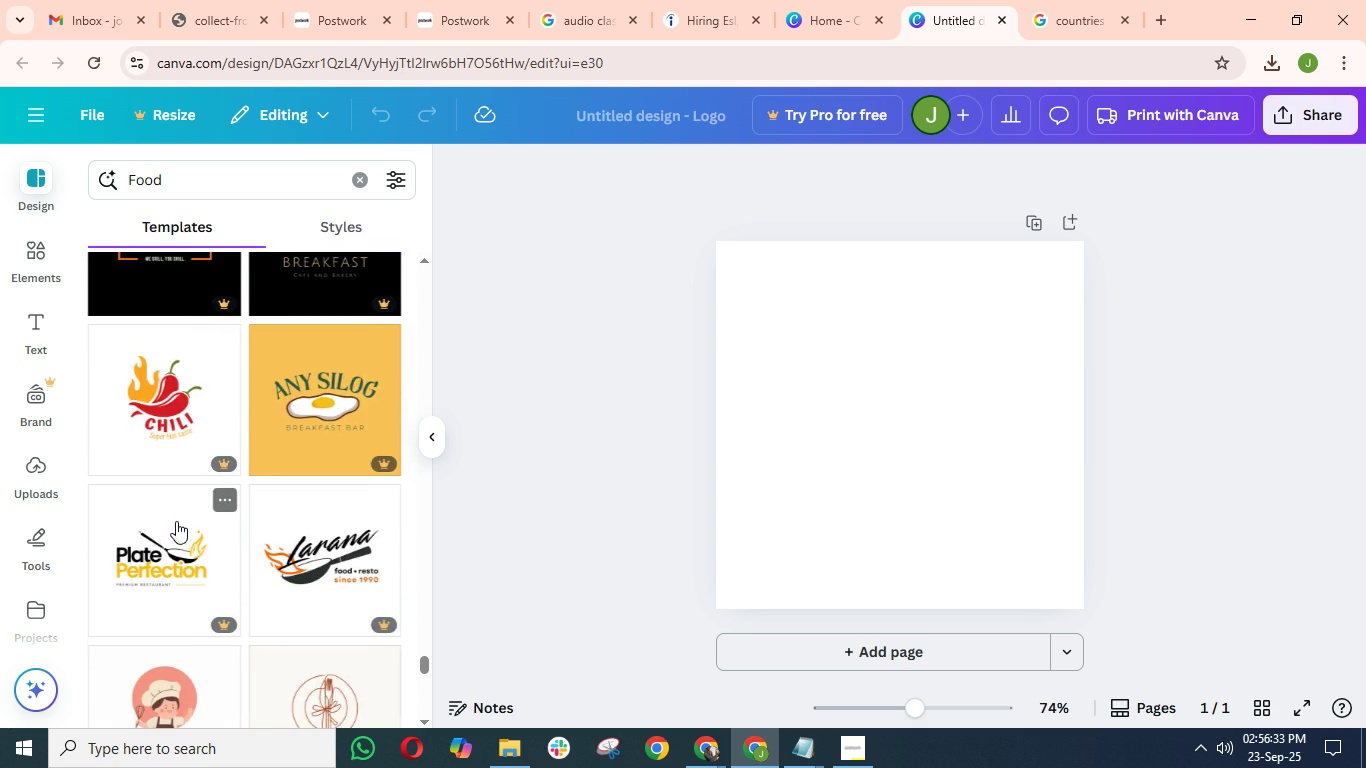 
scroll: coordinate [172, 520], scroll_direction: down, amount: 3.0
 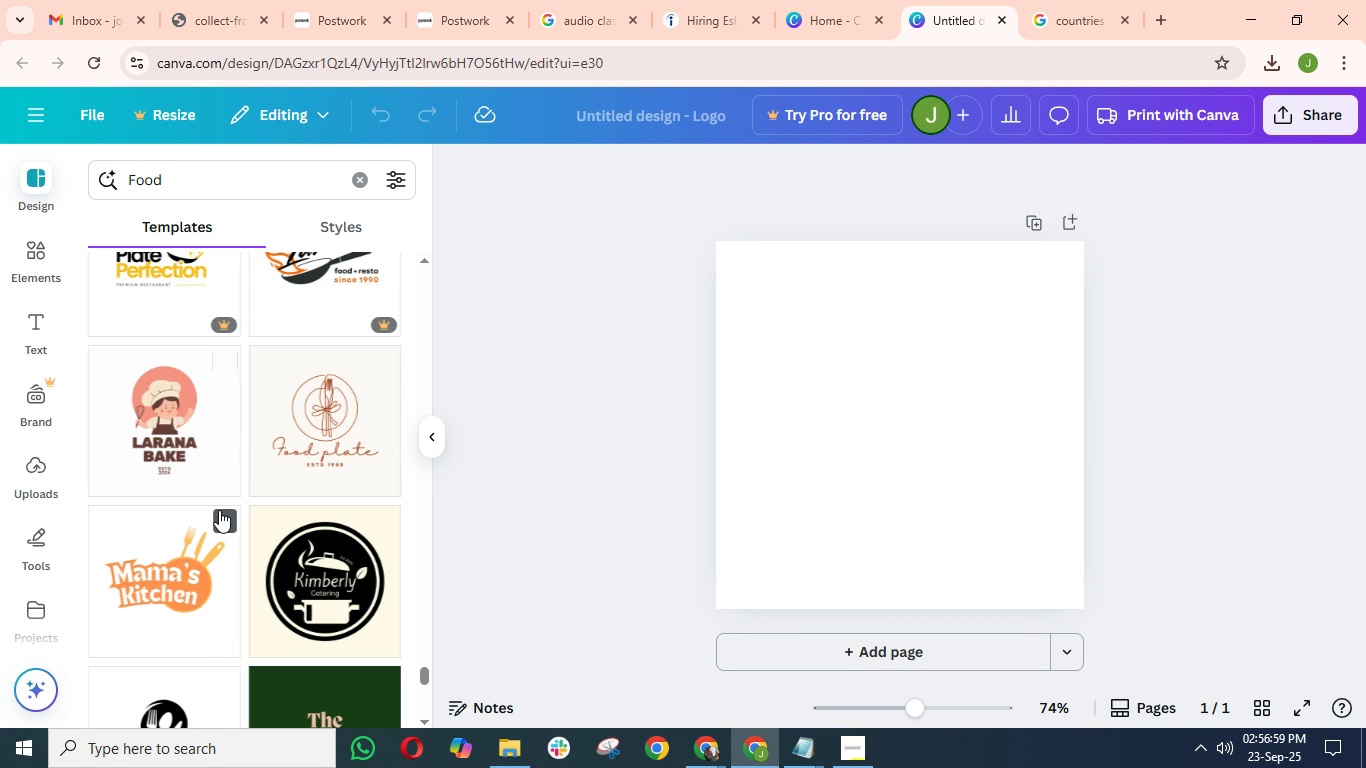 
wait(29.93)
 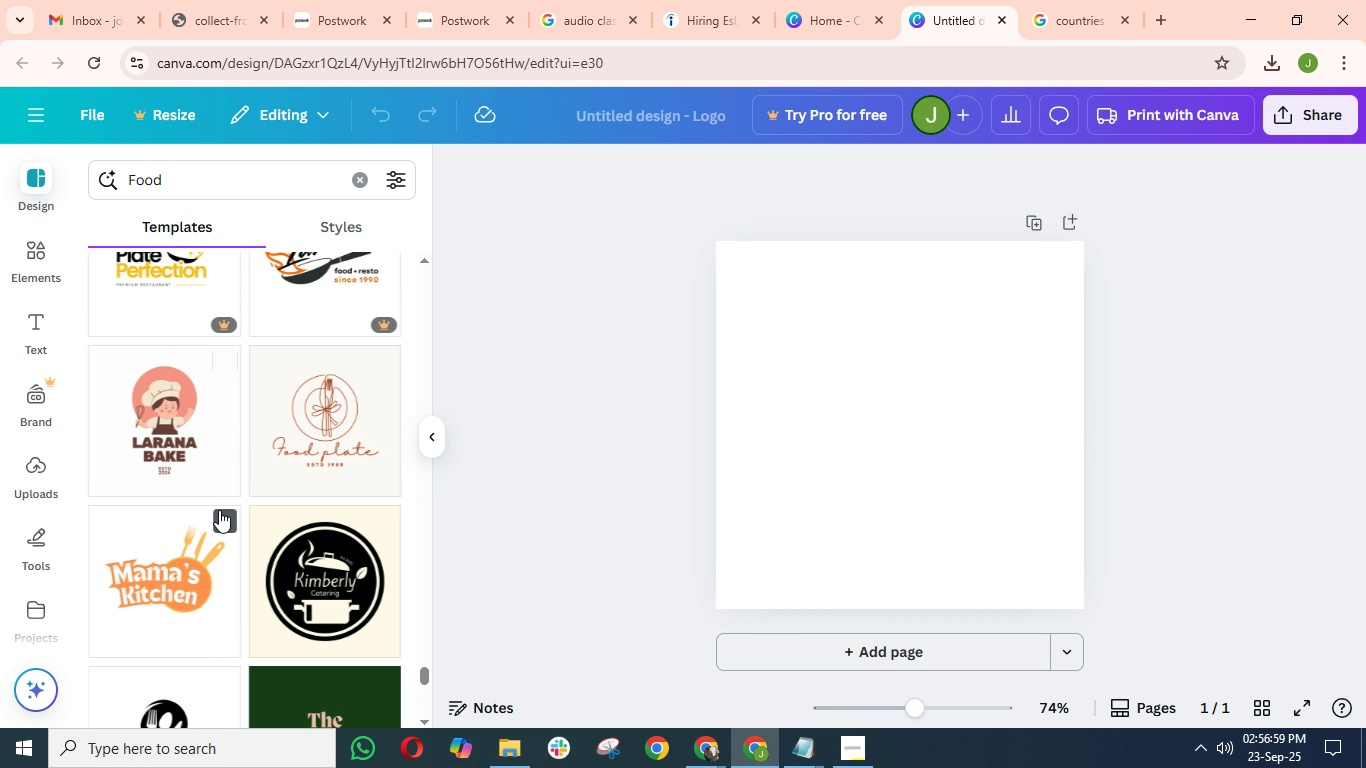 
scroll: coordinate [311, 392], scroll_direction: up, amount: 8.0
 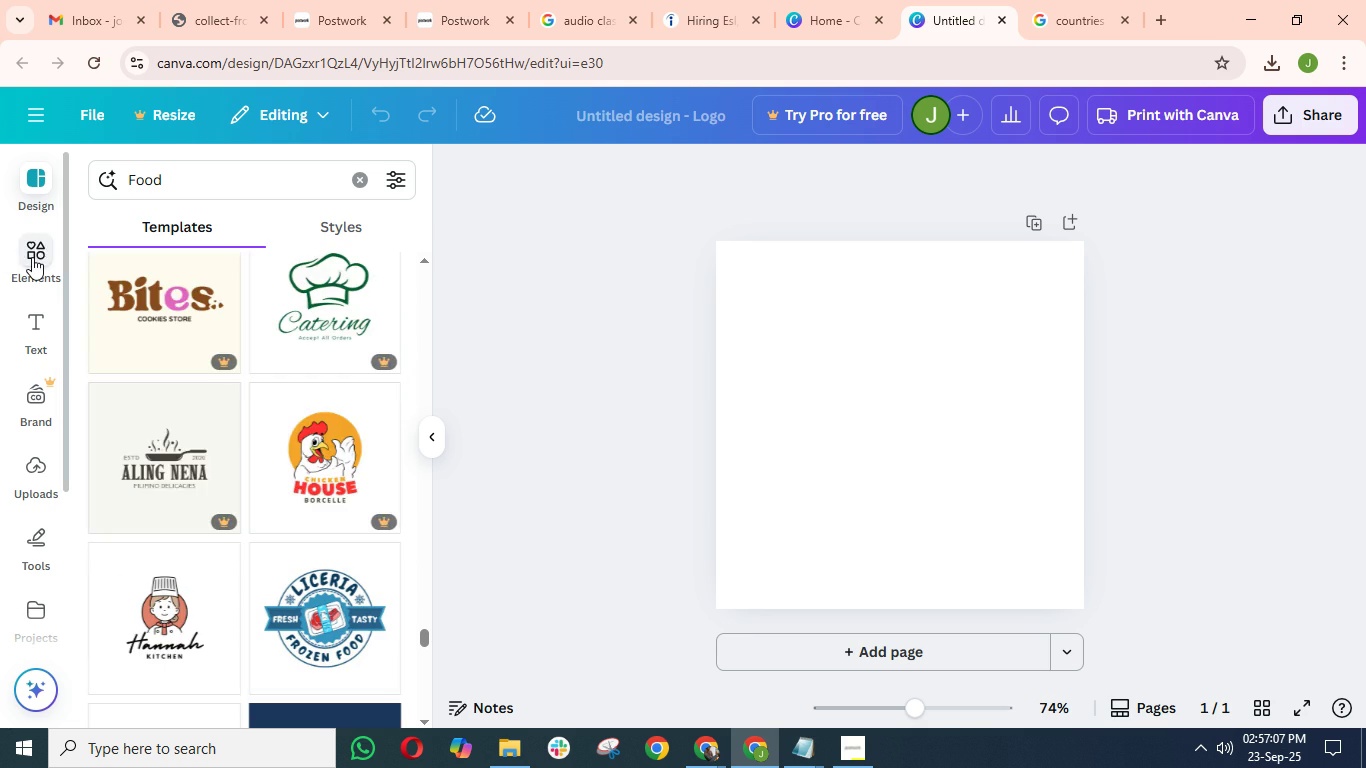 
left_click([34, 257])
 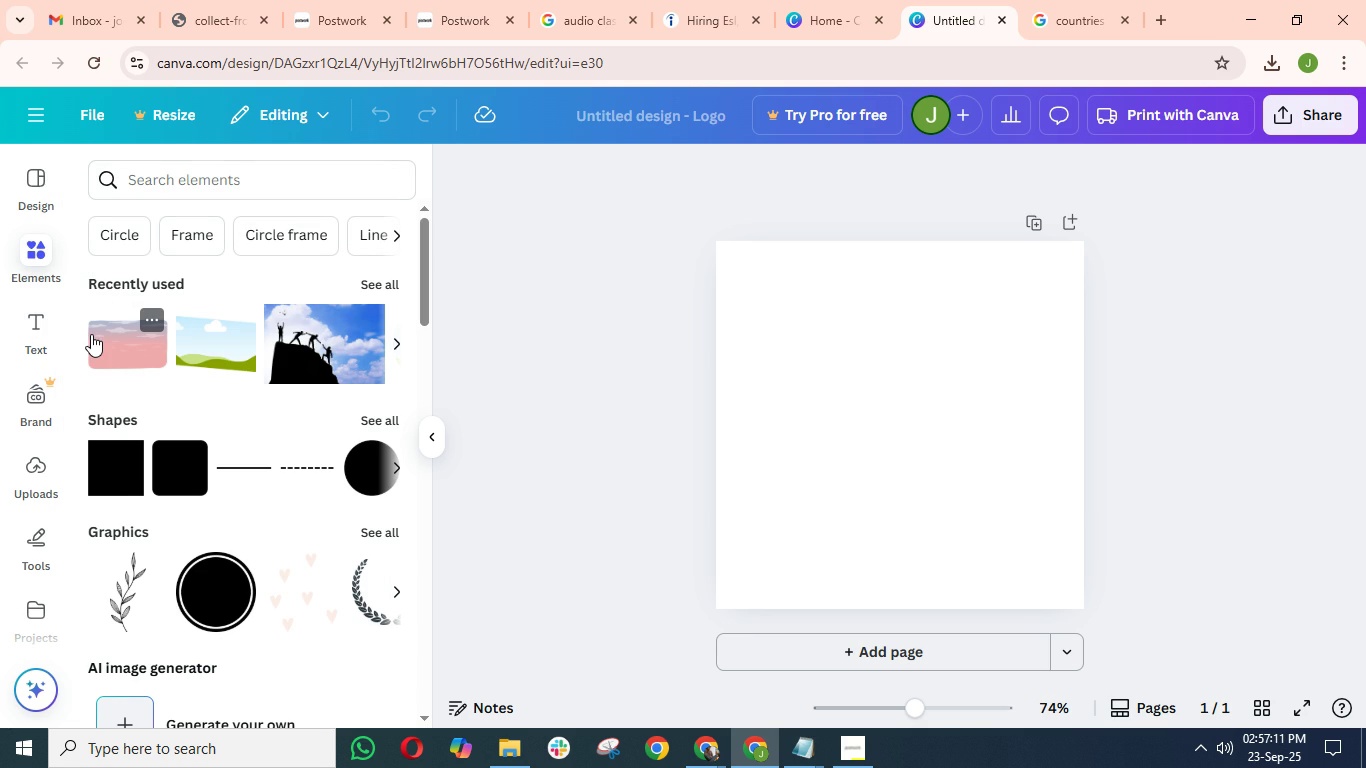 
wait(8.02)
 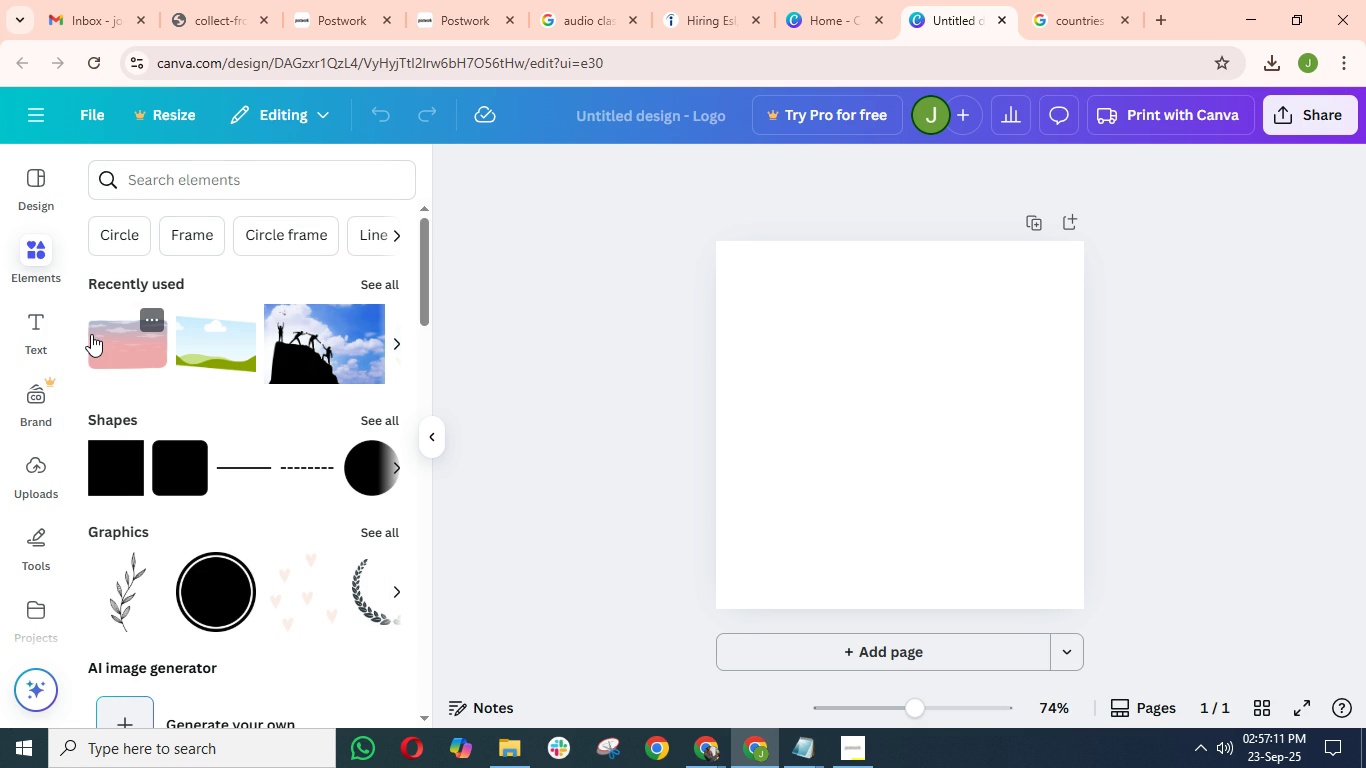 
scroll: coordinate [206, 540], scroll_direction: down, amount: 2.0
 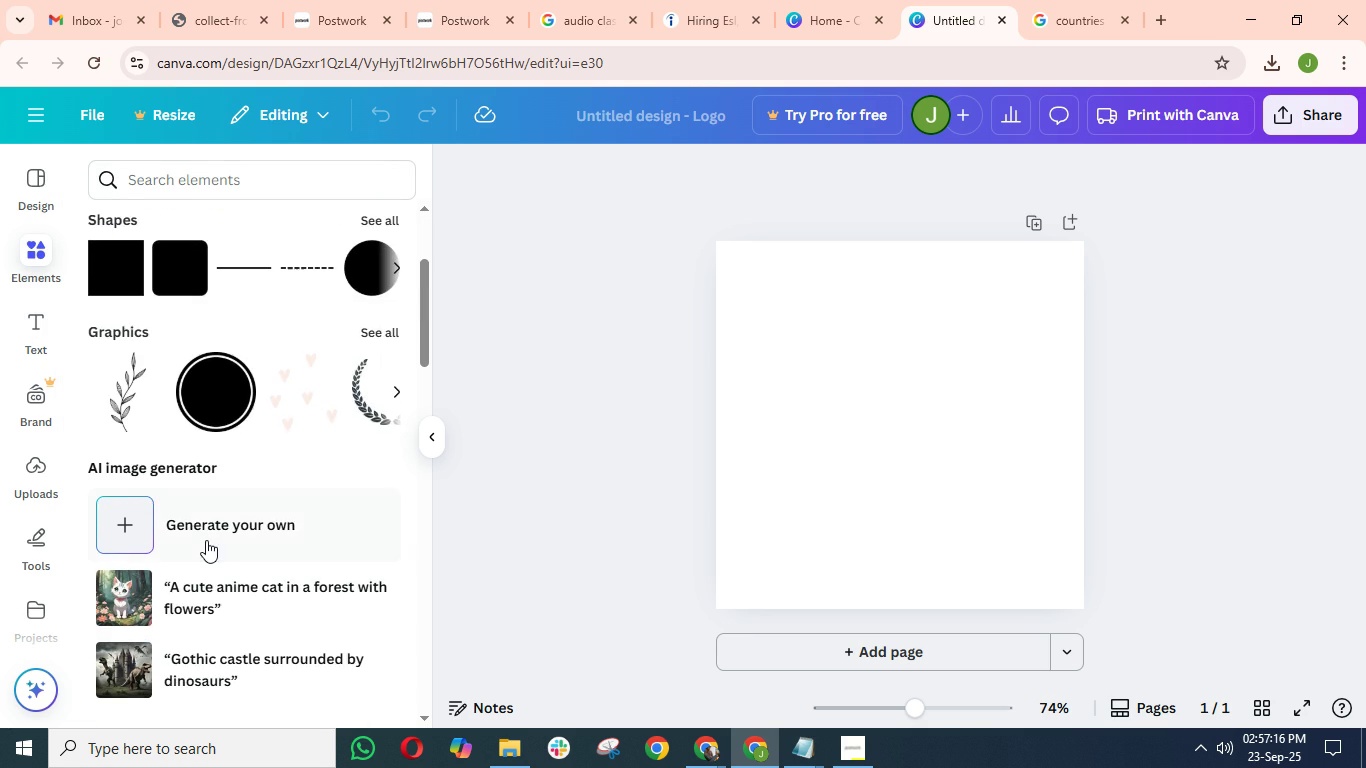 
scroll: coordinate [207, 540], scroll_direction: up, amount: 2.0
 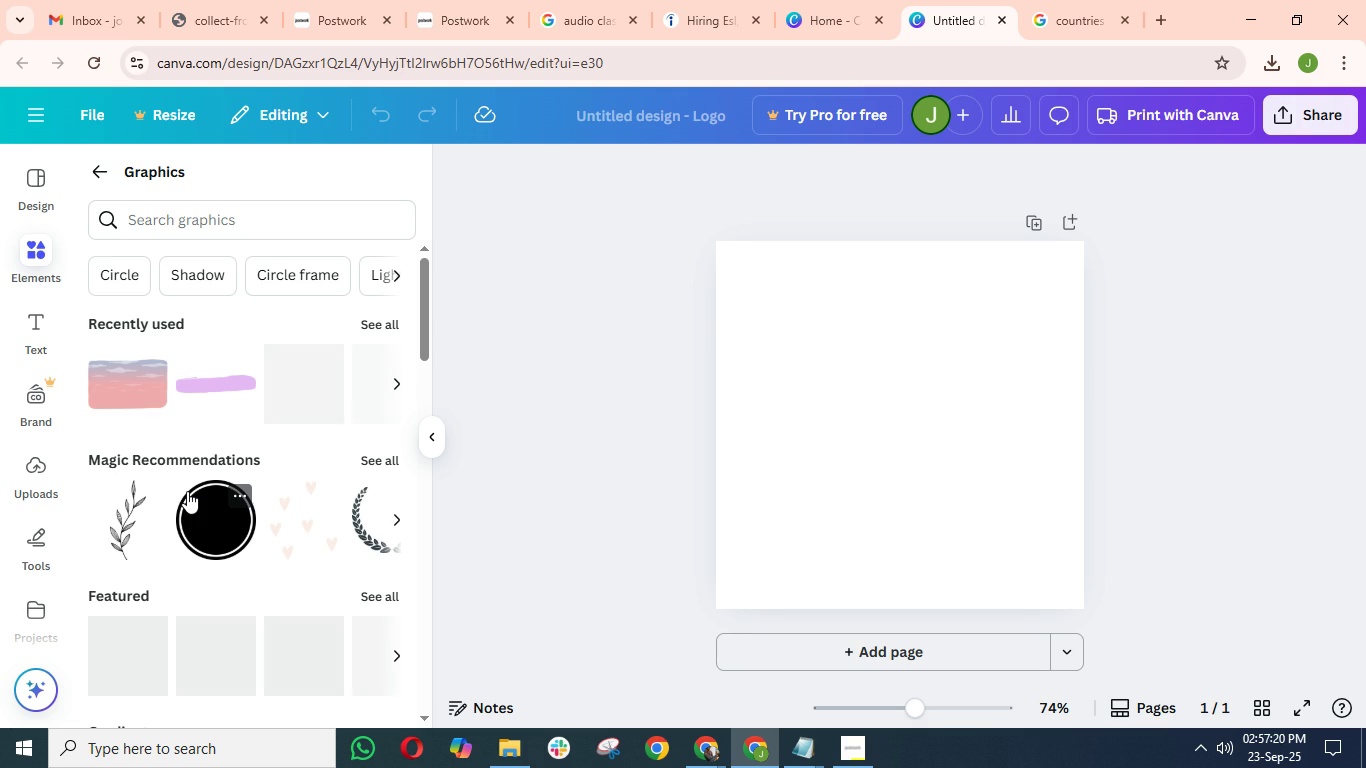 
scroll: coordinate [191, 514], scroll_direction: down, amount: 11.0
 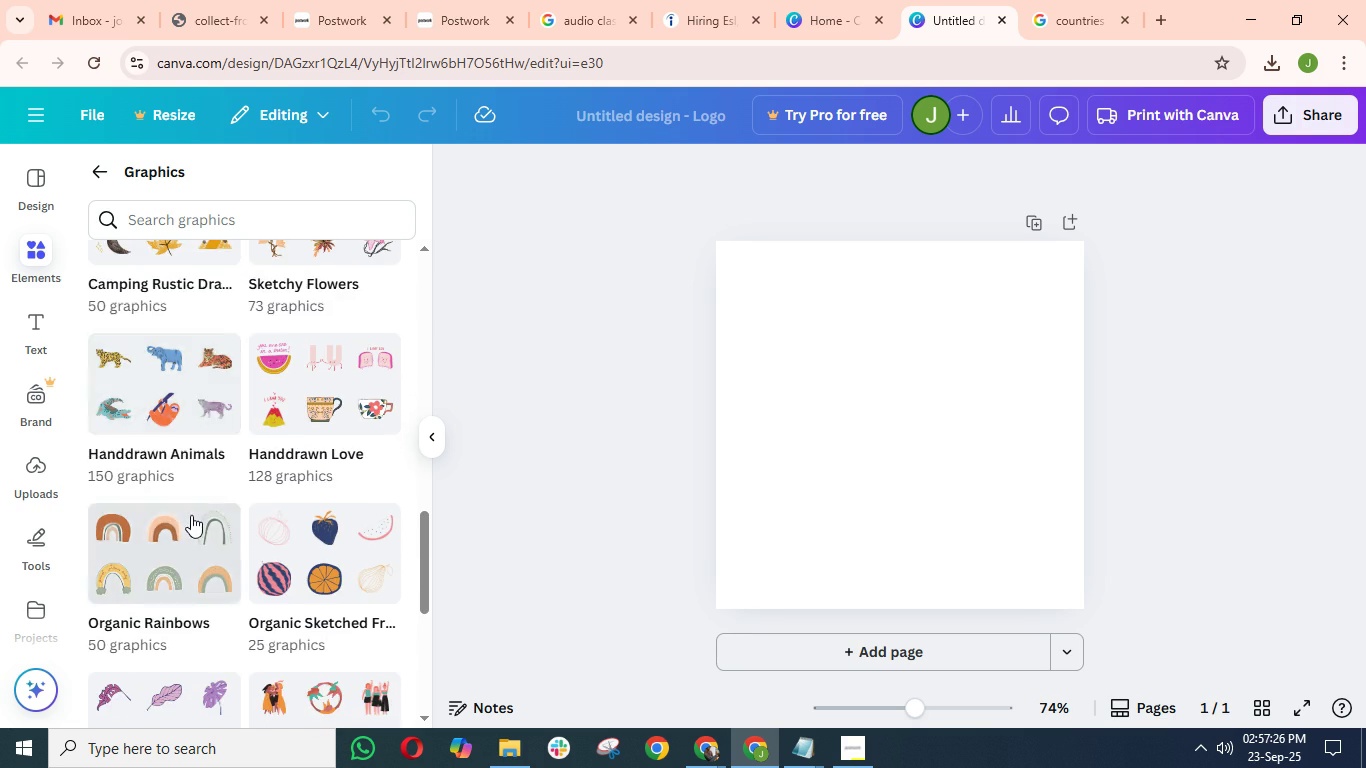 
scroll: coordinate [191, 515], scroll_direction: up, amount: 16.0
 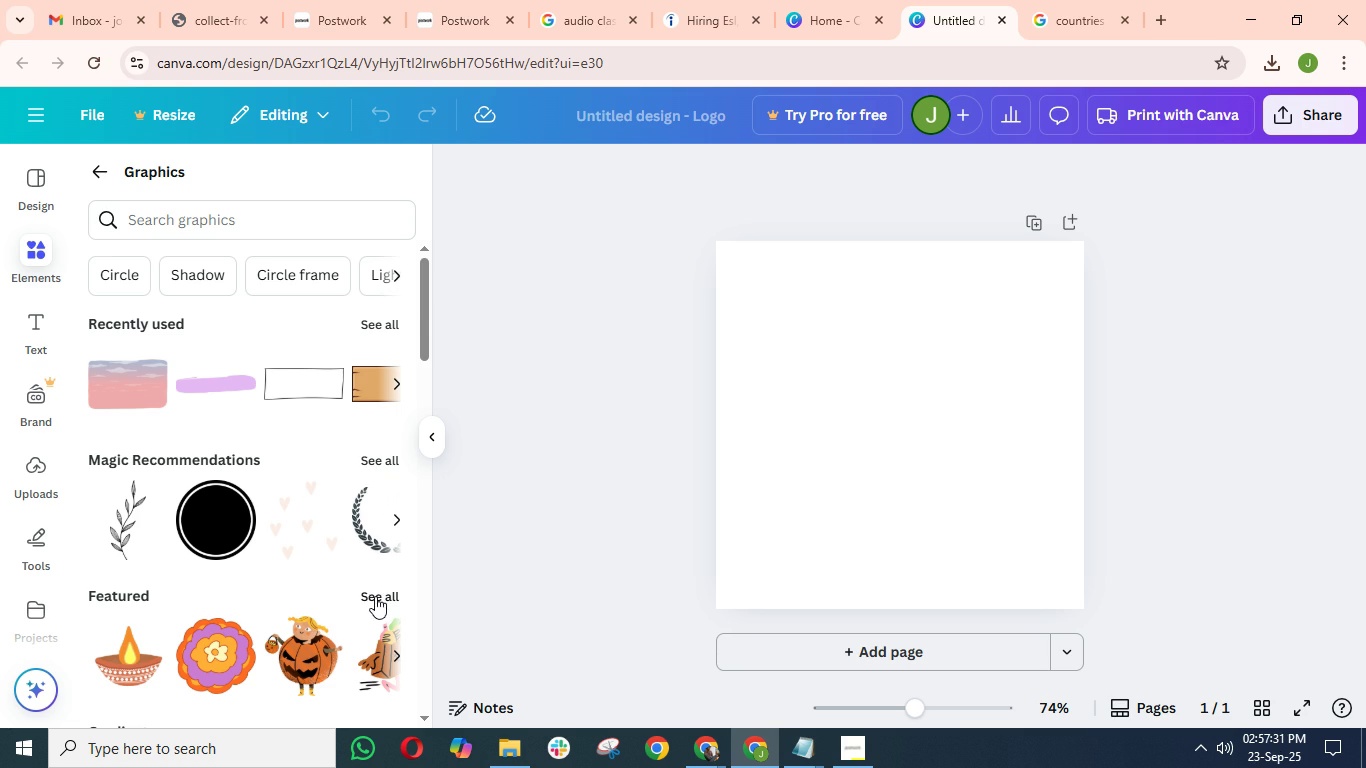 
left_click([374, 461])
 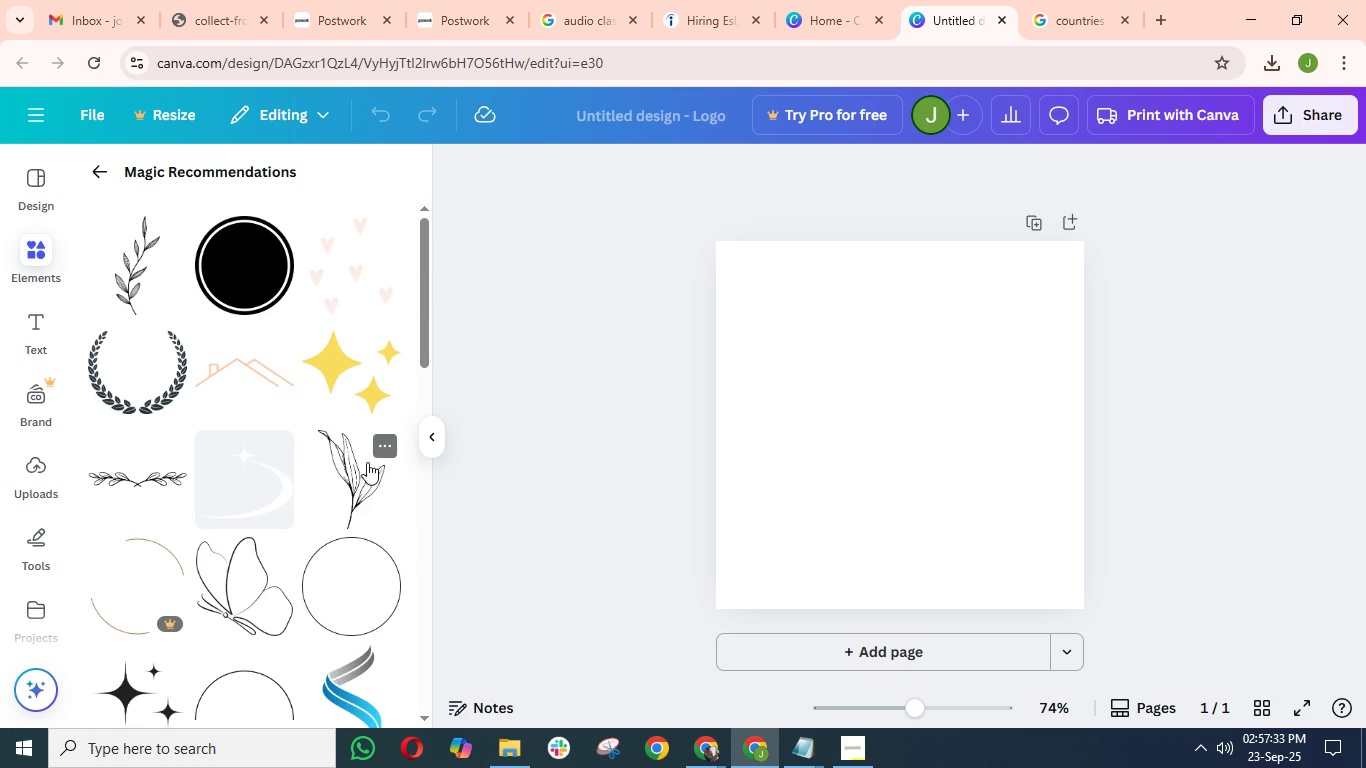 
scroll: coordinate [129, 479], scroll_direction: down, amount: 10.0
 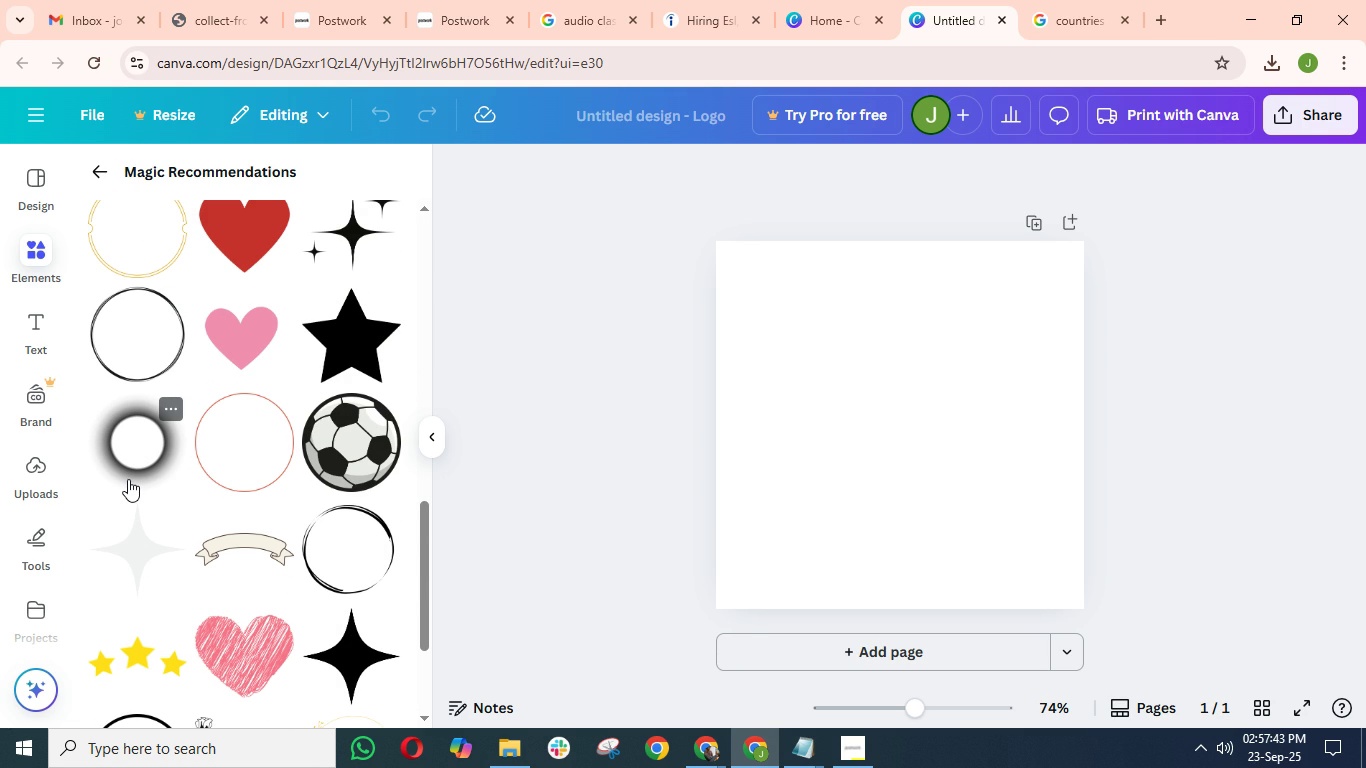 
wait(6.23)
 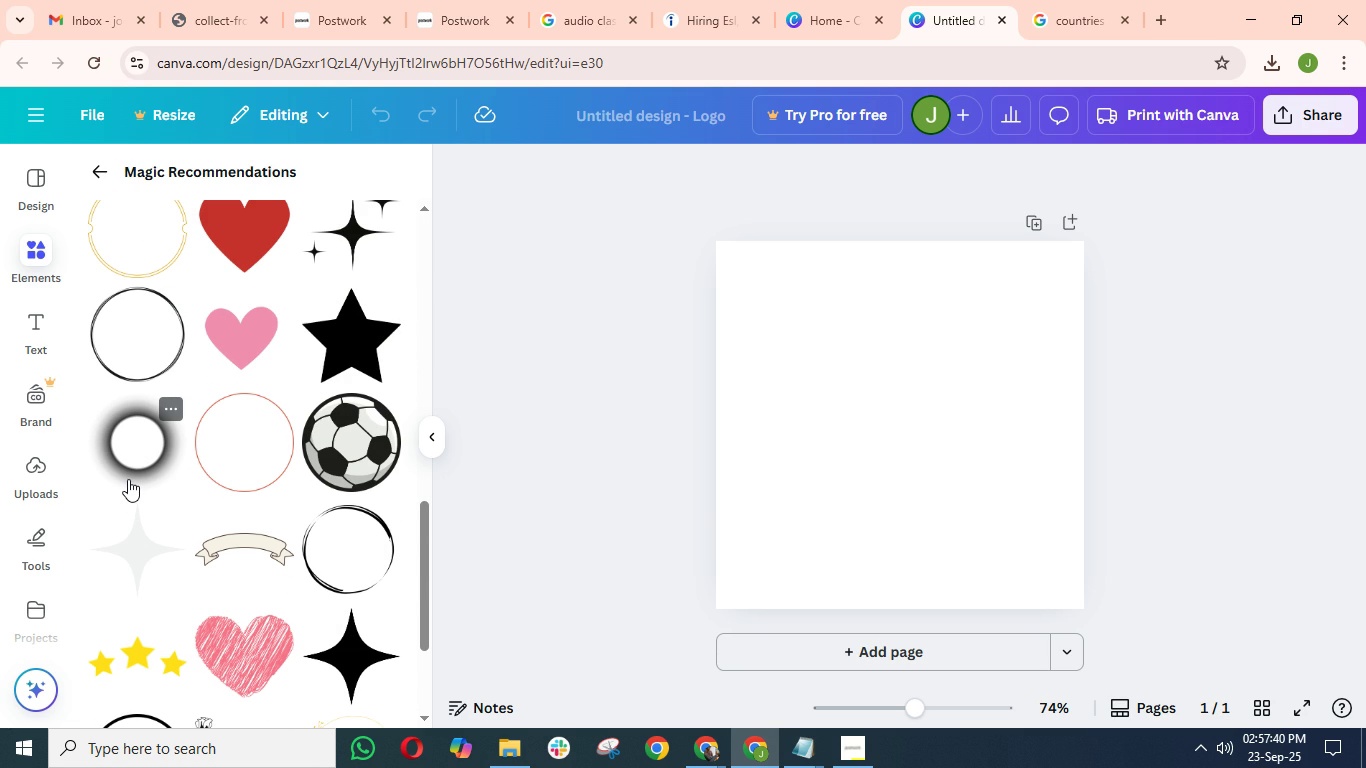 
mouse_move([148, 497])
 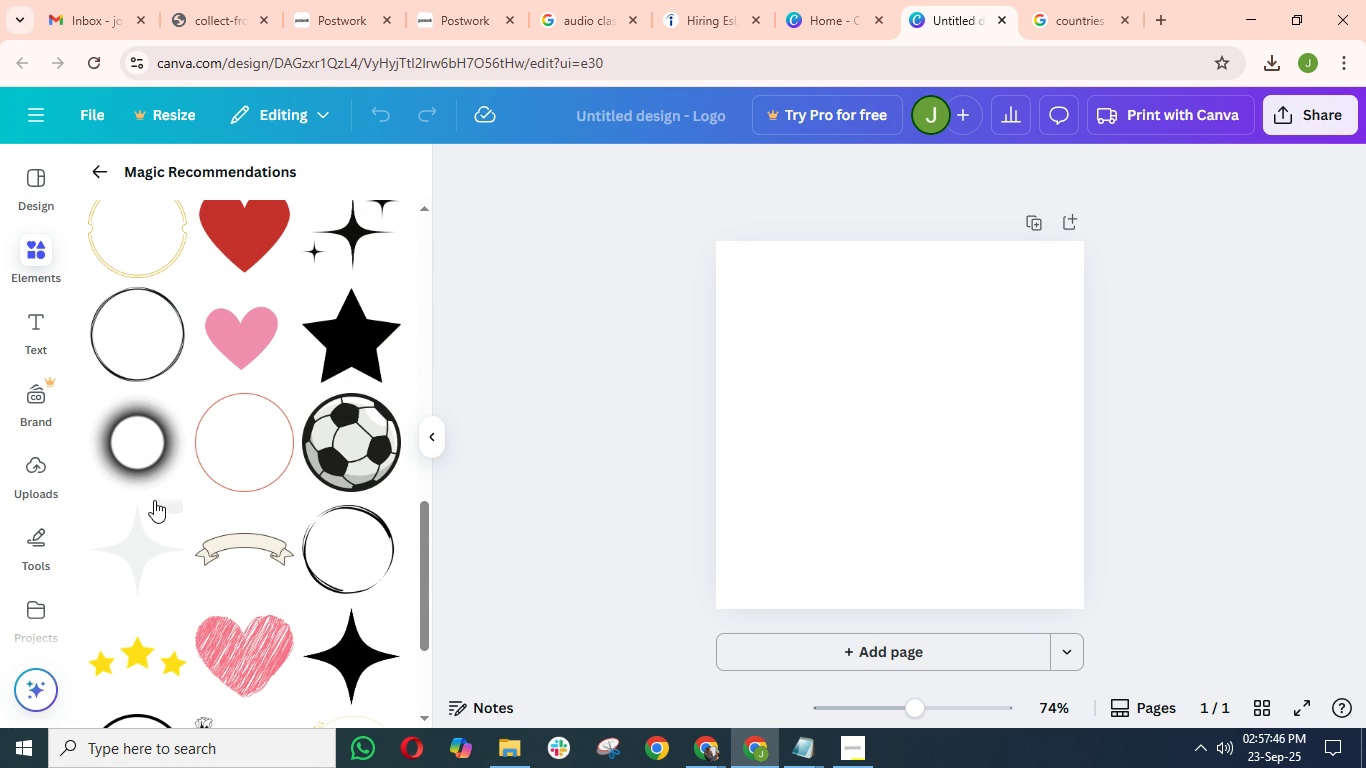 
scroll: coordinate [154, 501], scroll_direction: down, amount: 8.0
 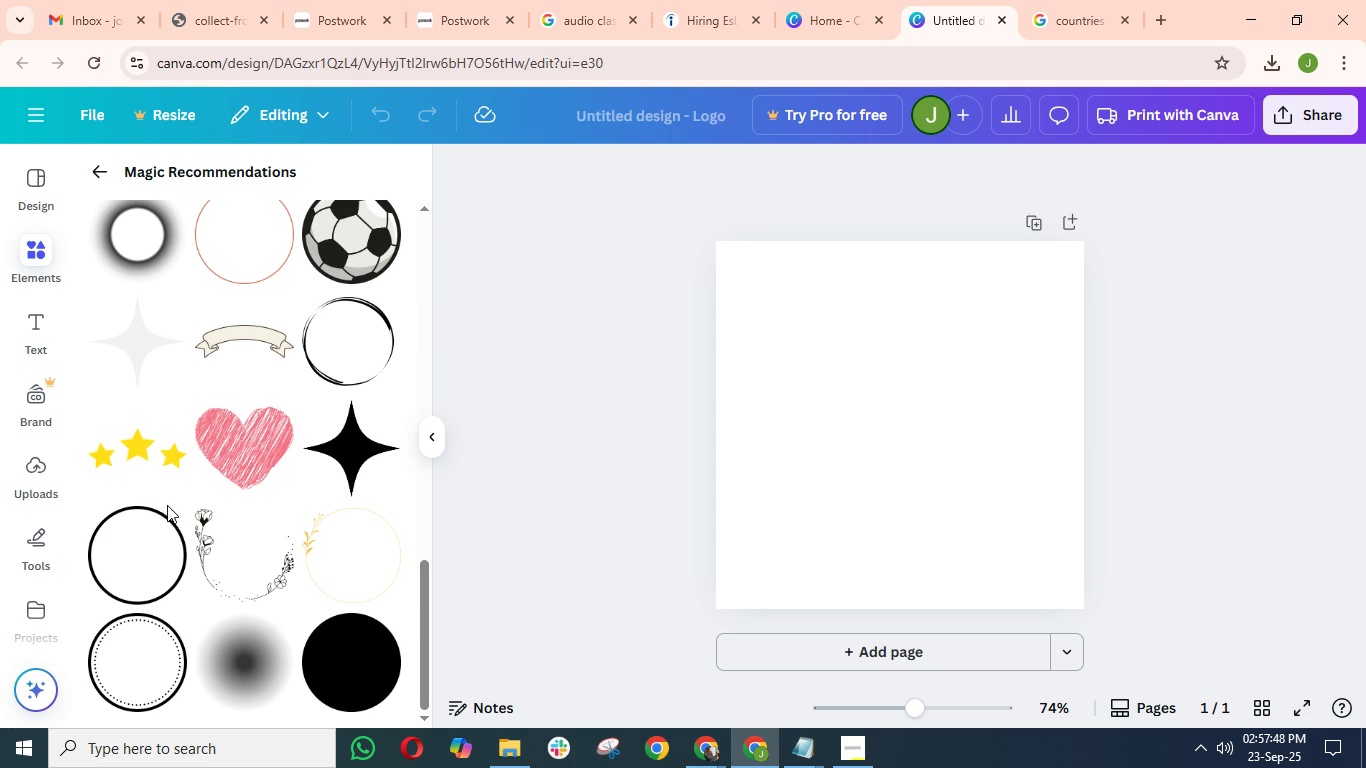 
scroll: coordinate [167, 505], scroll_direction: up, amount: 2.0
 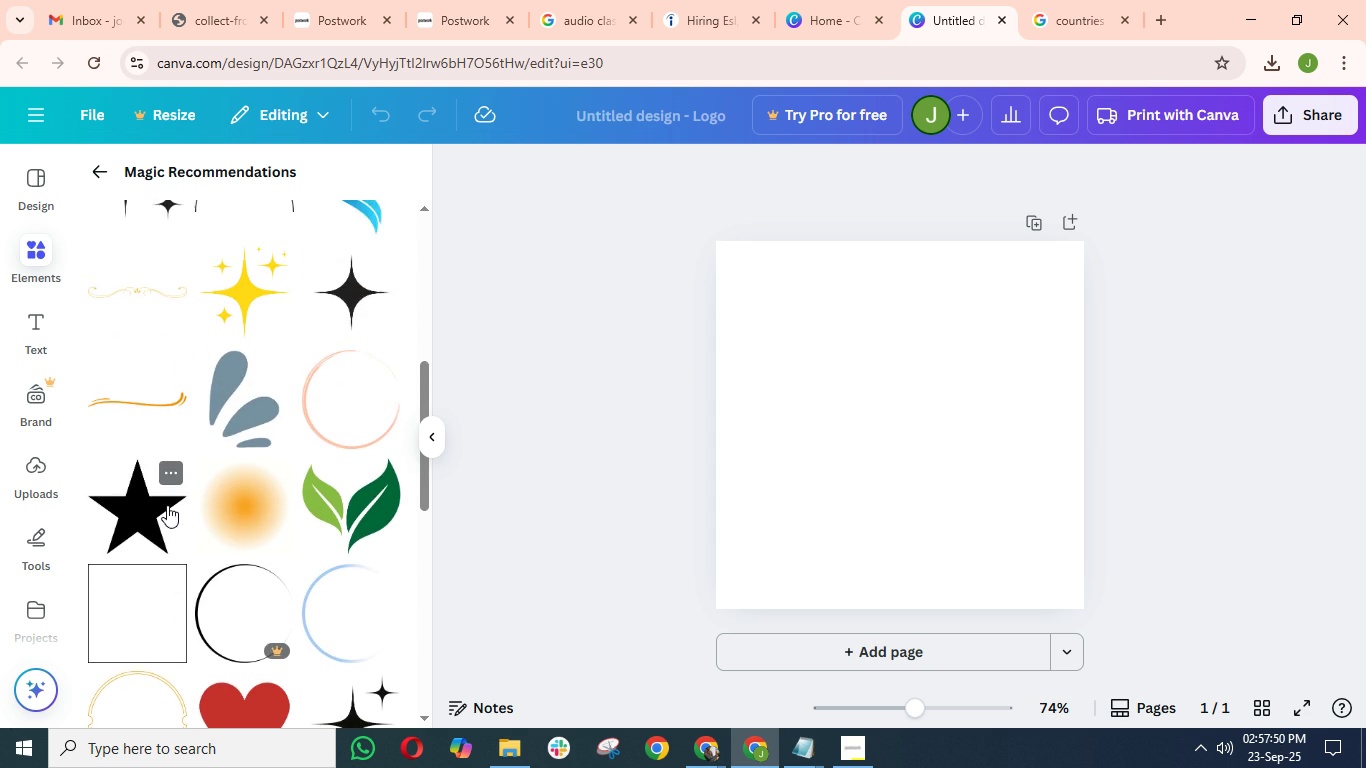 
scroll: coordinate [167, 508], scroll_direction: down, amount: 18.0
 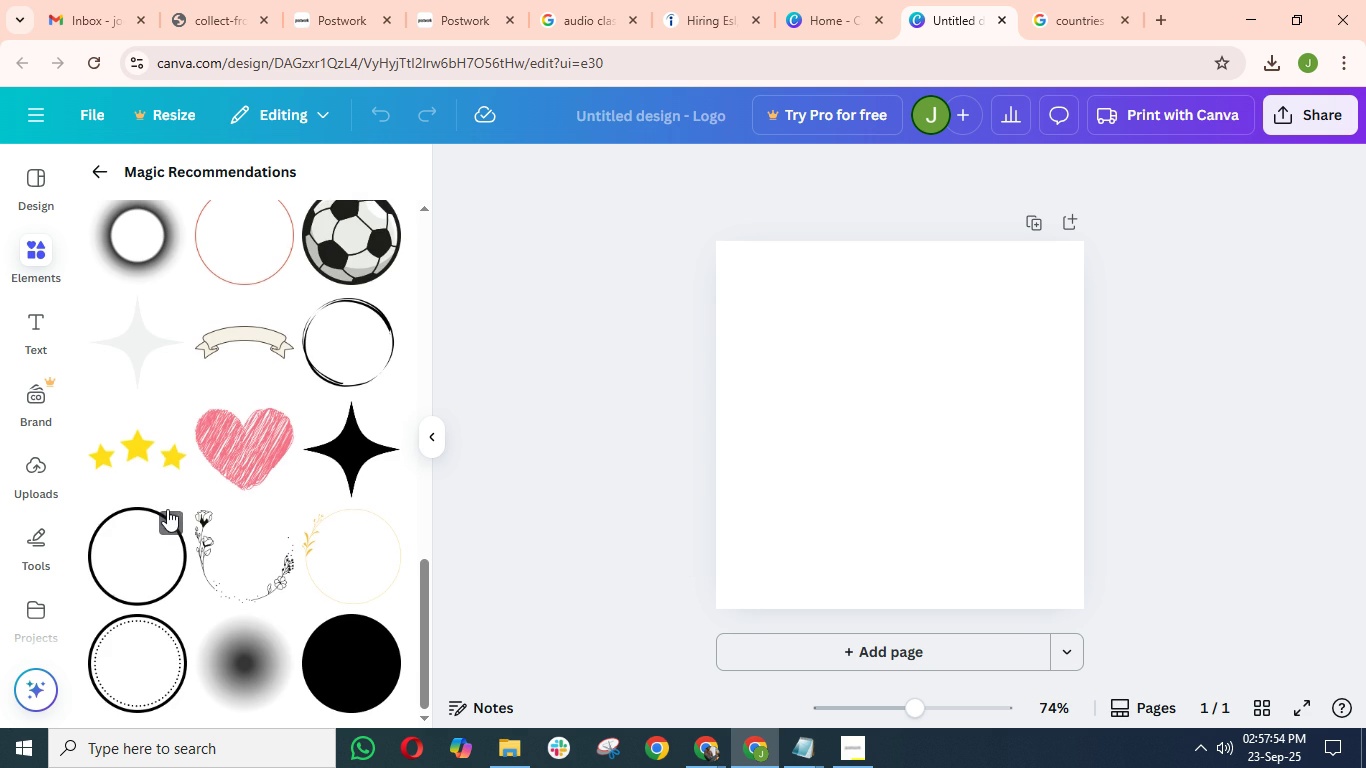 
scroll: coordinate [168, 509], scroll_direction: up, amount: 23.0
 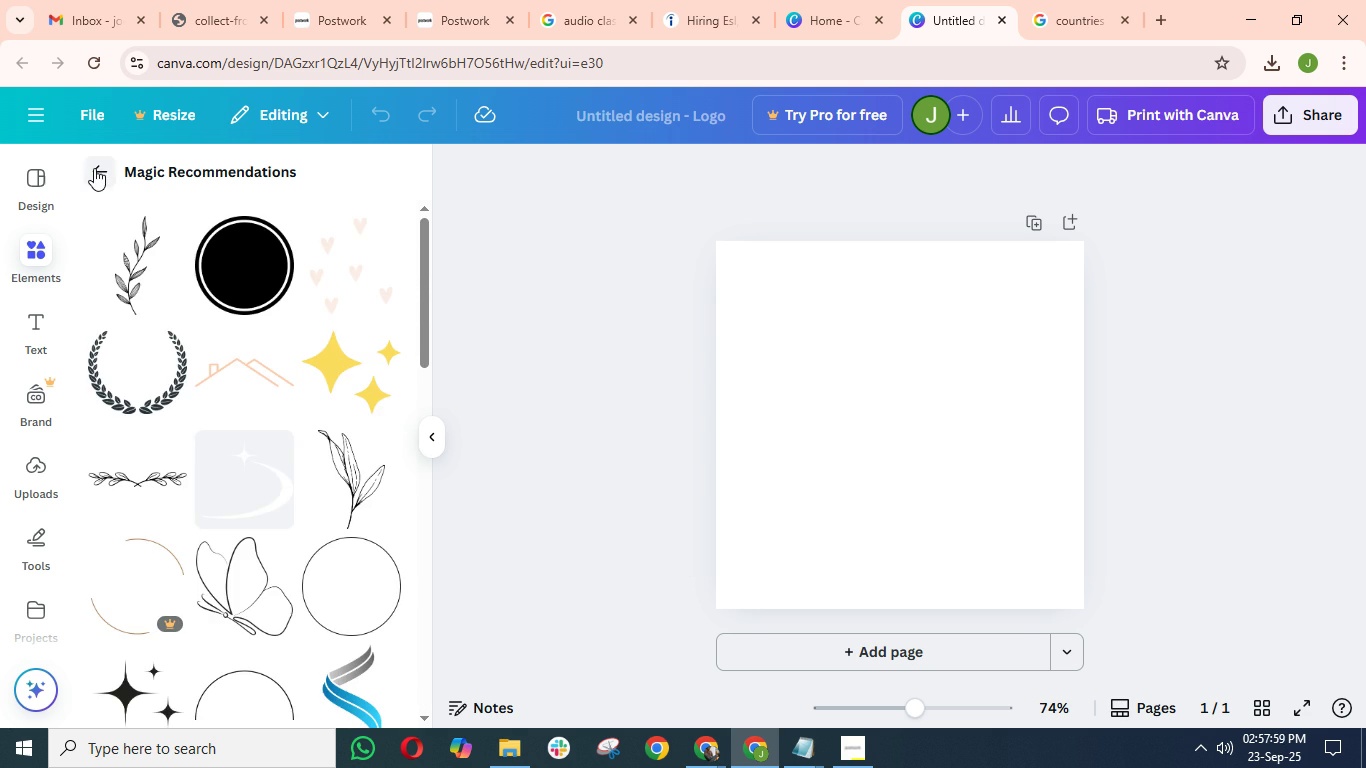 
left_click([96, 170])
 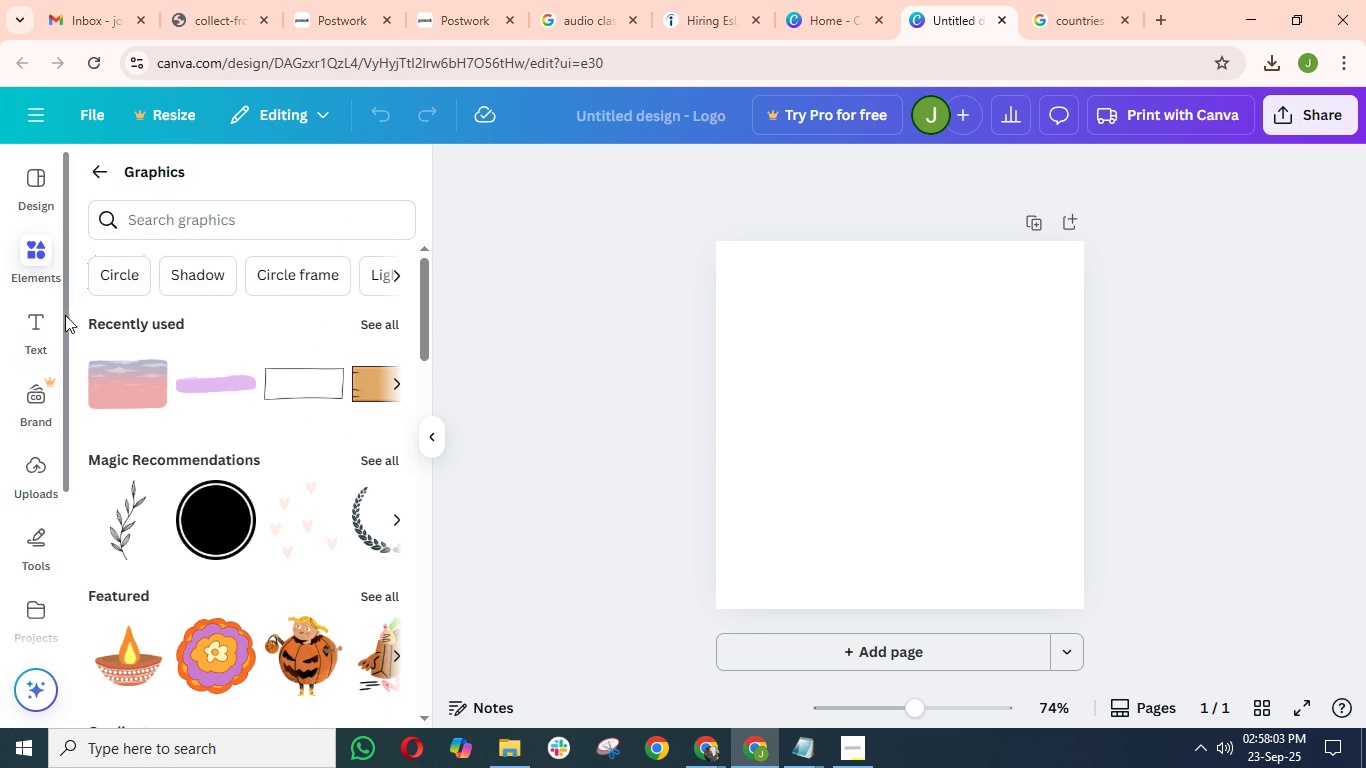 
left_click([96, 173])
 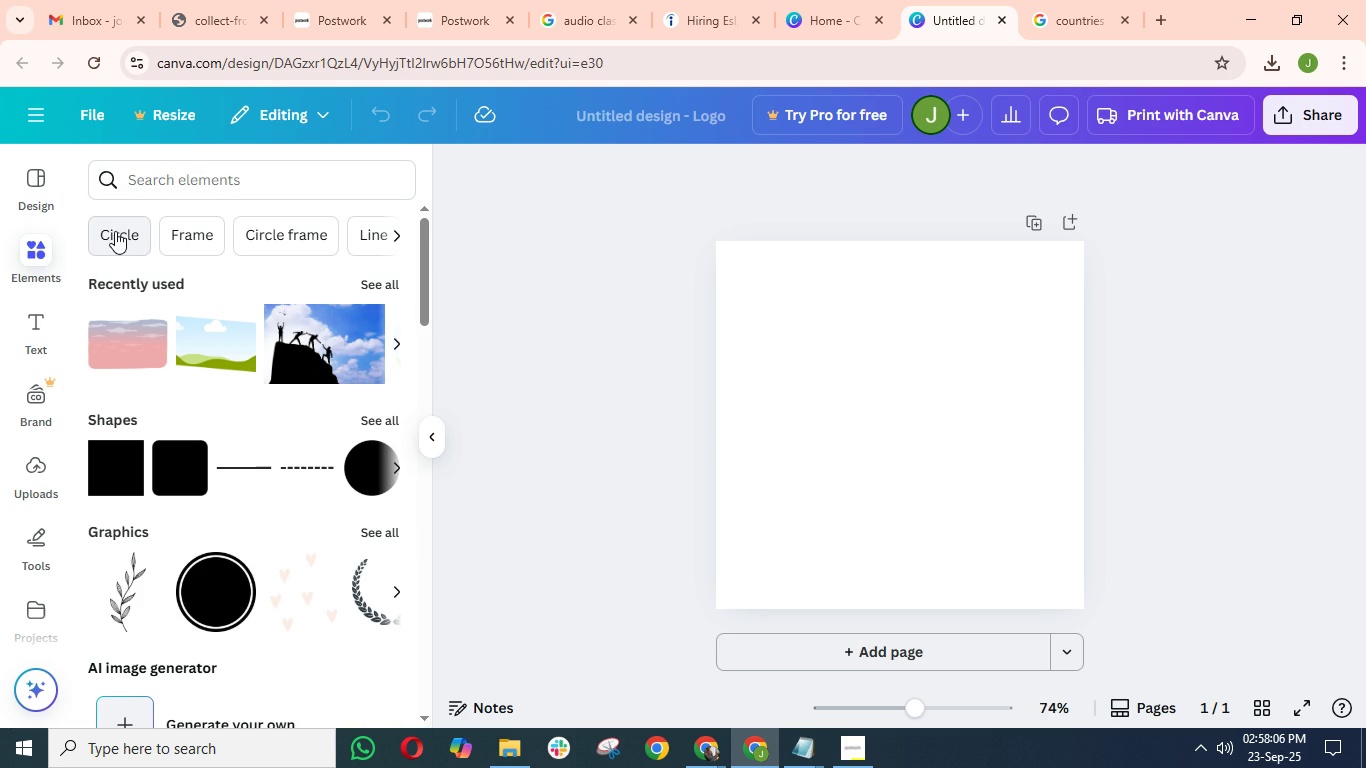 
scroll: coordinate [182, 470], scroll_direction: down, amount: 12.0
 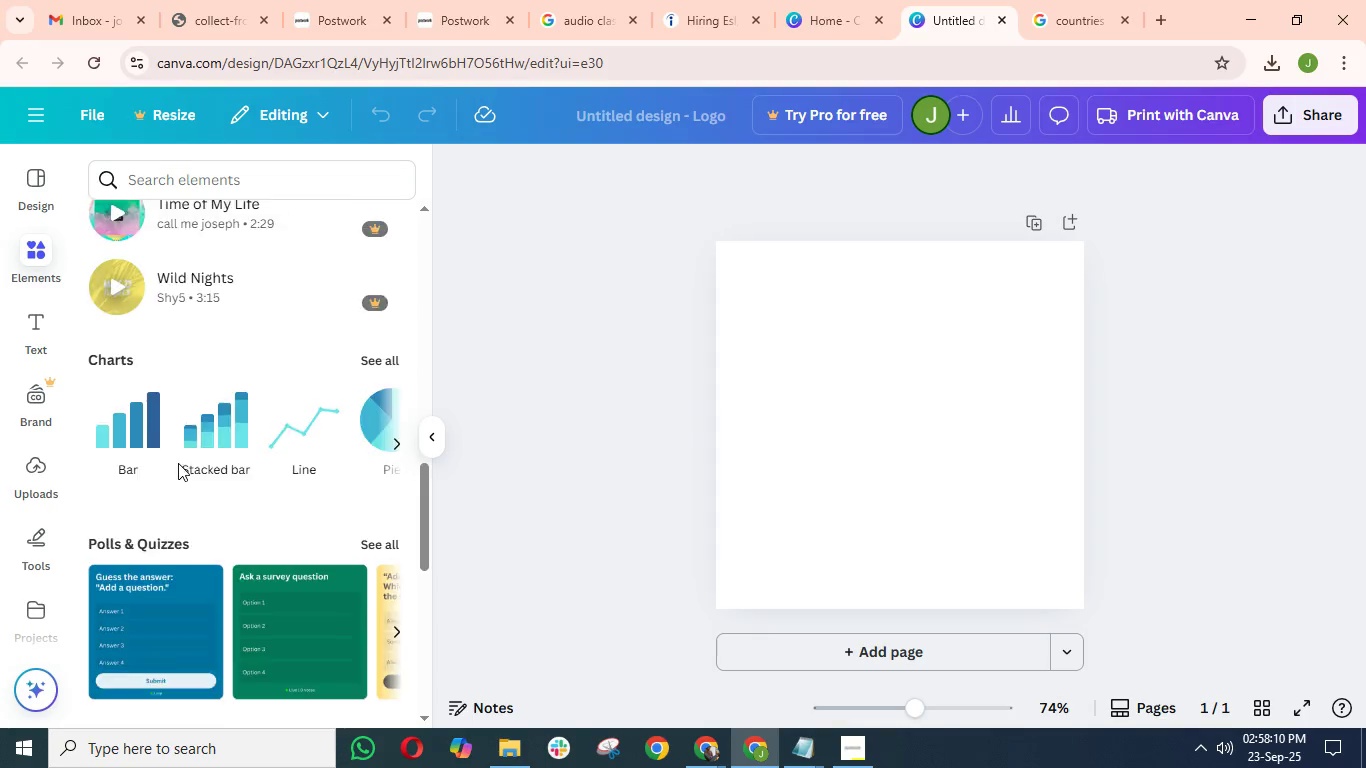 
scroll: coordinate [158, 347], scroll_direction: up, amount: 11.0
 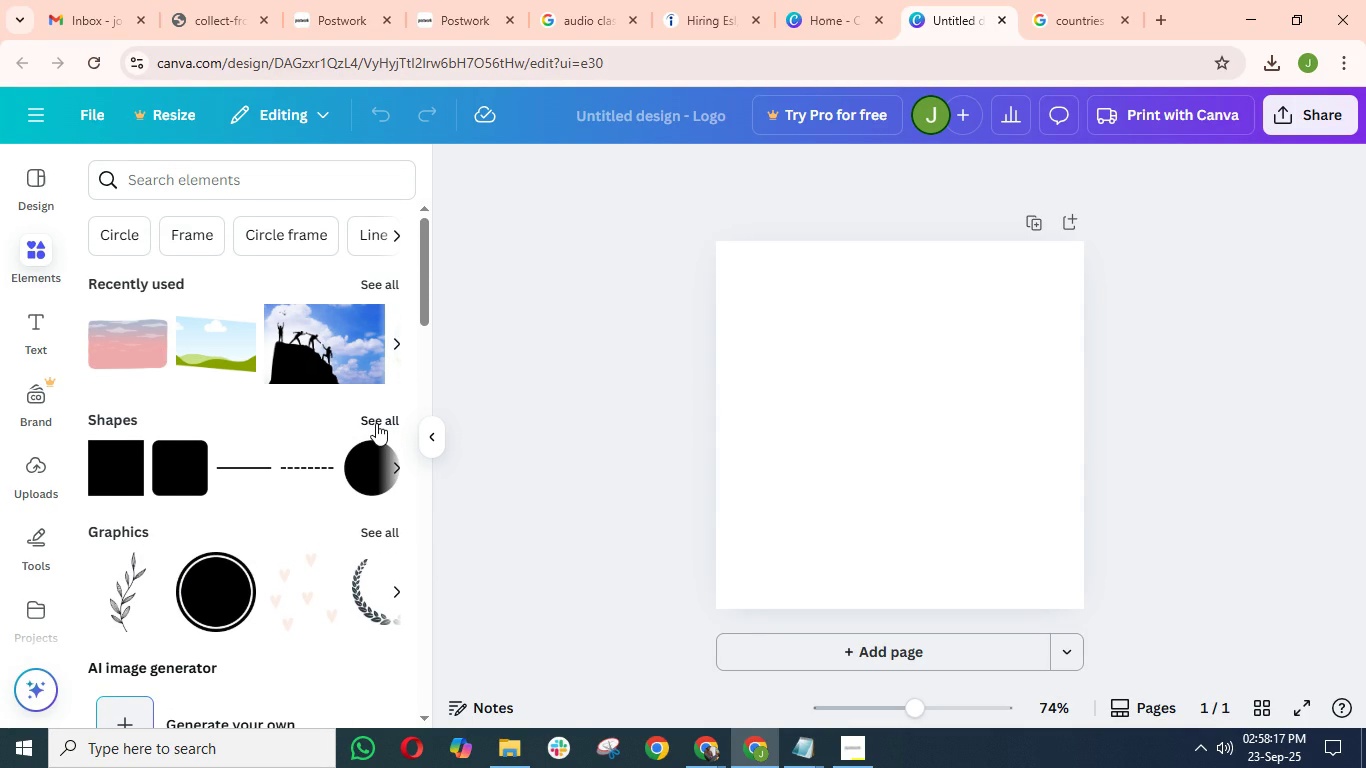 
left_click([376, 422])
 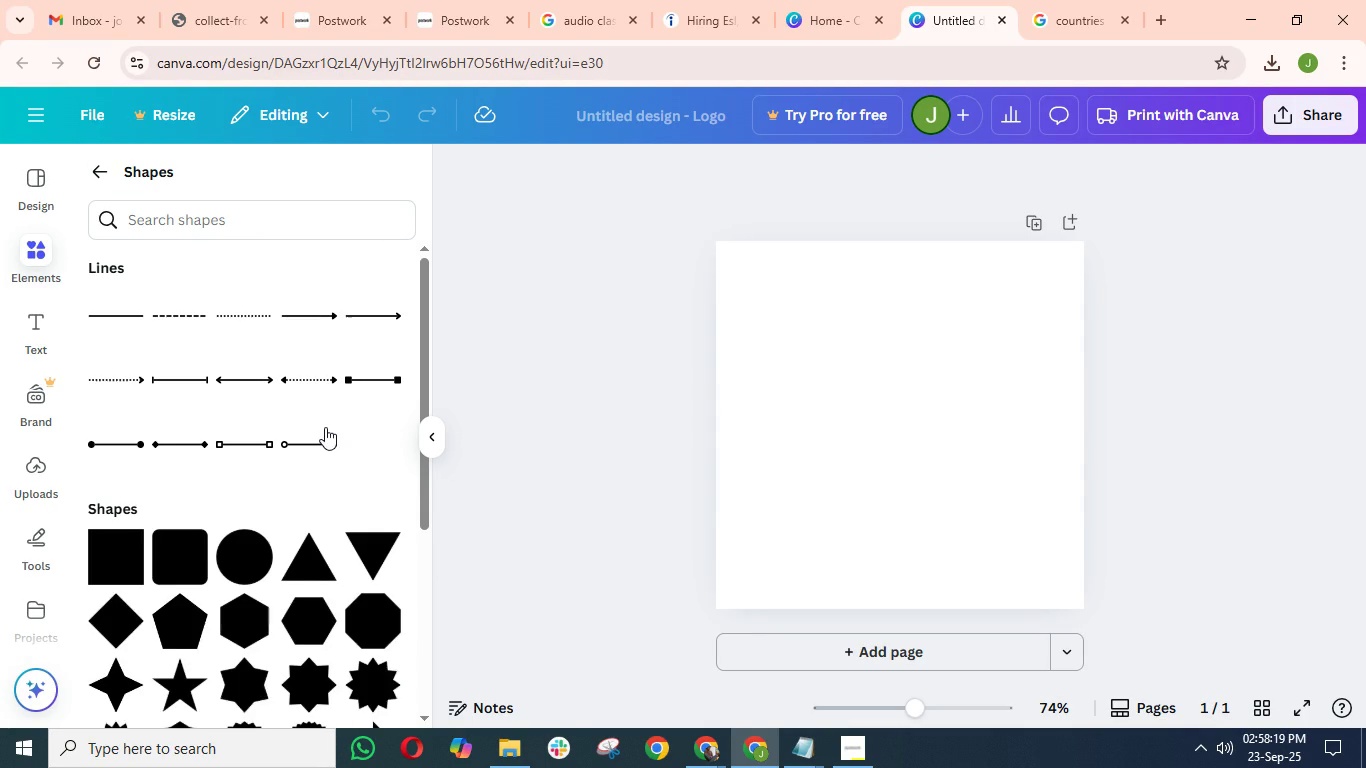 
scroll: coordinate [316, 431], scroll_direction: down, amount: 10.0
 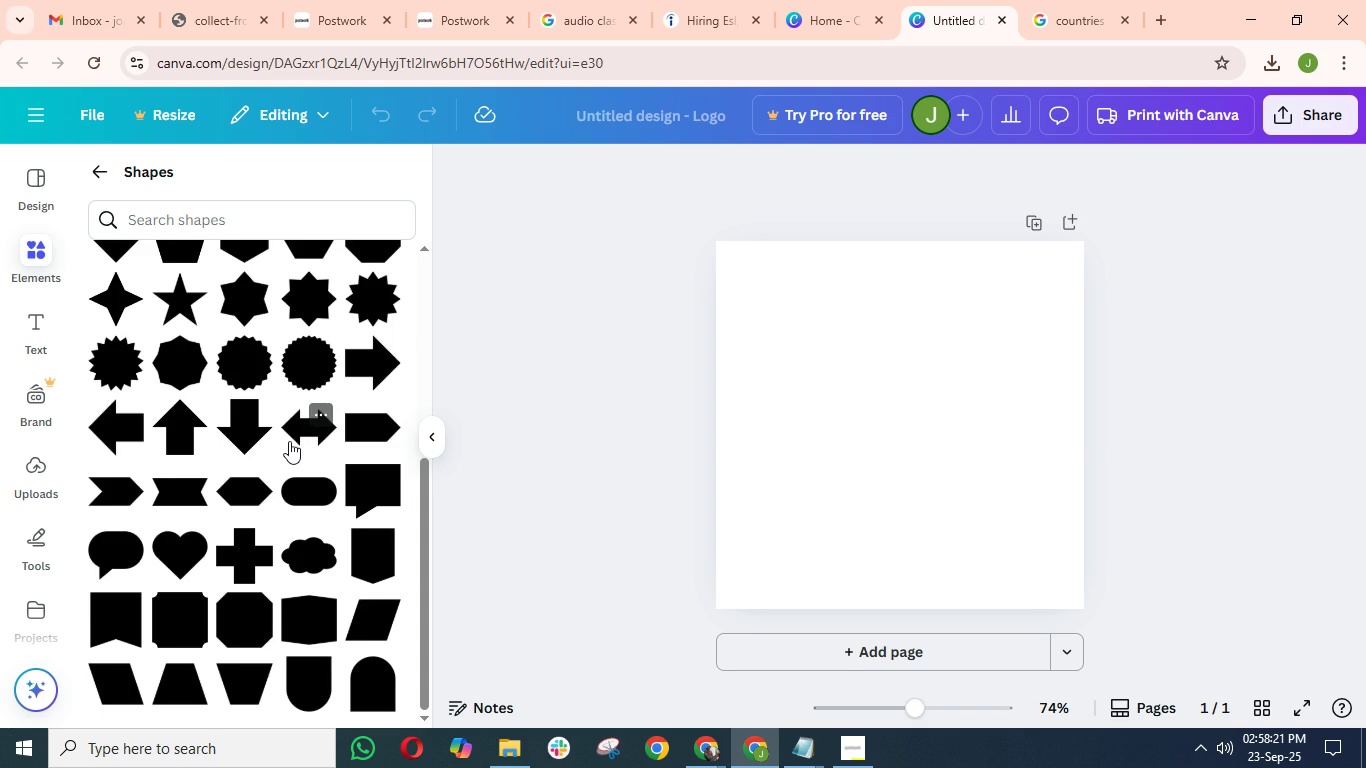 
scroll: coordinate [288, 441], scroll_direction: up, amount: 3.0
 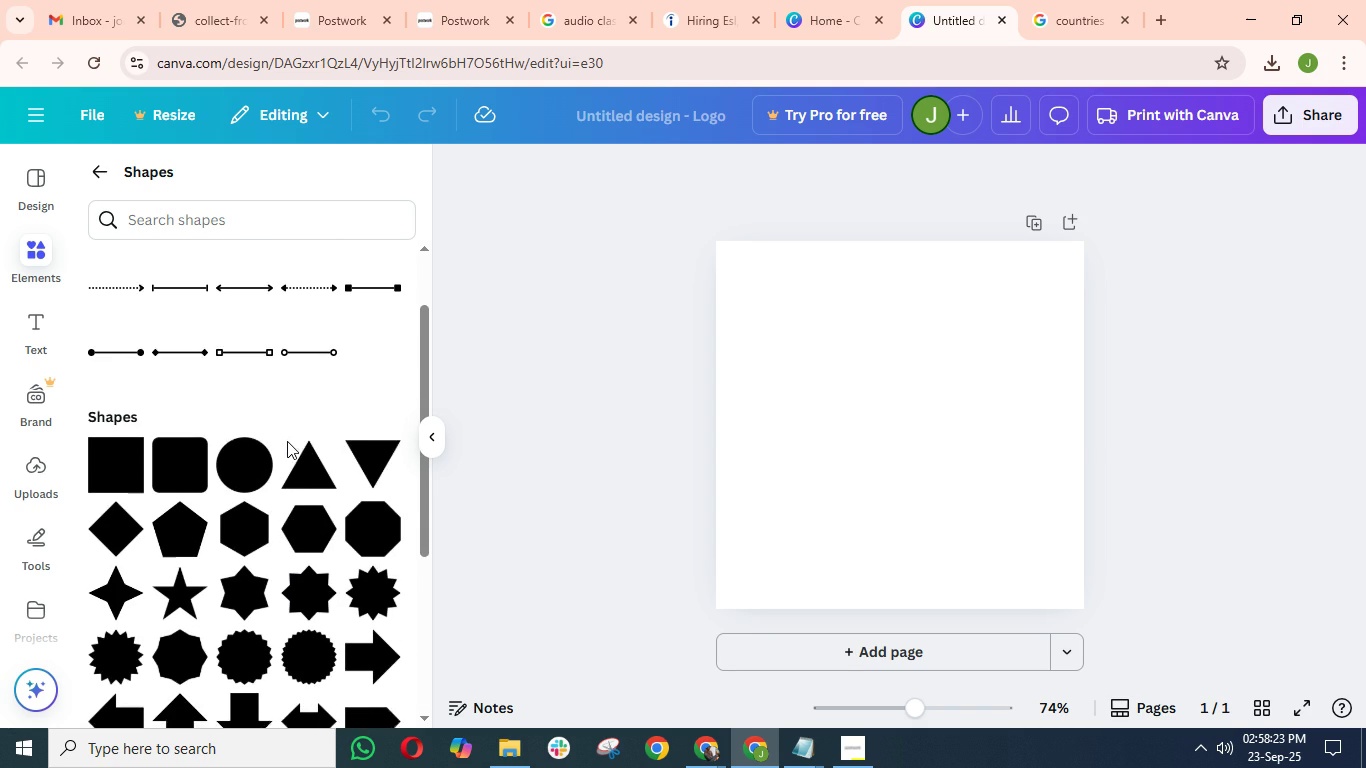 
scroll: coordinate [273, 438], scroll_direction: down, amount: 10.0
 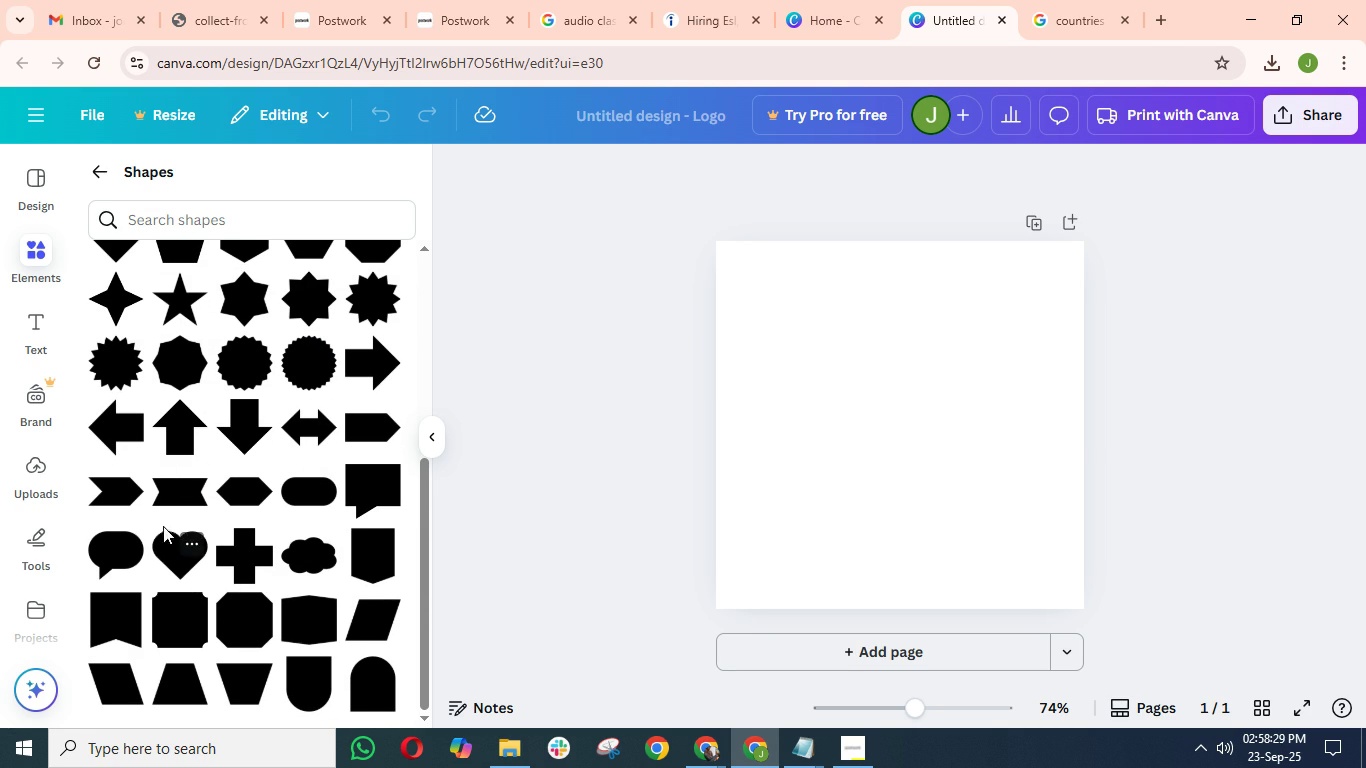 
scroll: coordinate [174, 525], scroll_direction: up, amount: 11.0
 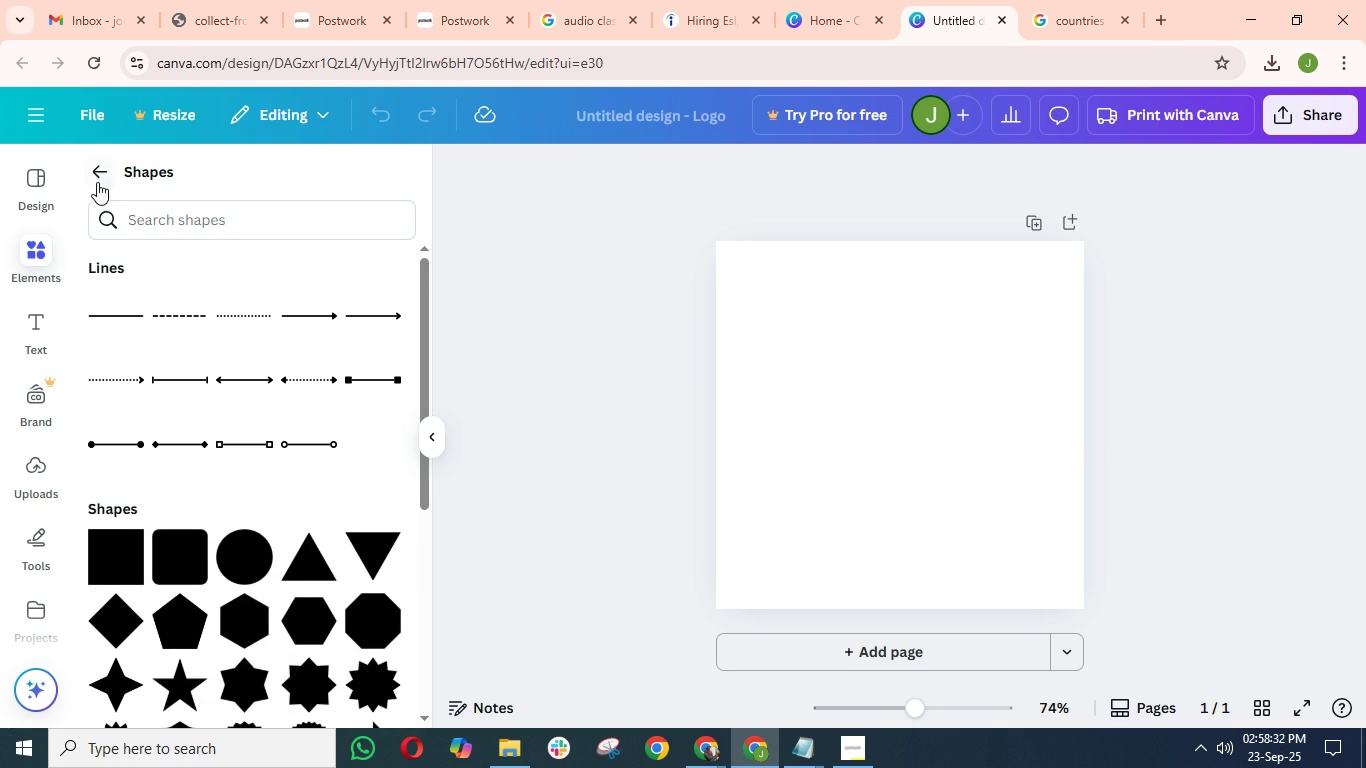 
left_click([97, 173])
 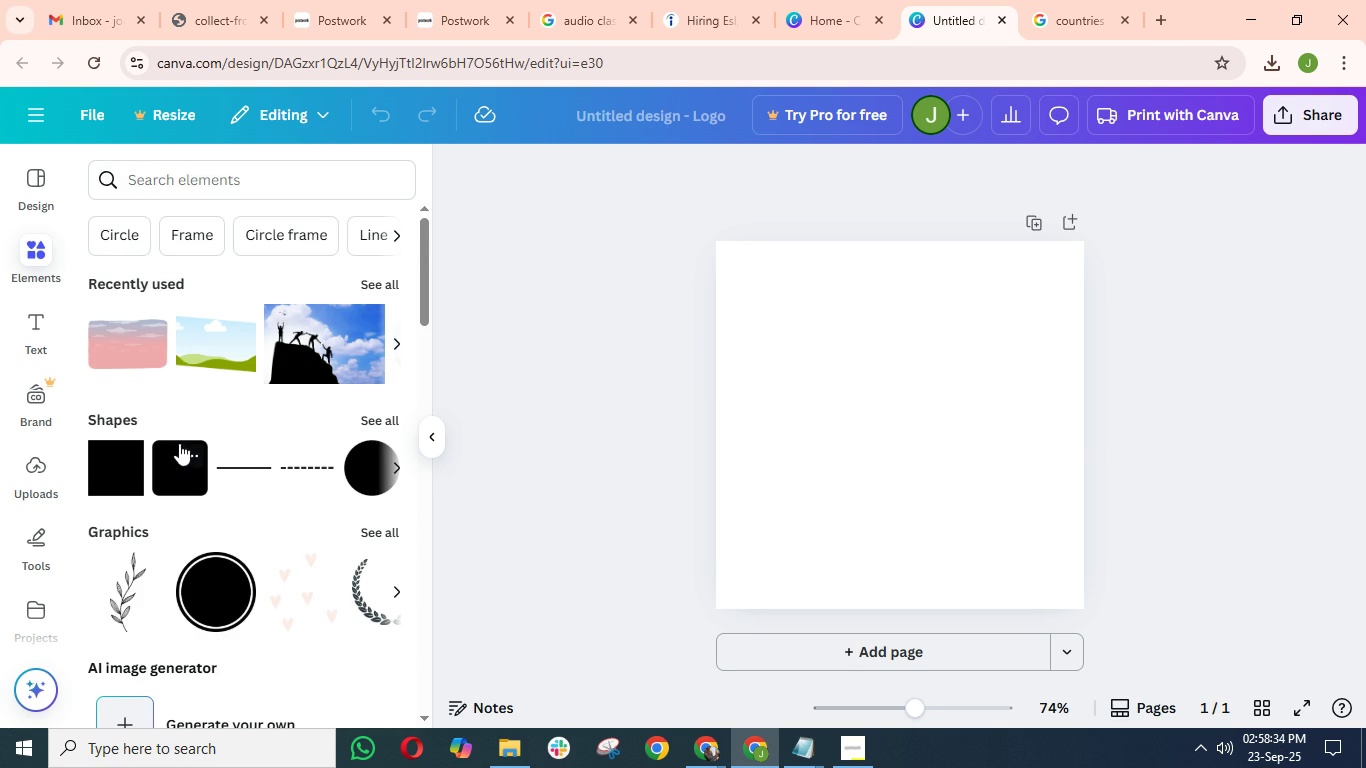 
scroll: coordinate [173, 448], scroll_direction: up, amount: 7.0
 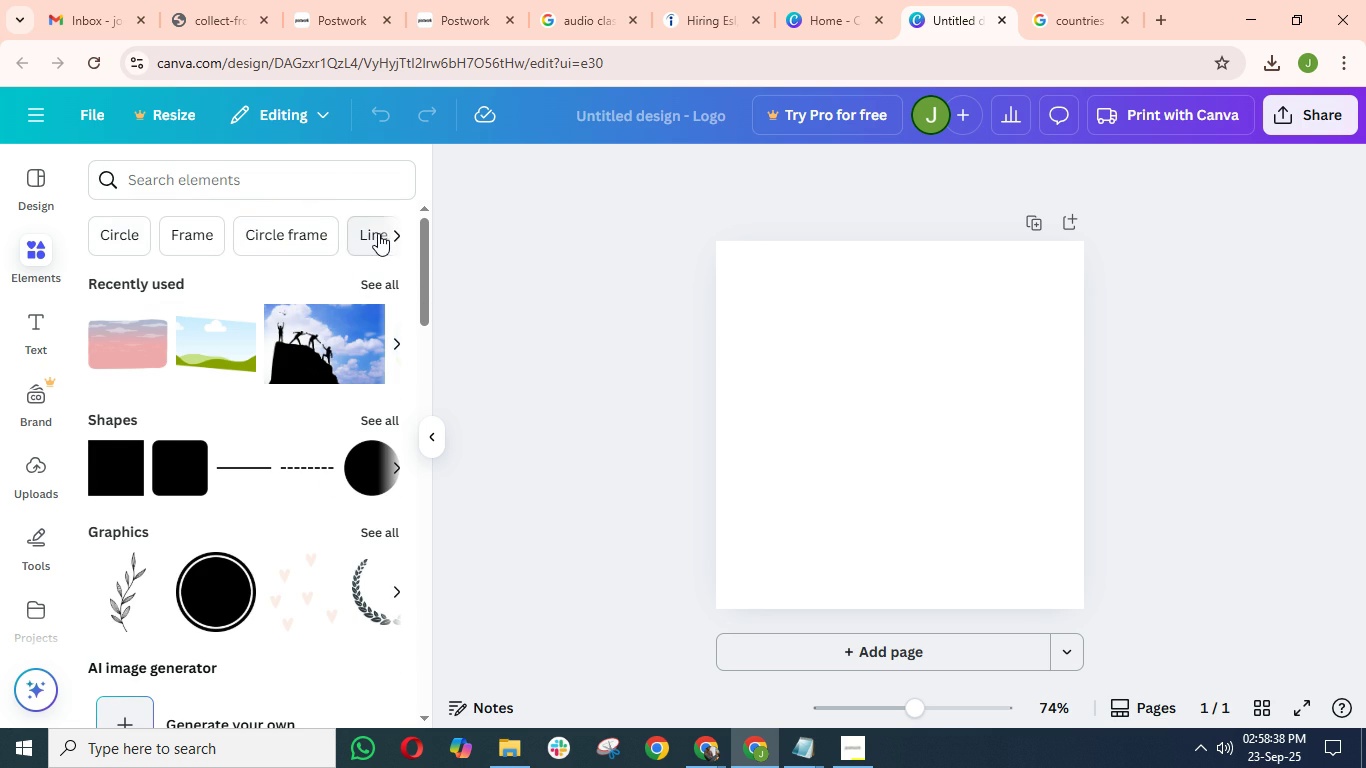 
left_click([395, 235])
 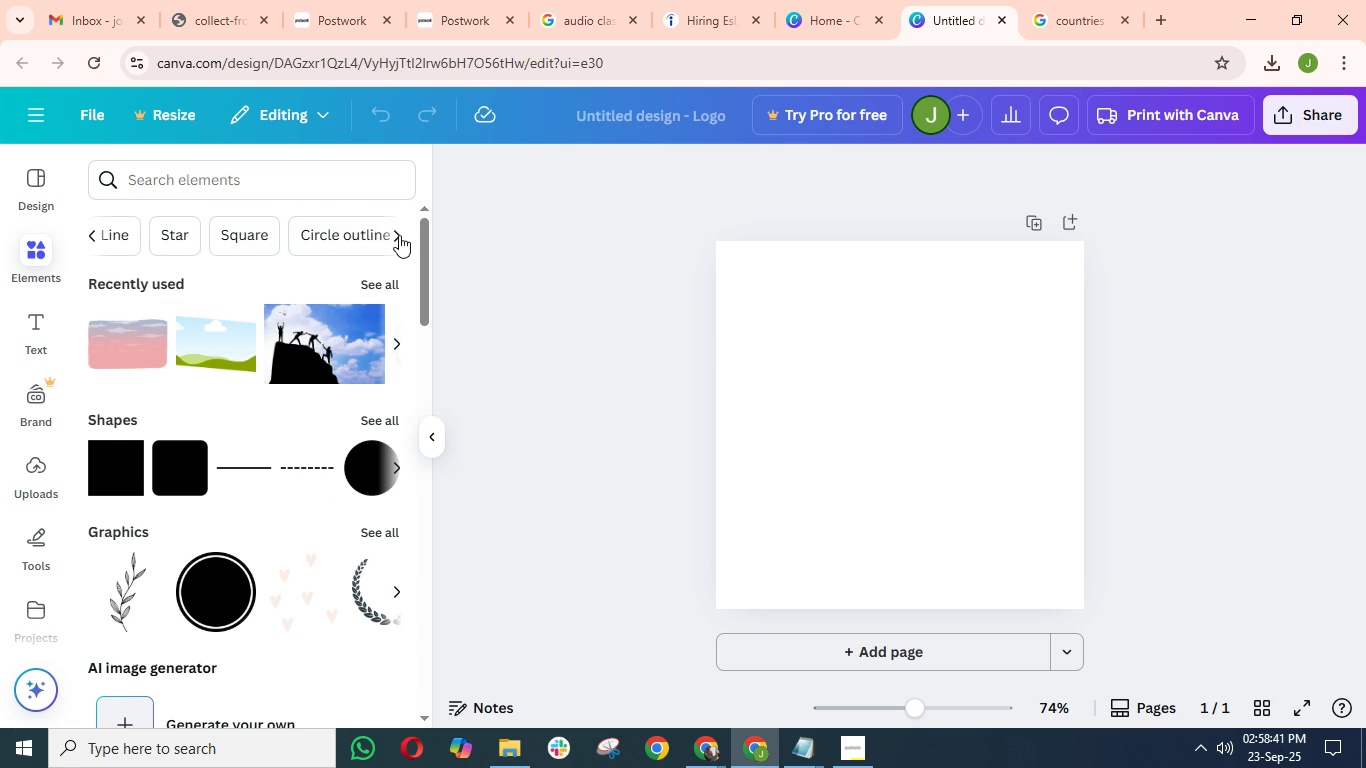 
left_click([340, 234])
 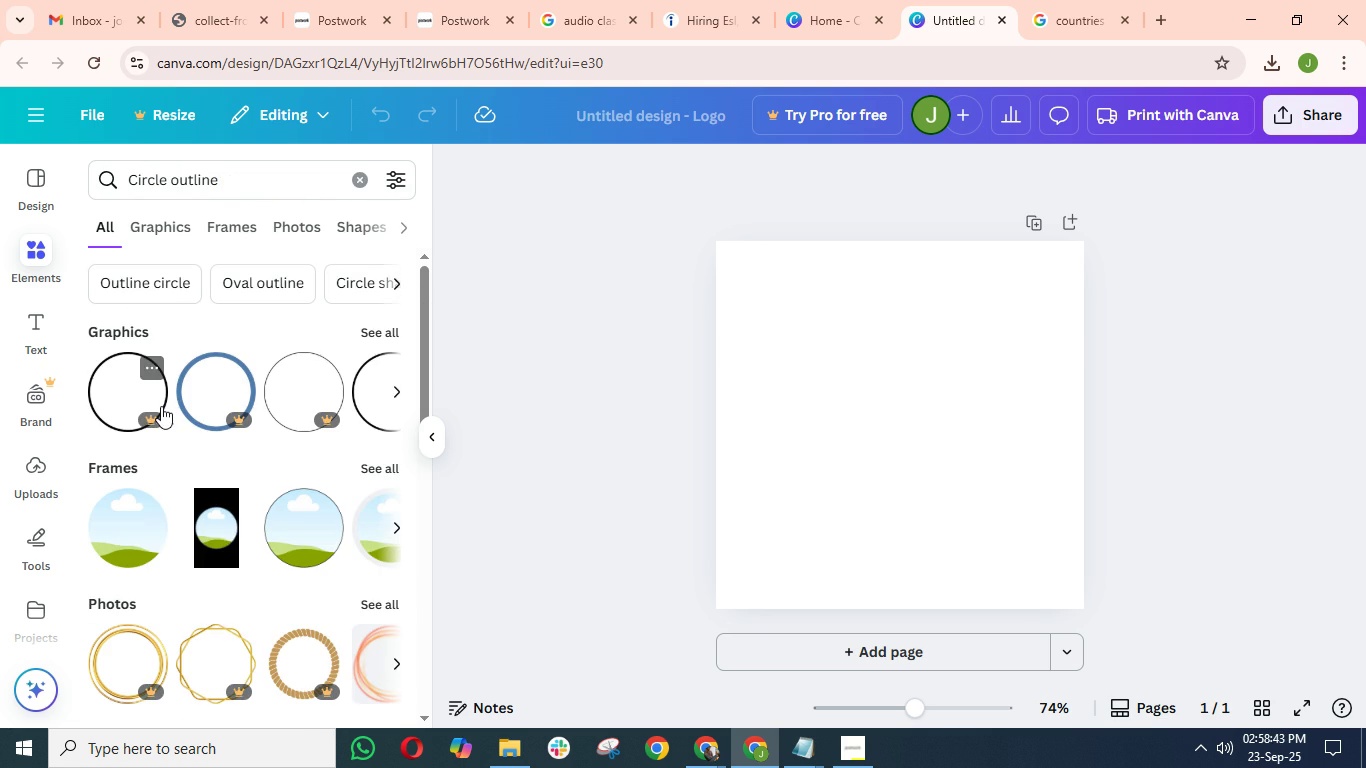 
scroll: coordinate [161, 534], scroll_direction: down, amount: 3.0
 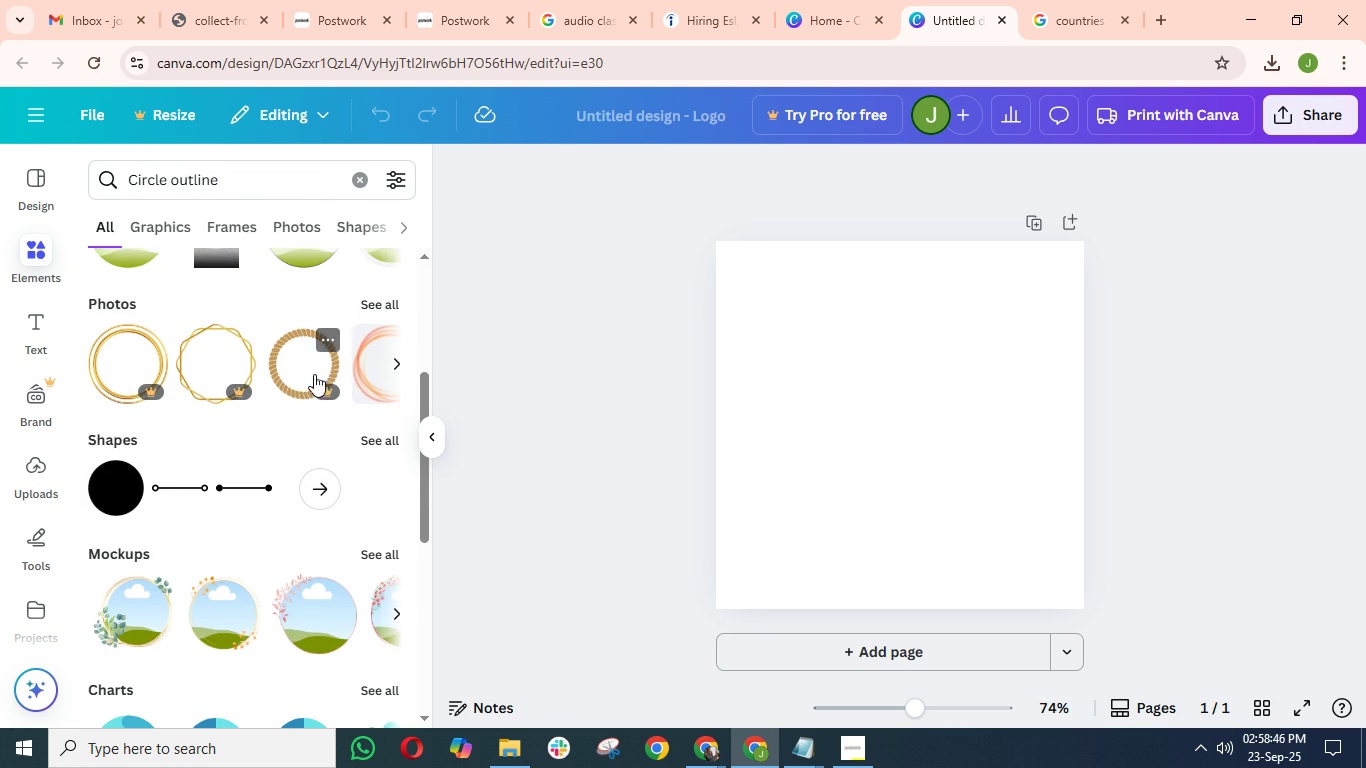 
left_click([396, 365])
 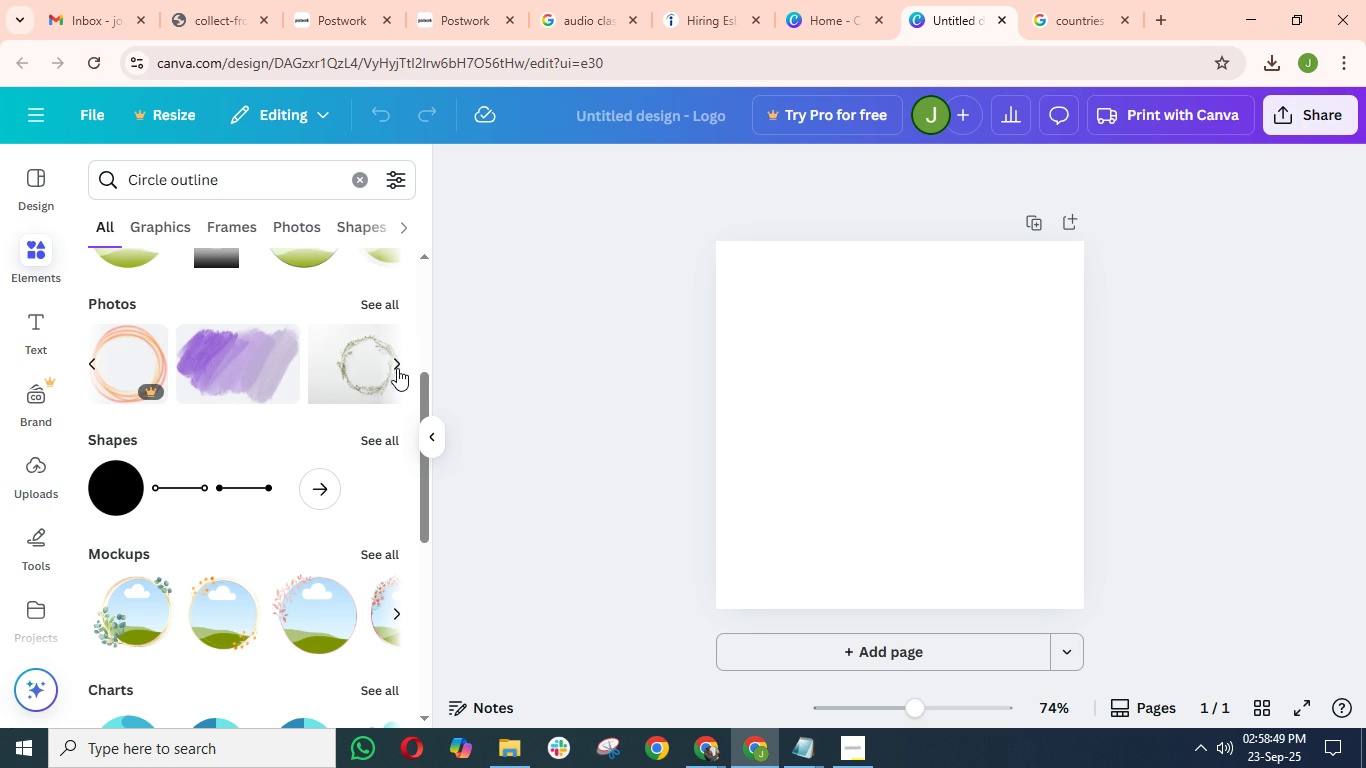 
scroll: coordinate [313, 440], scroll_direction: down, amount: 3.0
 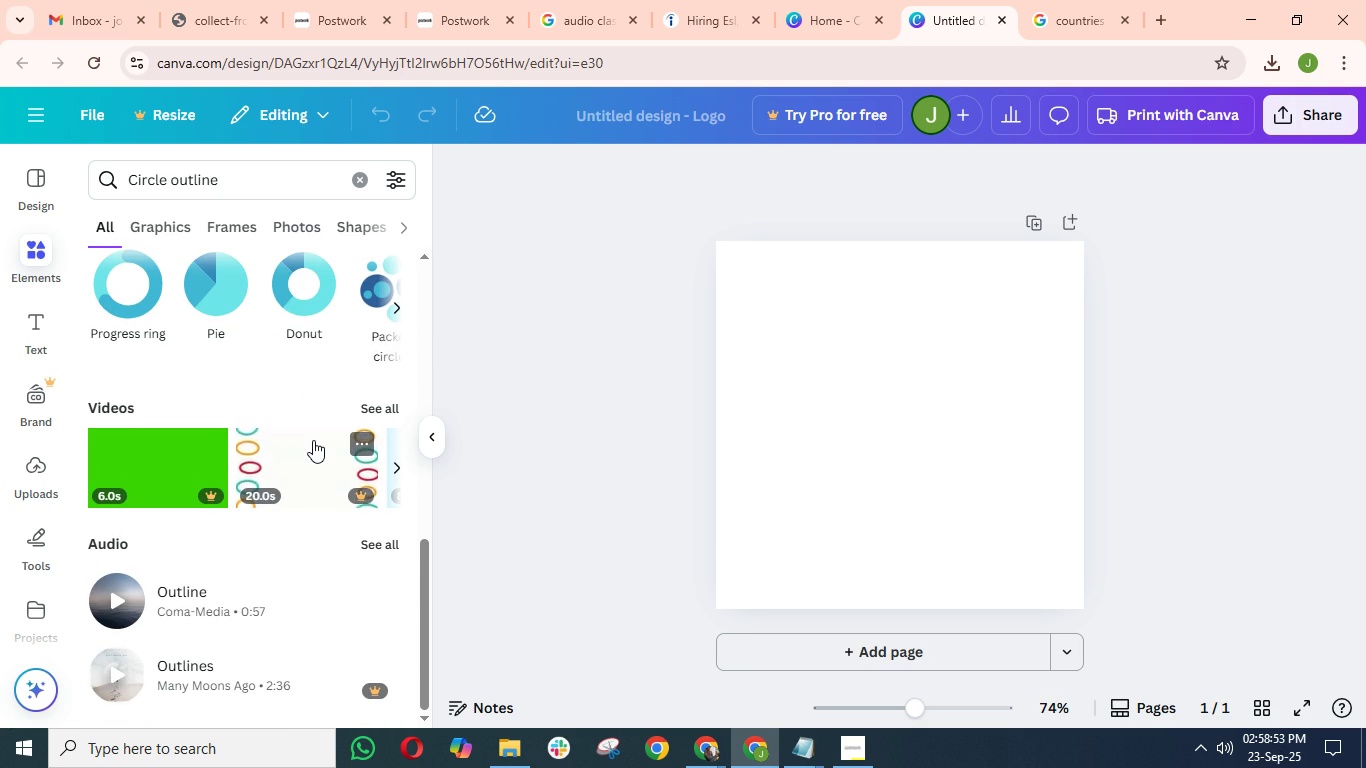 
left_click([400, 308])
 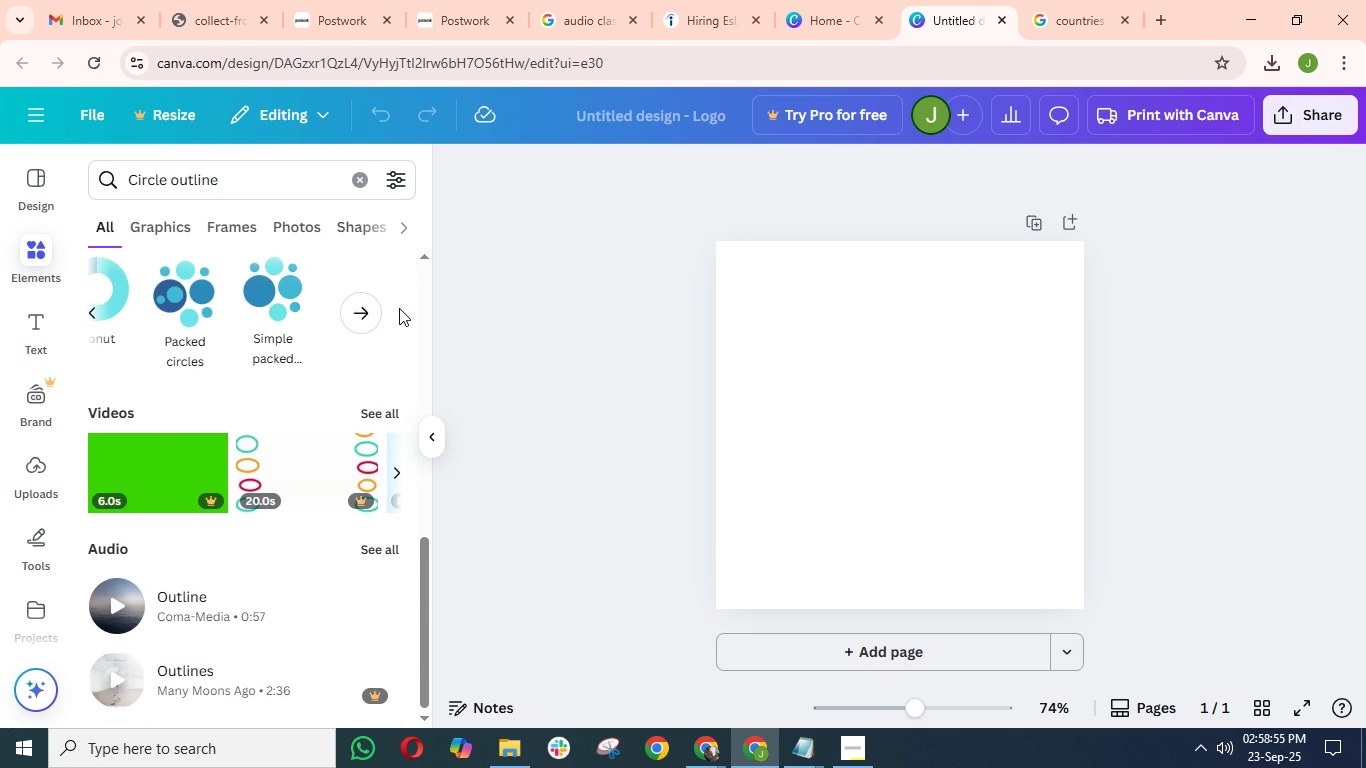 
scroll: coordinate [361, 457], scroll_direction: up, amount: 5.0
 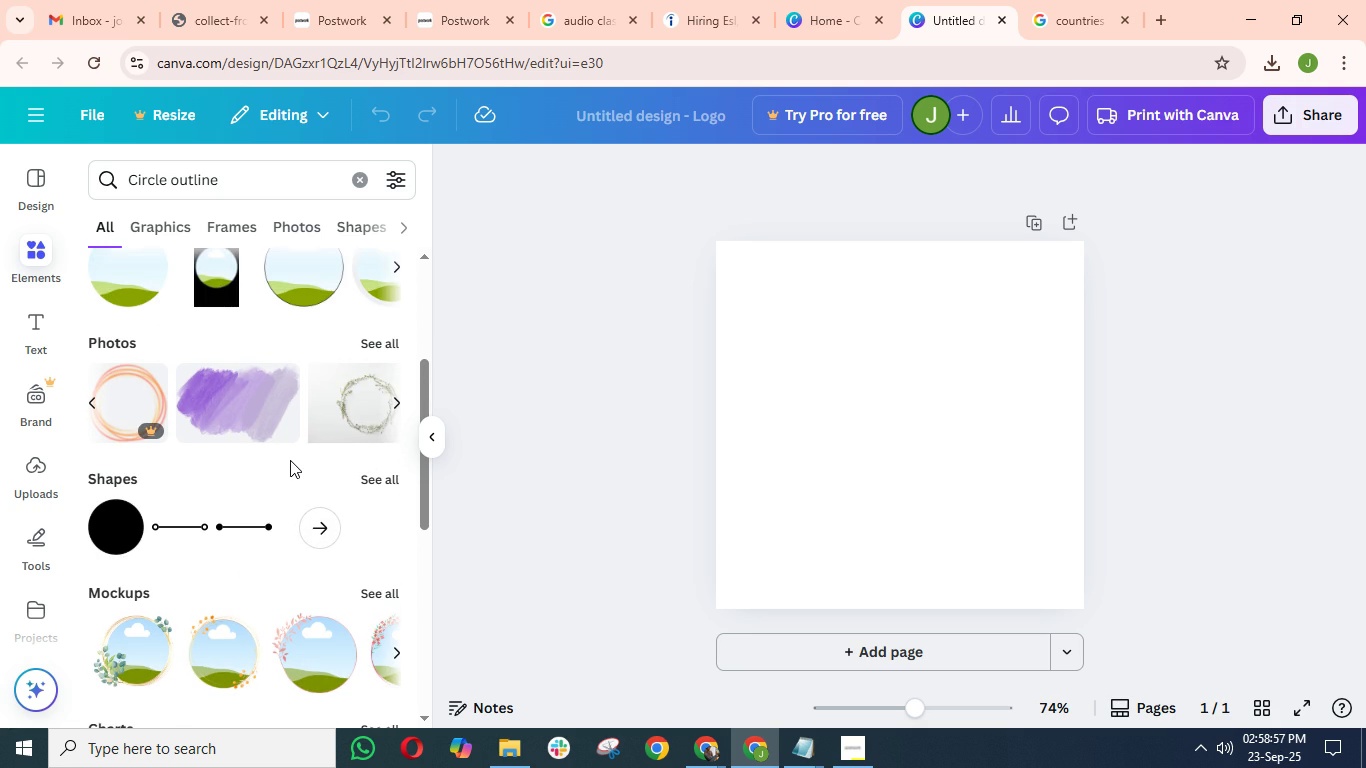 
scroll: coordinate [290, 460], scroll_direction: down, amount: 1.0
 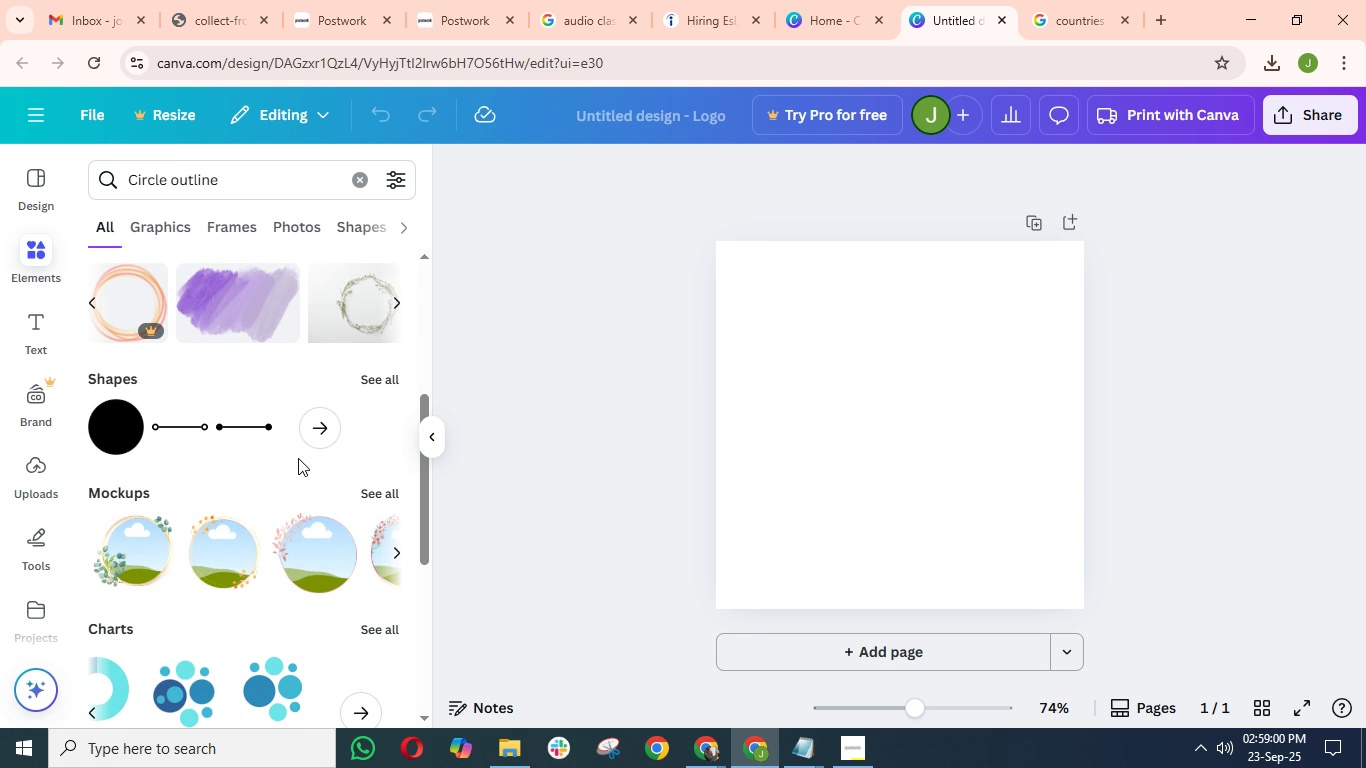 
scroll: coordinate [329, 506], scroll_direction: up, amount: 5.0
 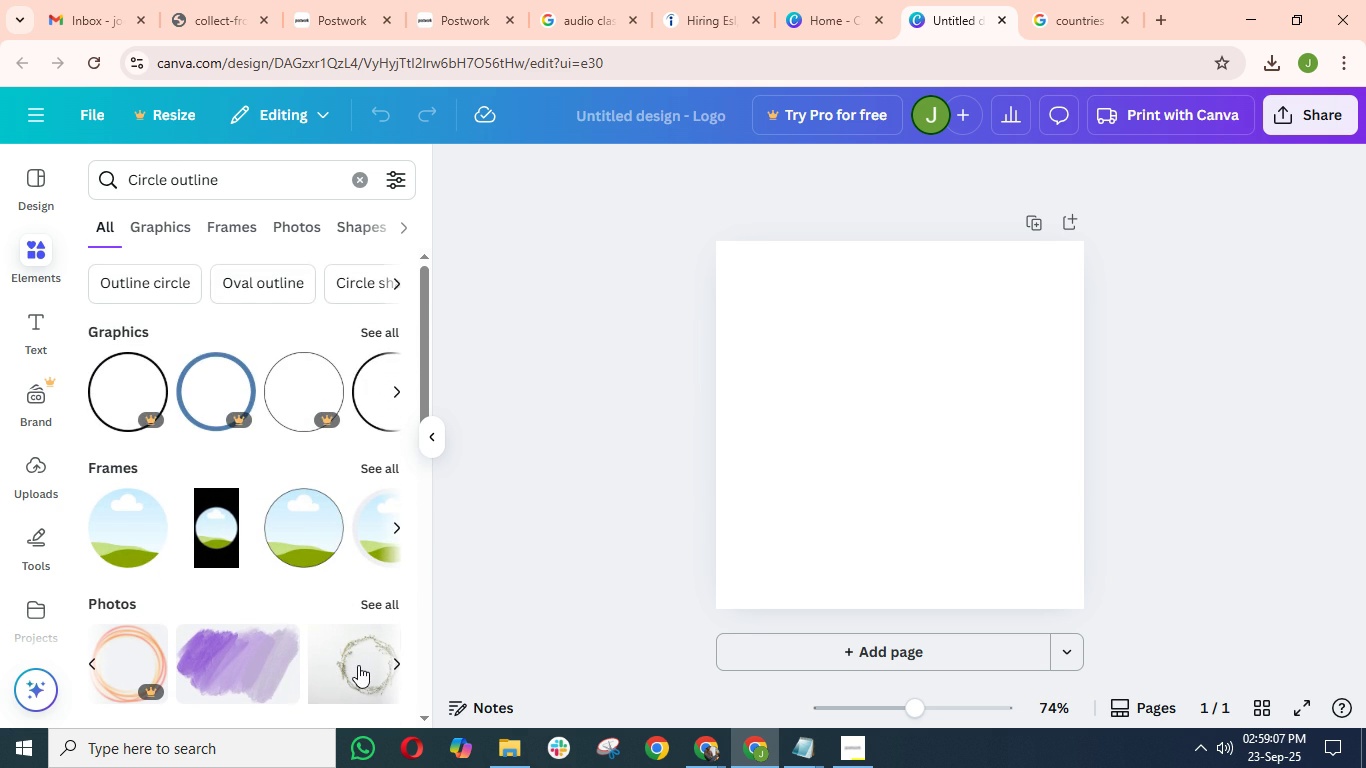 
wait(8.05)
 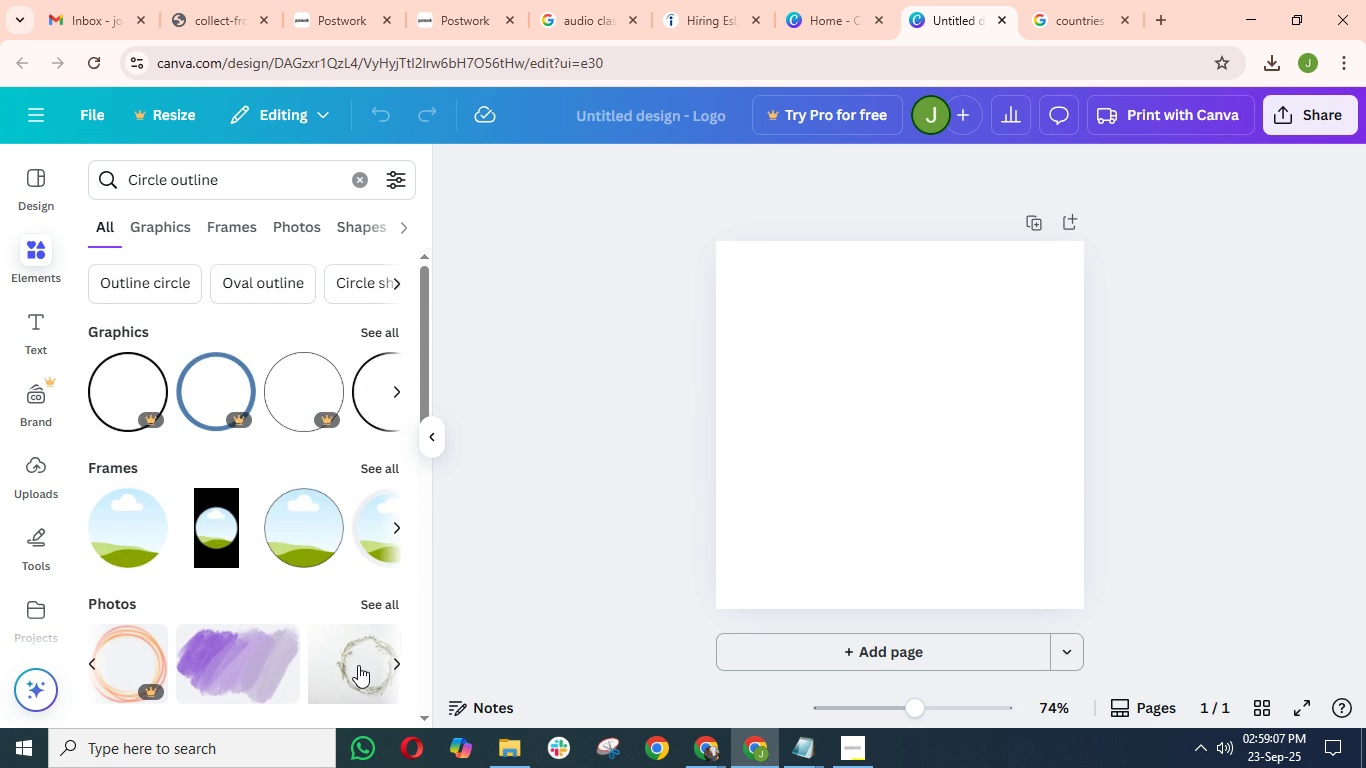 
left_click([399, 390])
 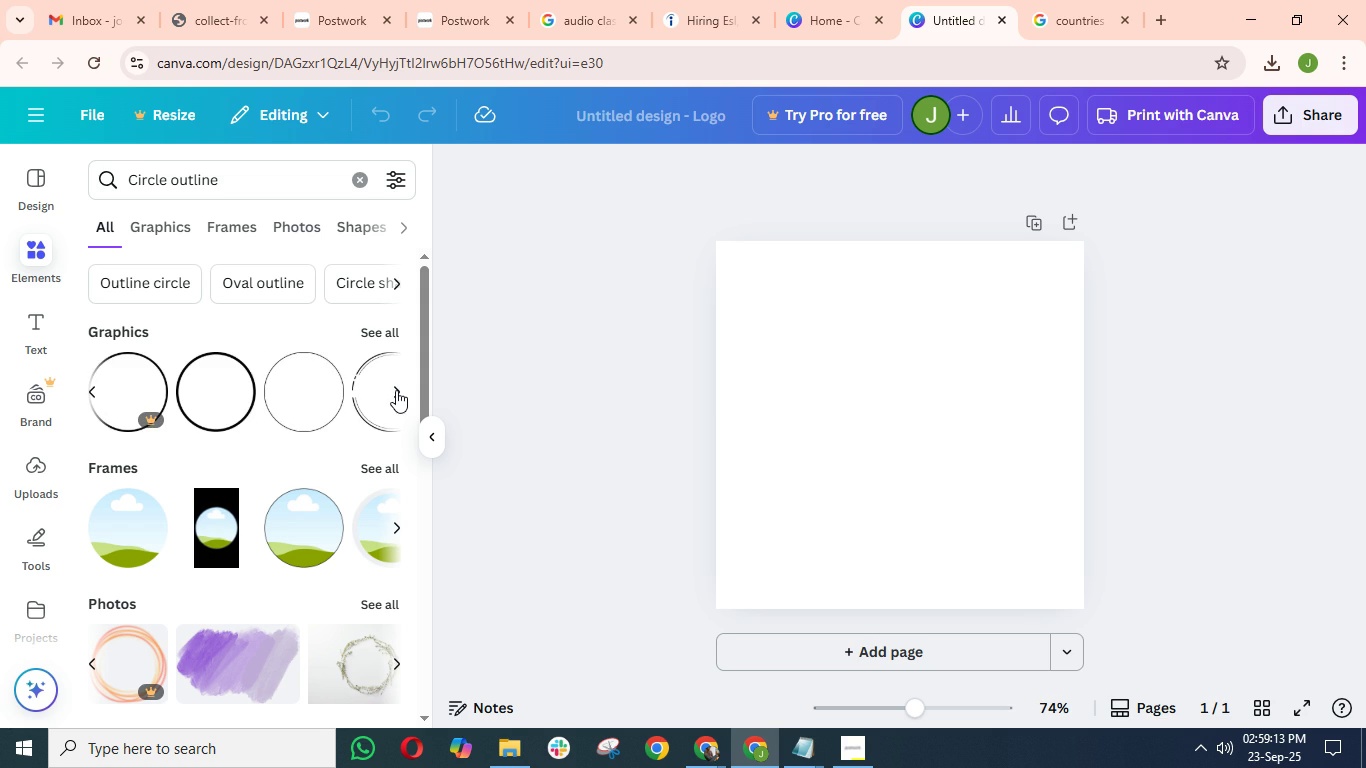 
left_click([396, 390])
 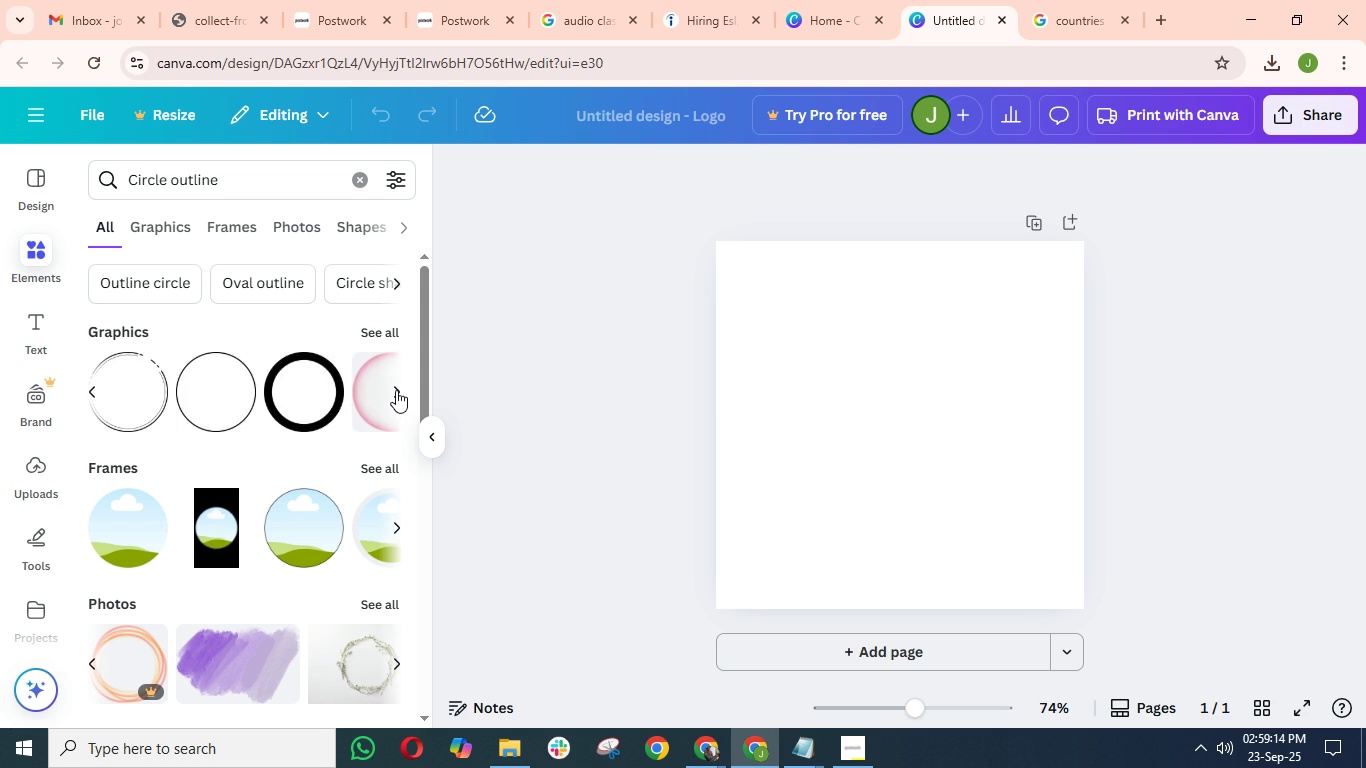 
left_click([396, 390])
 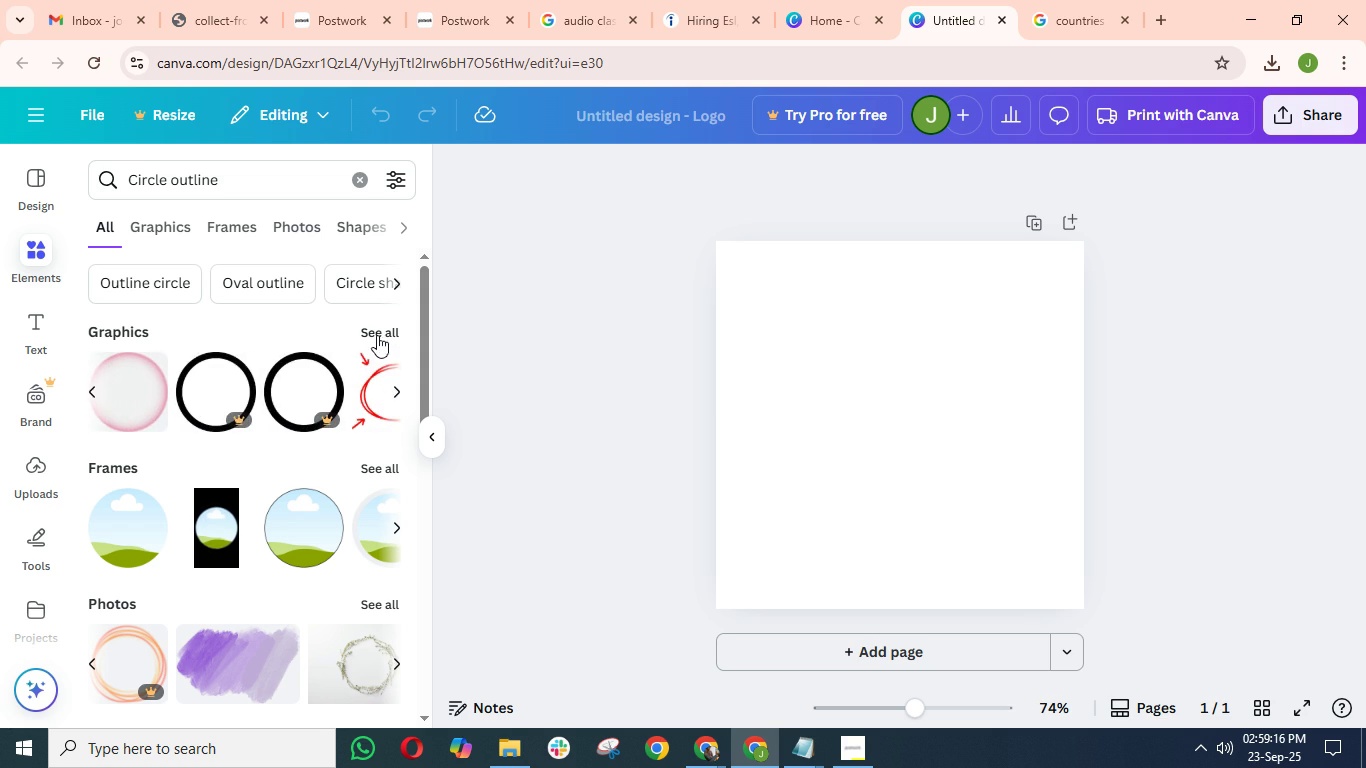 
left_click([377, 330])
 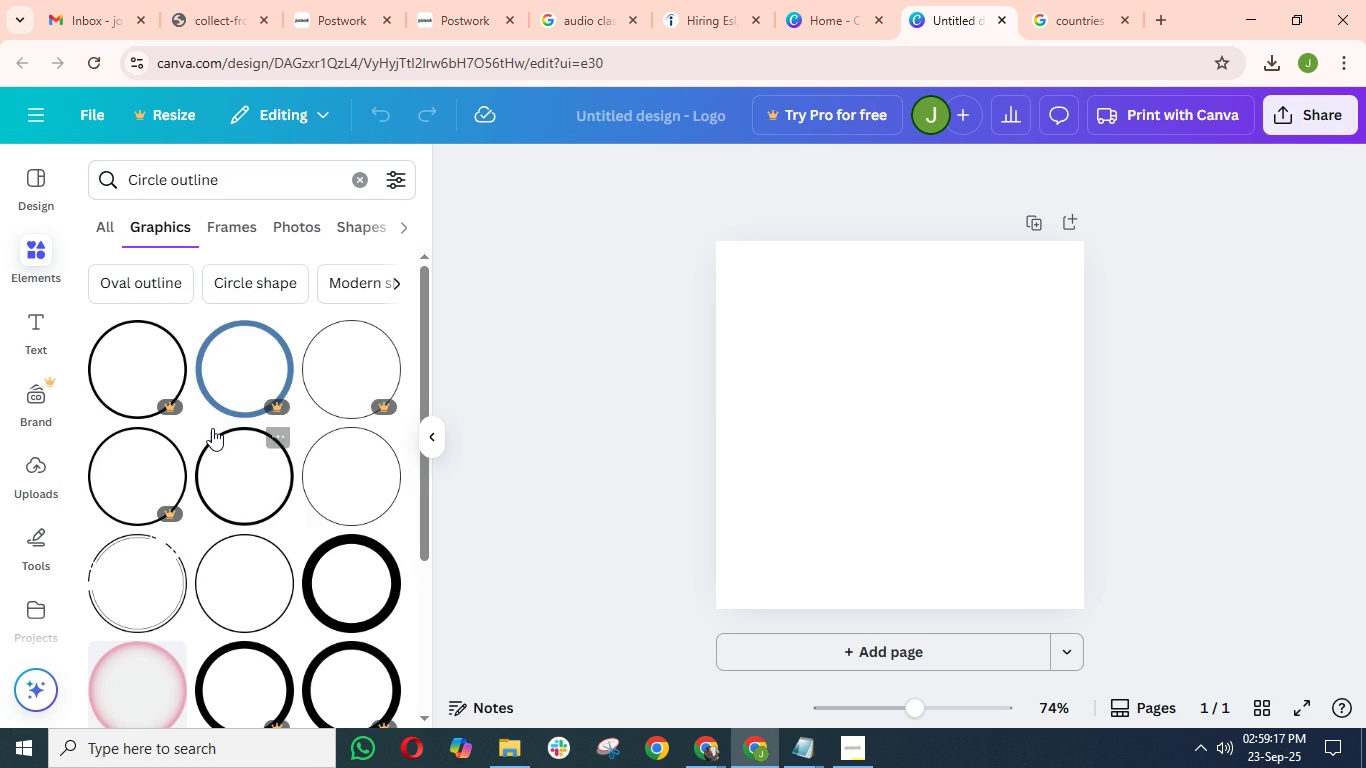 
scroll: coordinate [229, 600], scroll_direction: down, amount: 9.0
 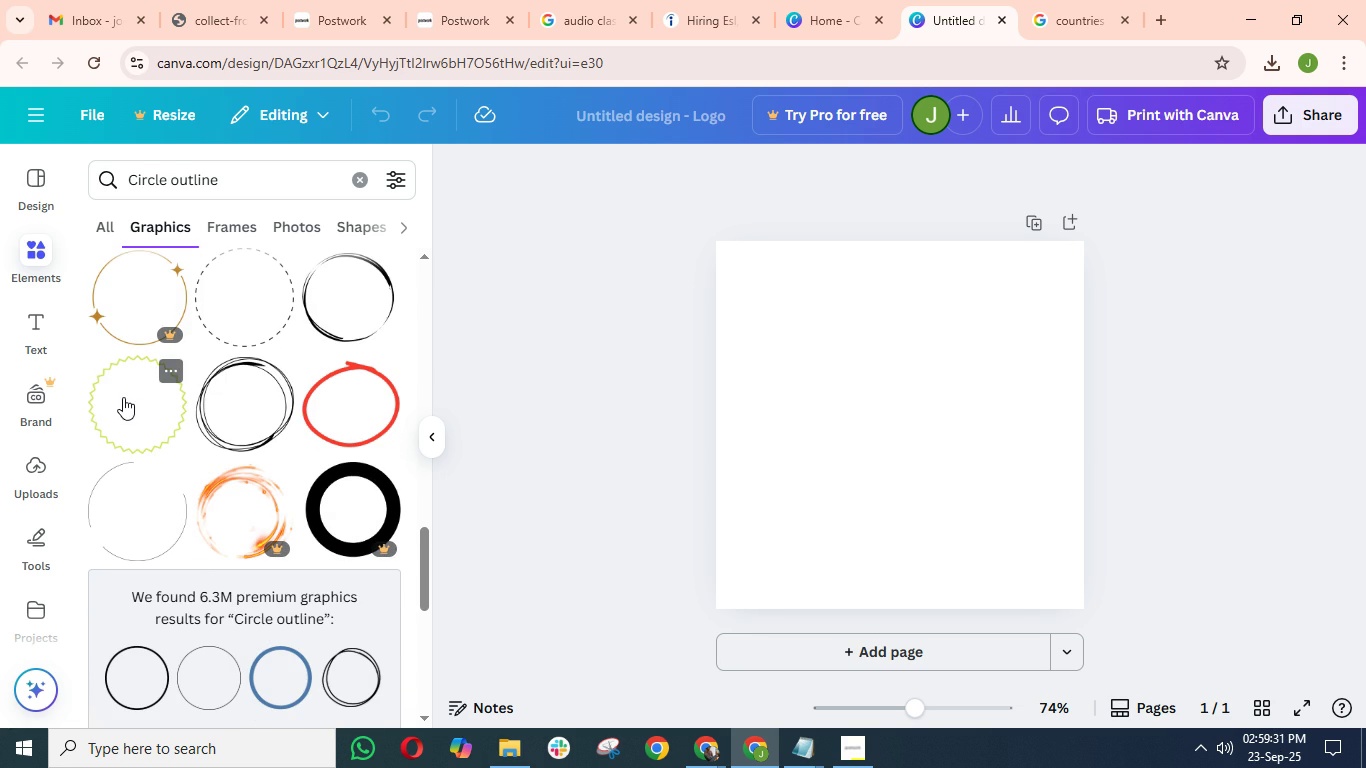 
scroll: coordinate [194, 553], scroll_direction: down, amount: 12.0
 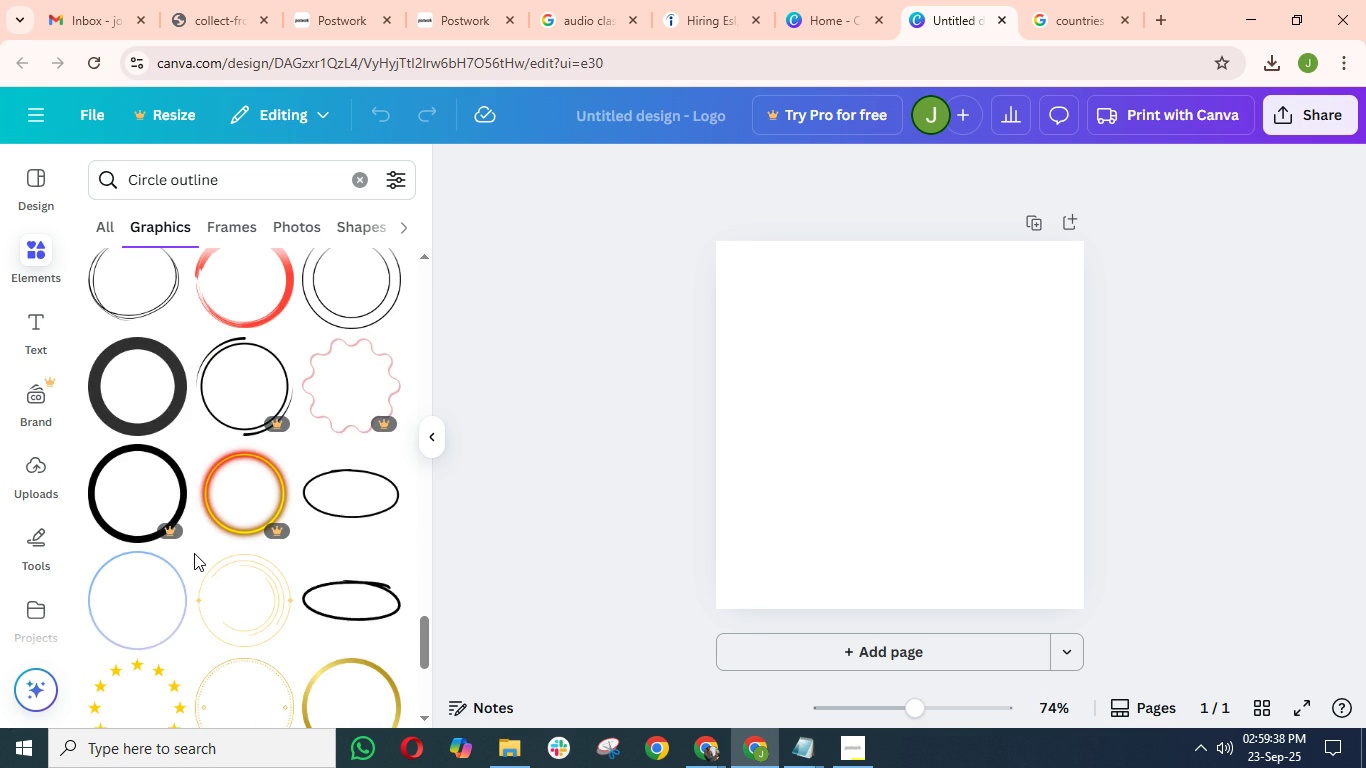 
scroll: coordinate [194, 553], scroll_direction: up, amount: 2.0
 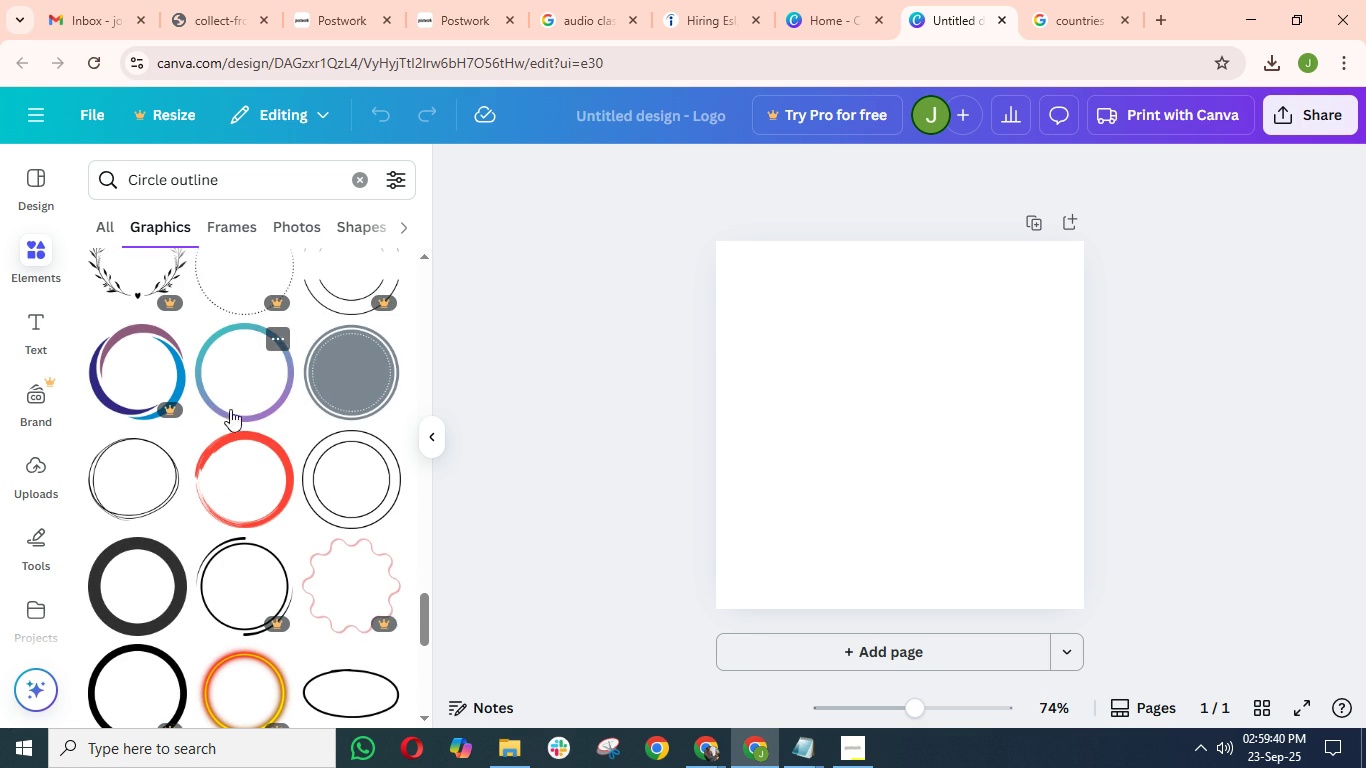 
scroll: coordinate [147, 492], scroll_direction: down, amount: 10.0
 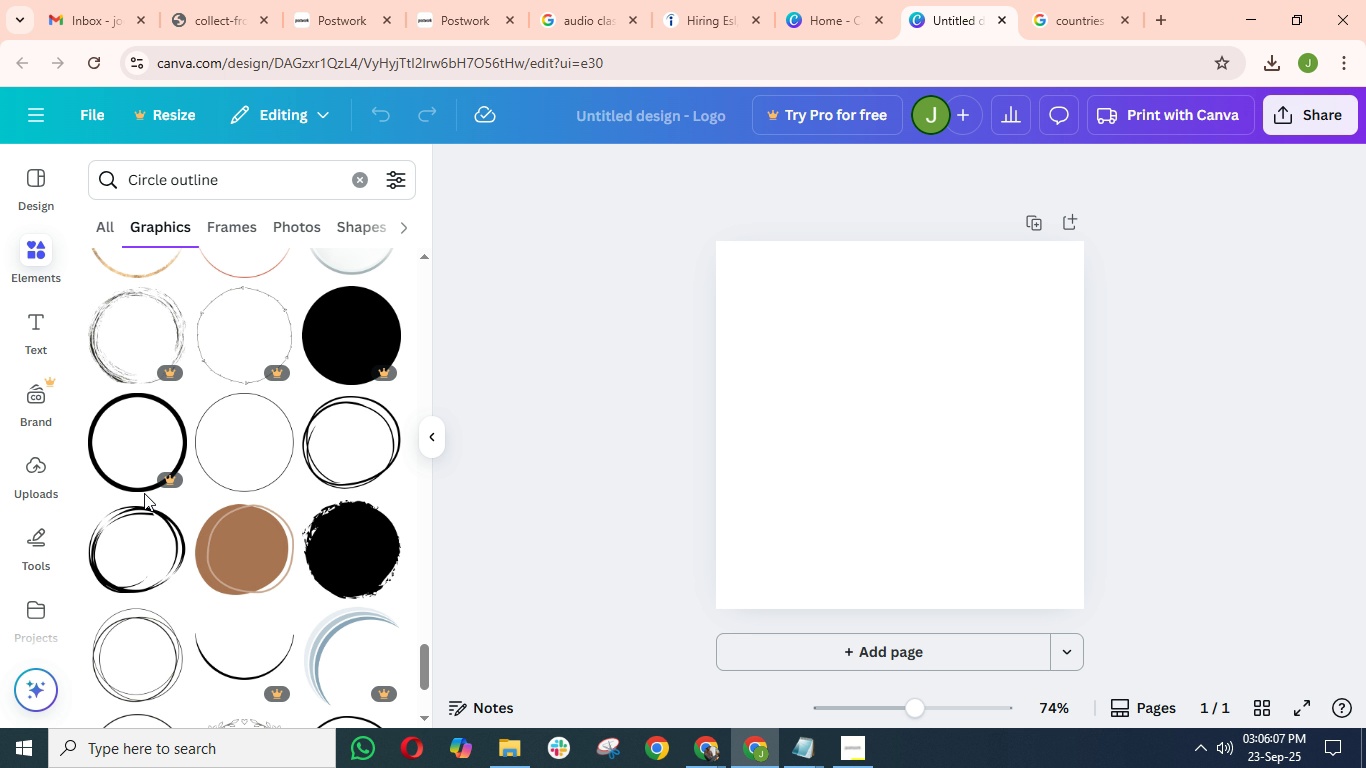 
wait(387.24)
 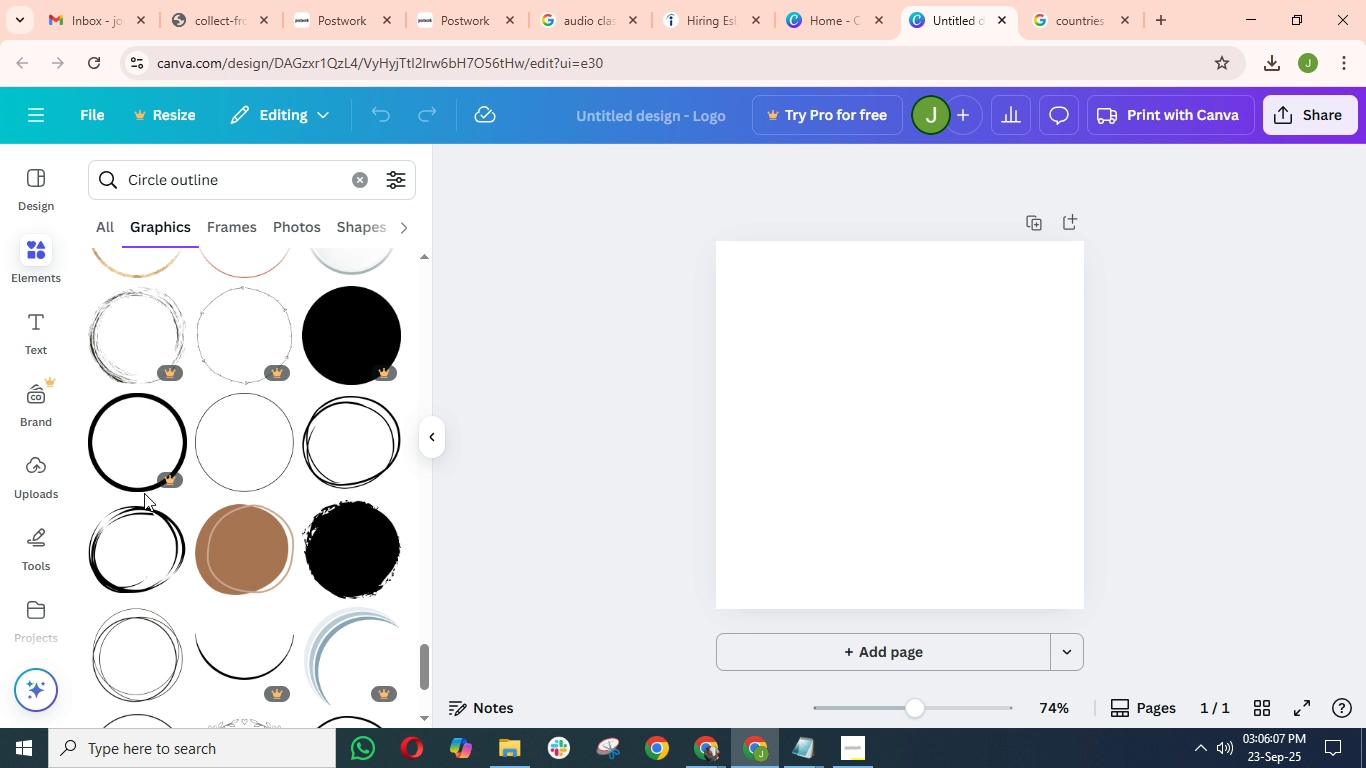 
scroll: coordinate [234, 466], scroll_direction: down, amount: 4.0
 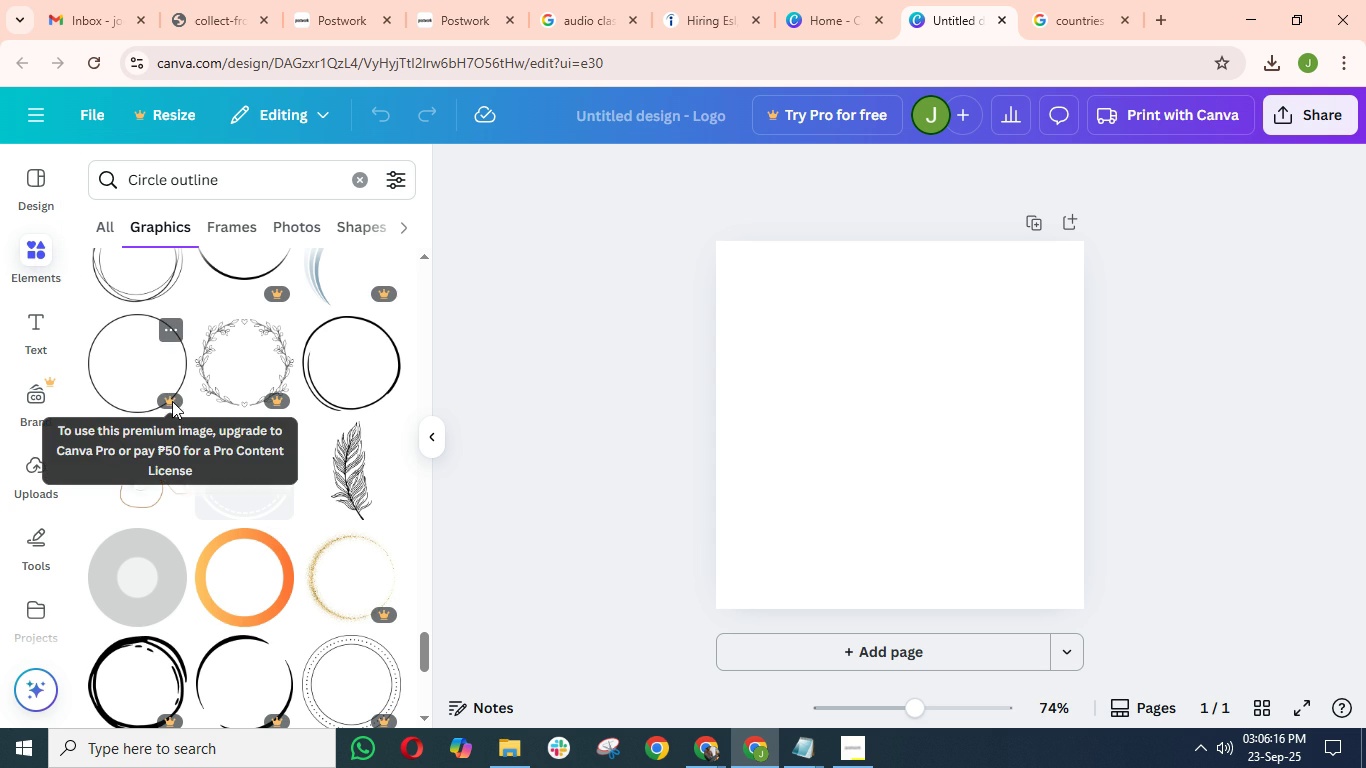 
mouse_move([146, 406])
 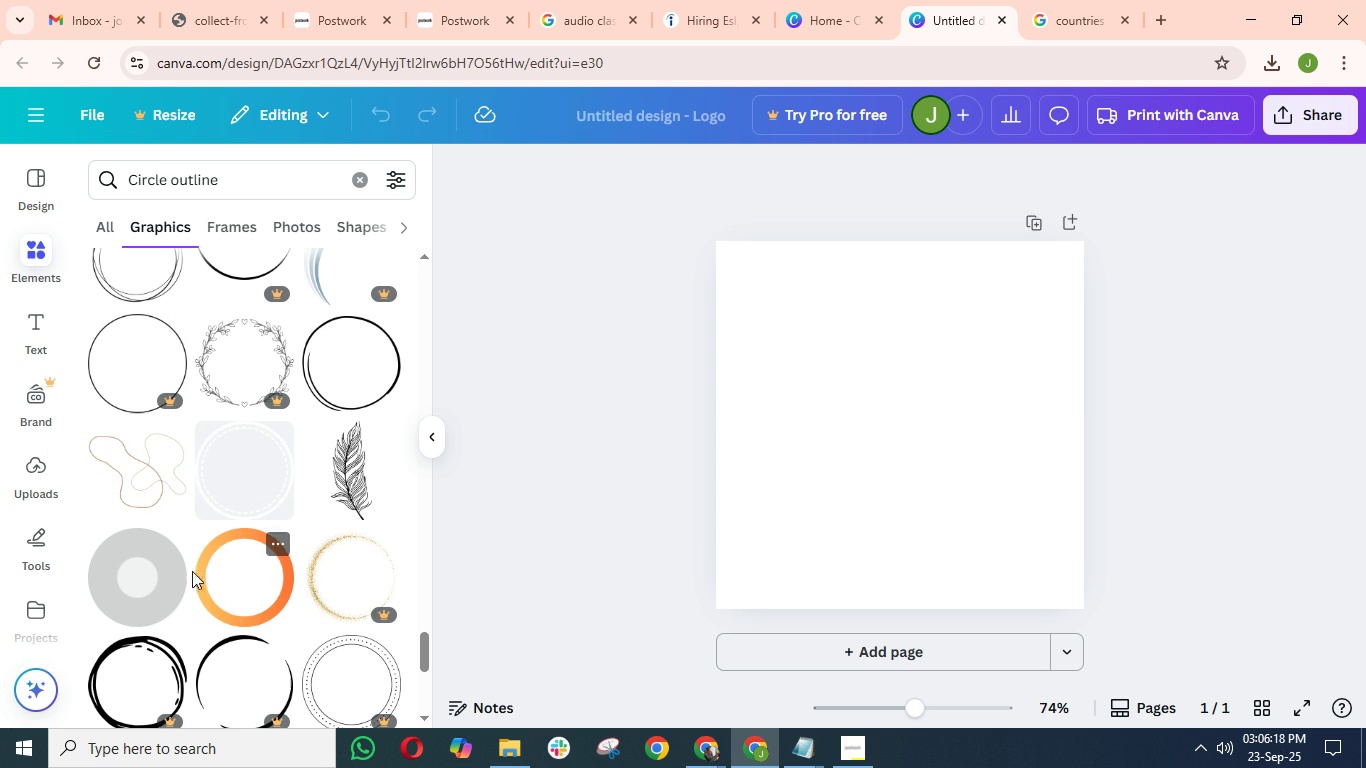 
scroll: coordinate [170, 559], scroll_direction: down, amount: 4.0
 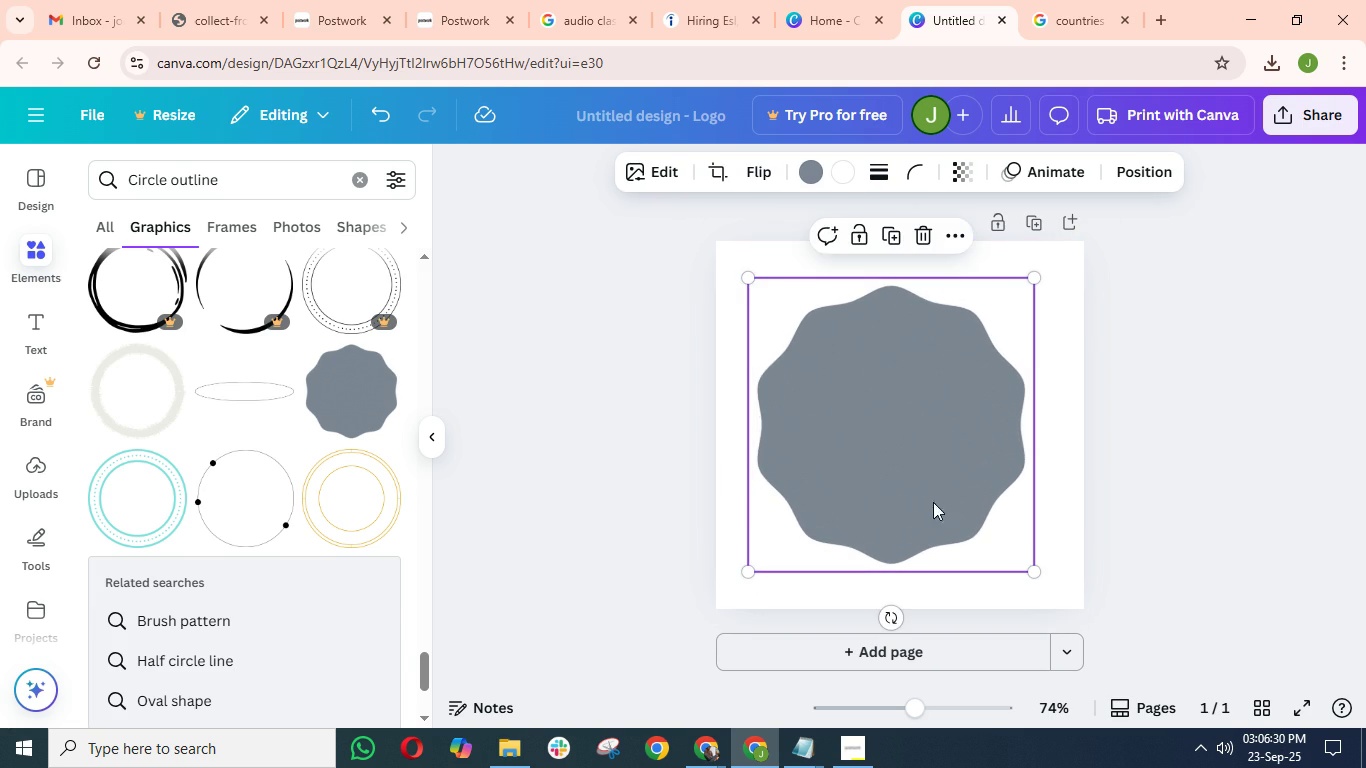 
wait(15.65)
 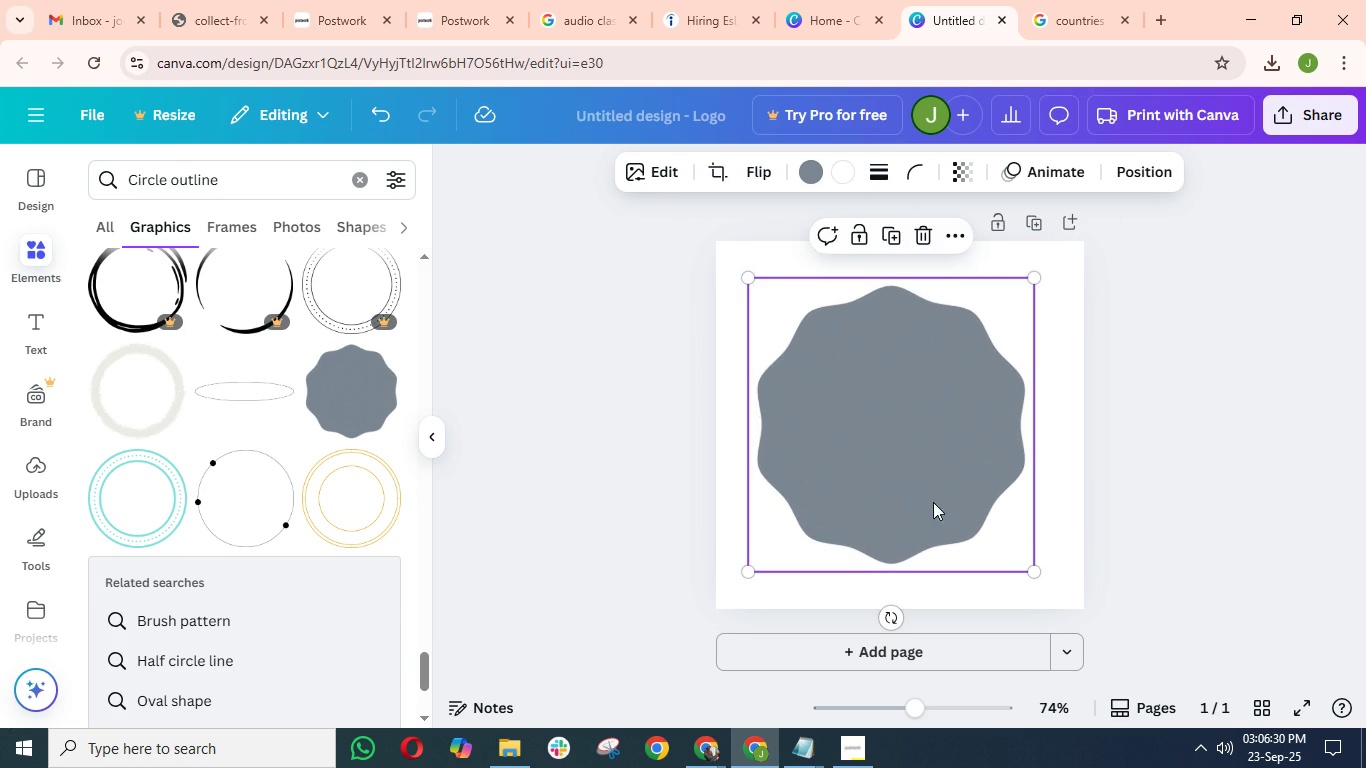 
left_click([811, 171])
 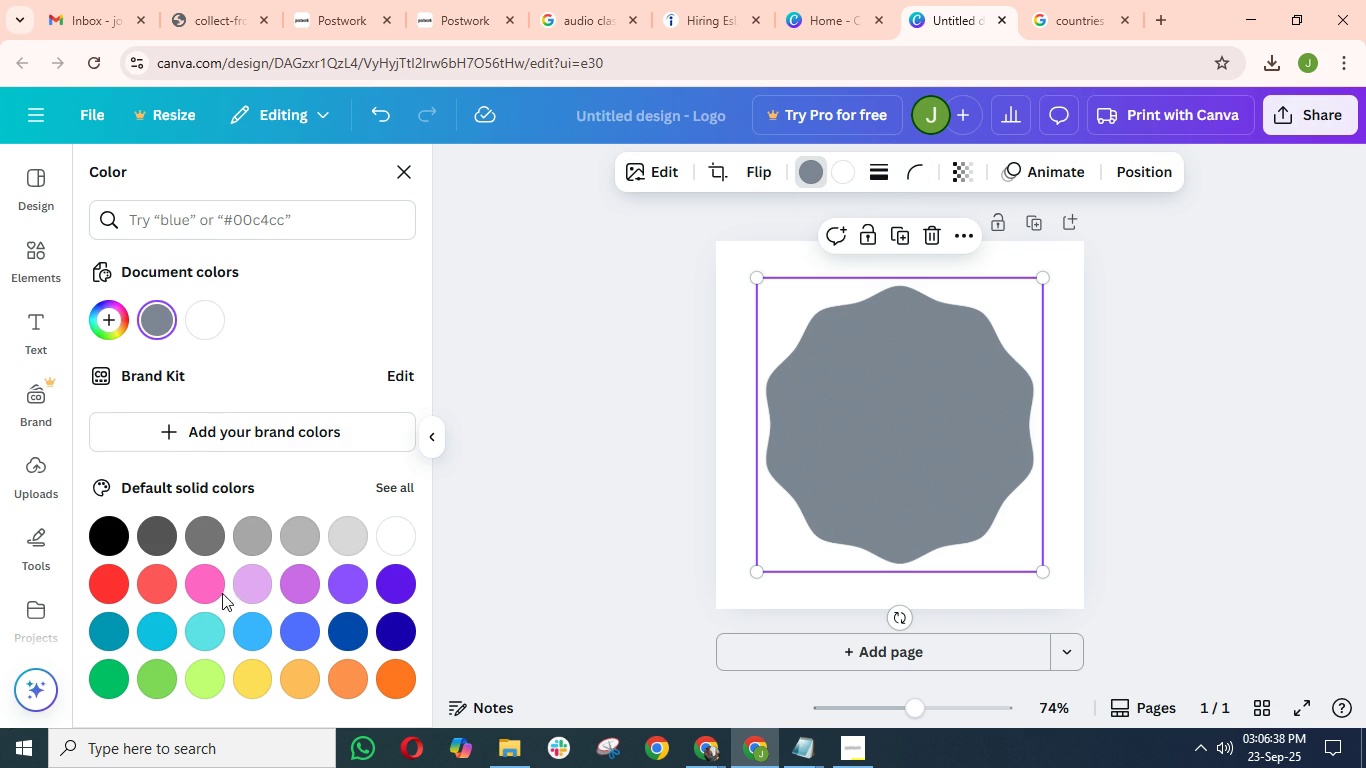 
wait(8.41)
 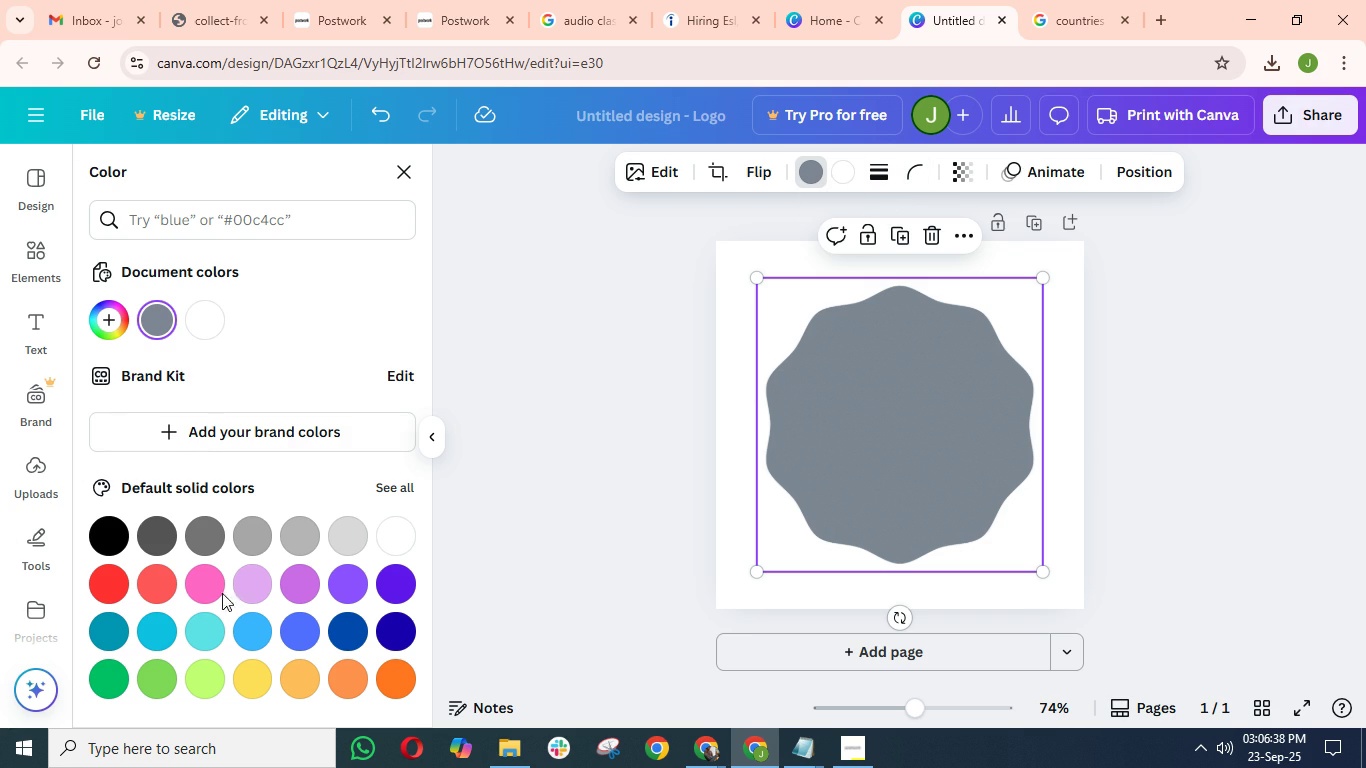 
left_click([346, 674])
 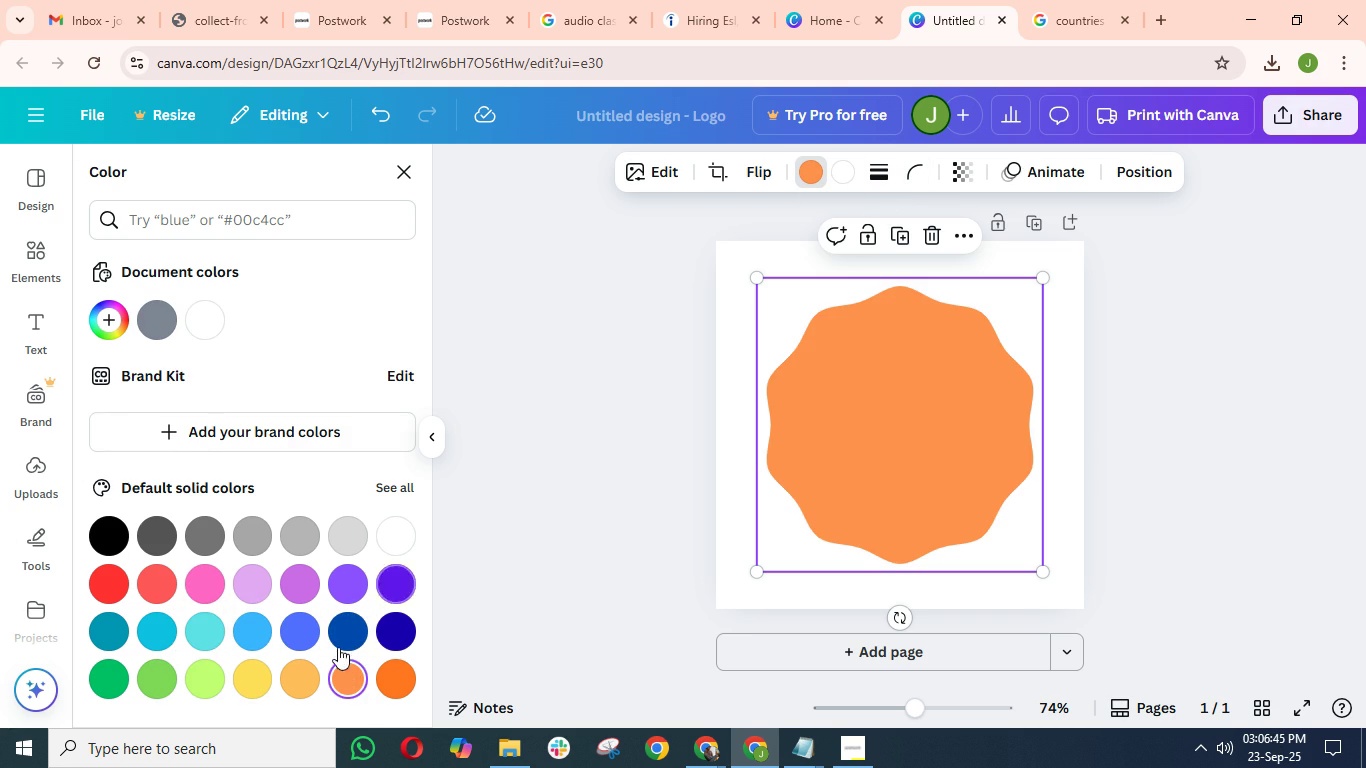 
left_click([301, 683])
 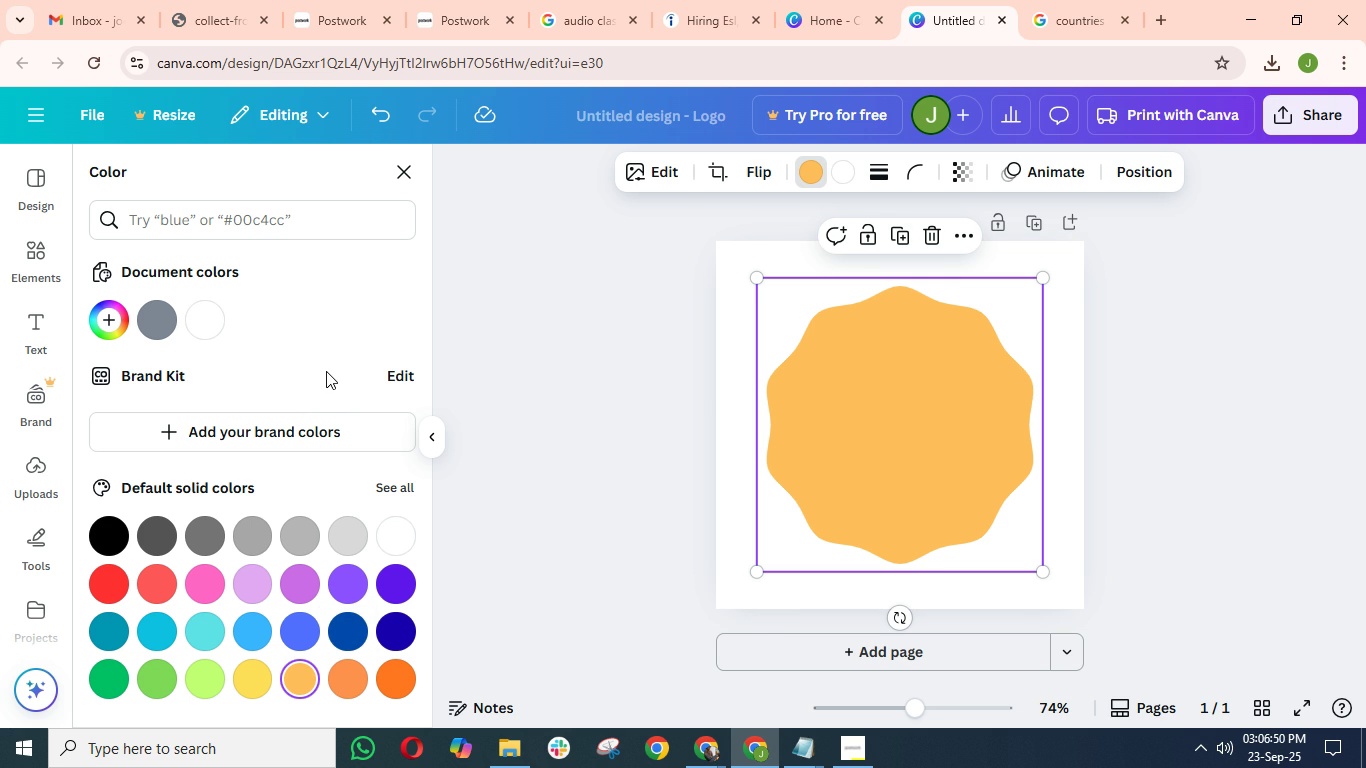 
wait(8.72)
 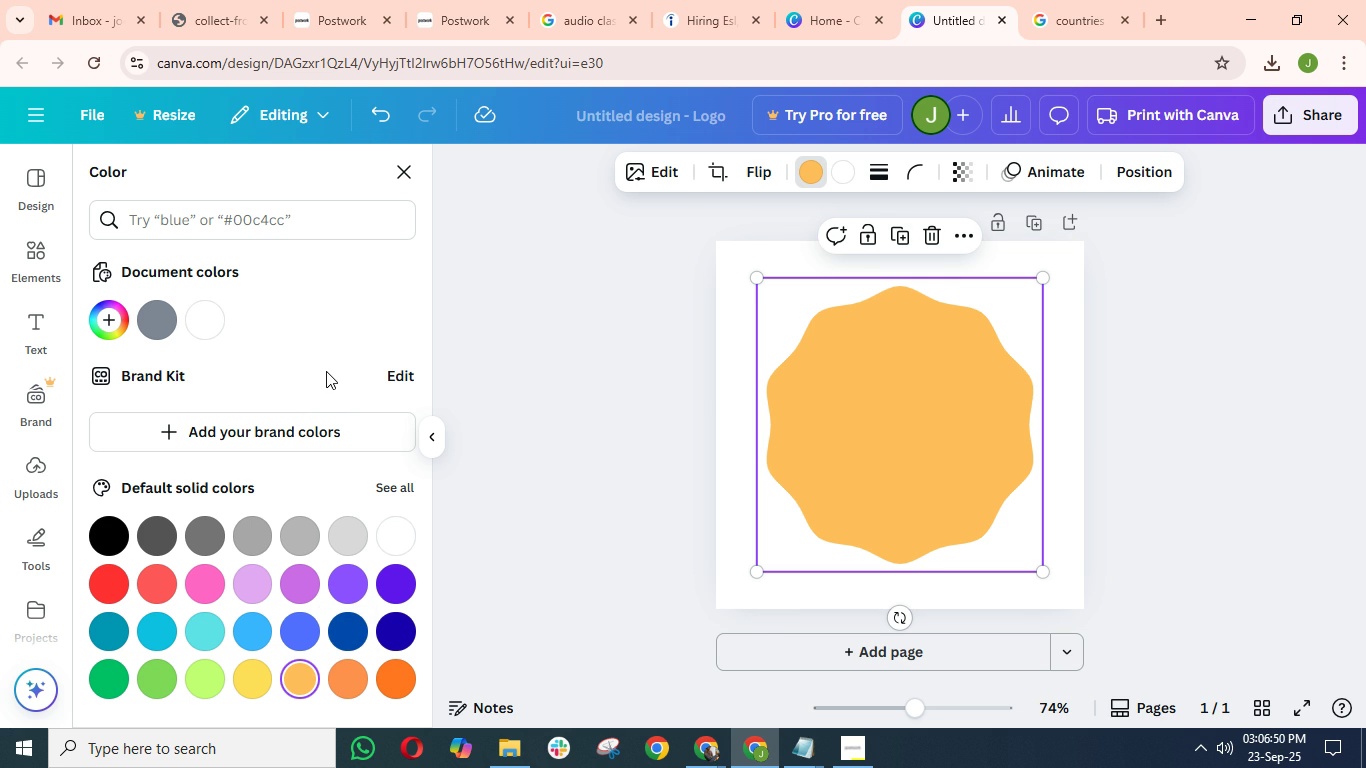 
left_click([34, 244])
 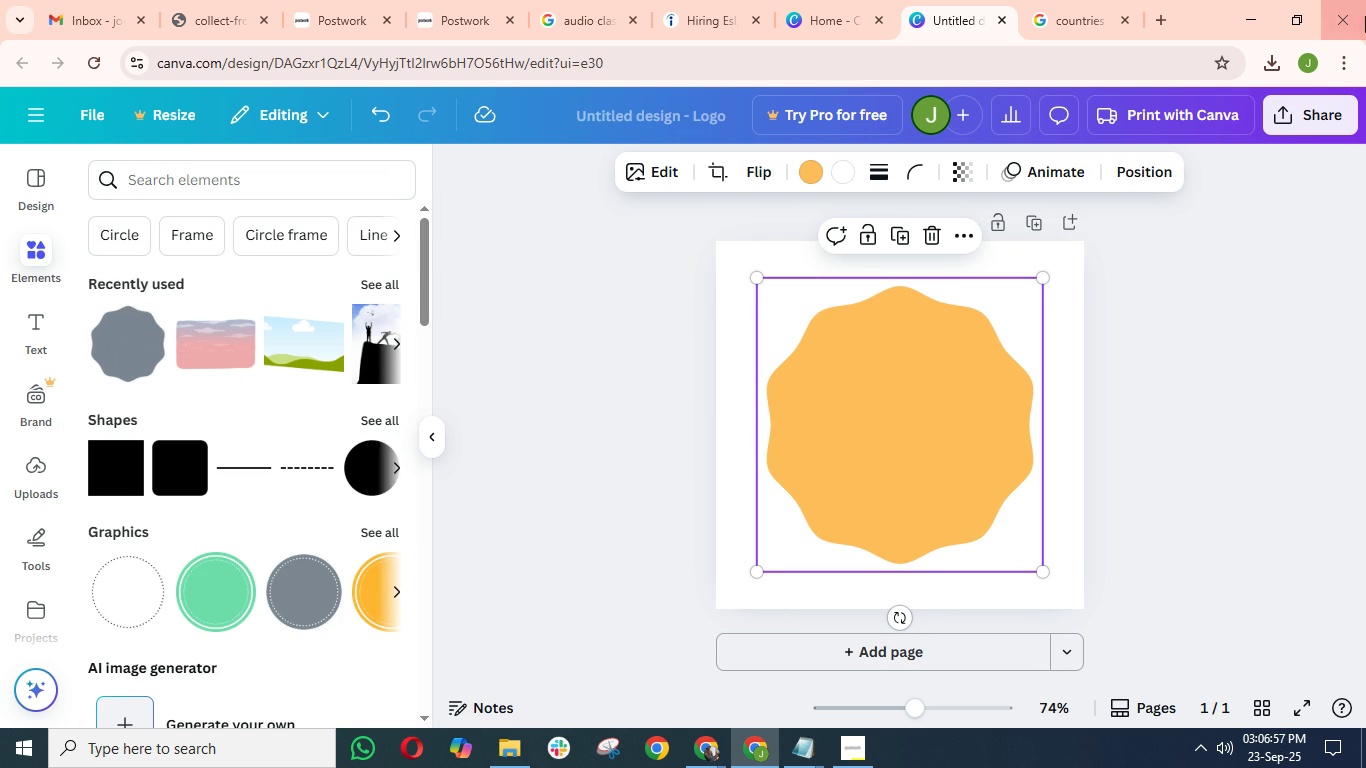 
left_click([1300, 114])
 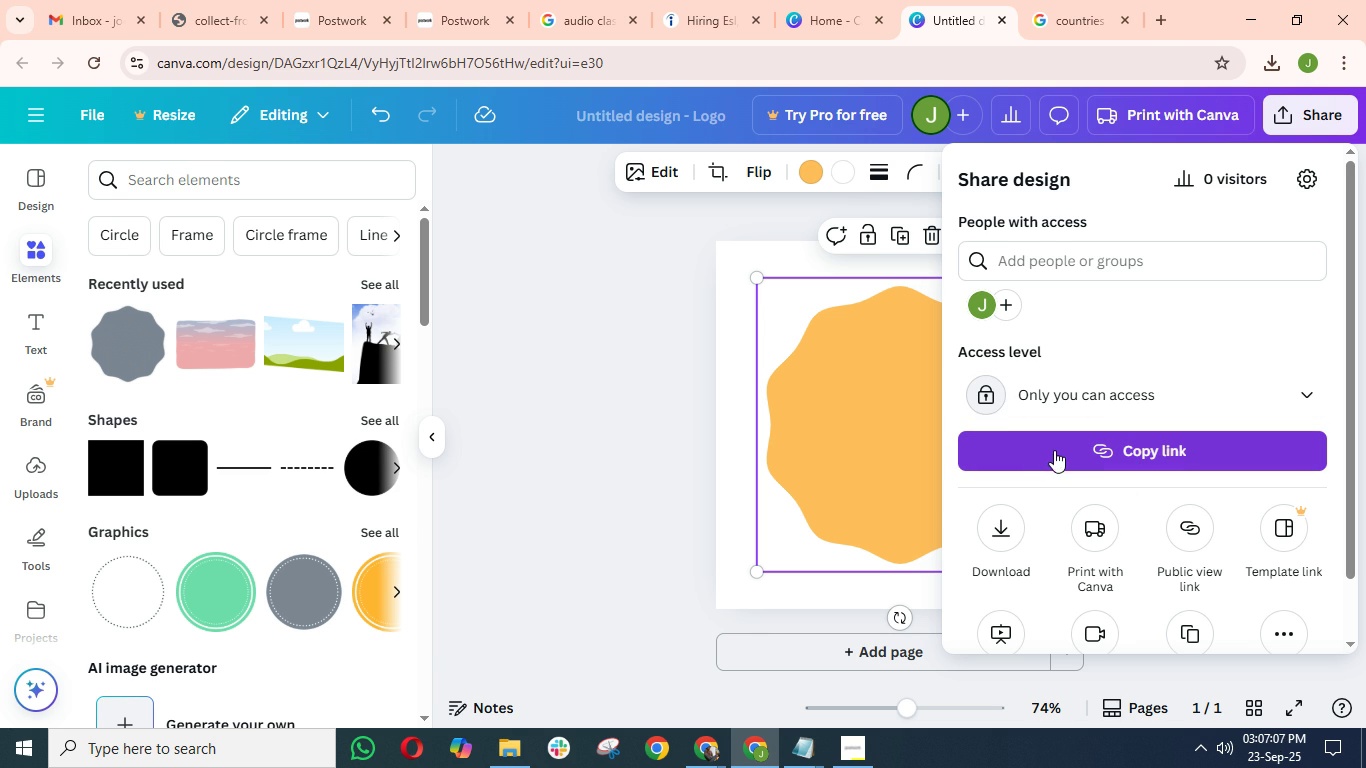 
wait(14.29)
 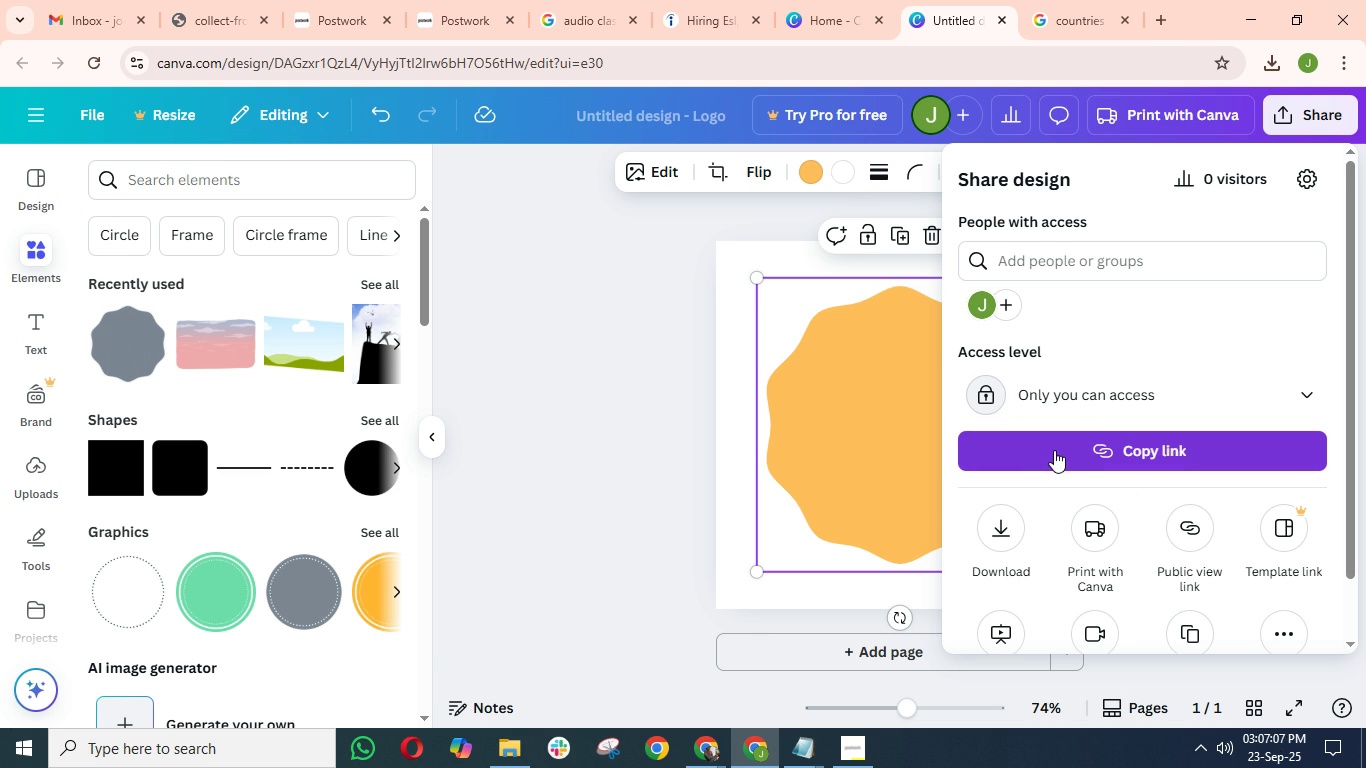 
left_click([627, 459])
 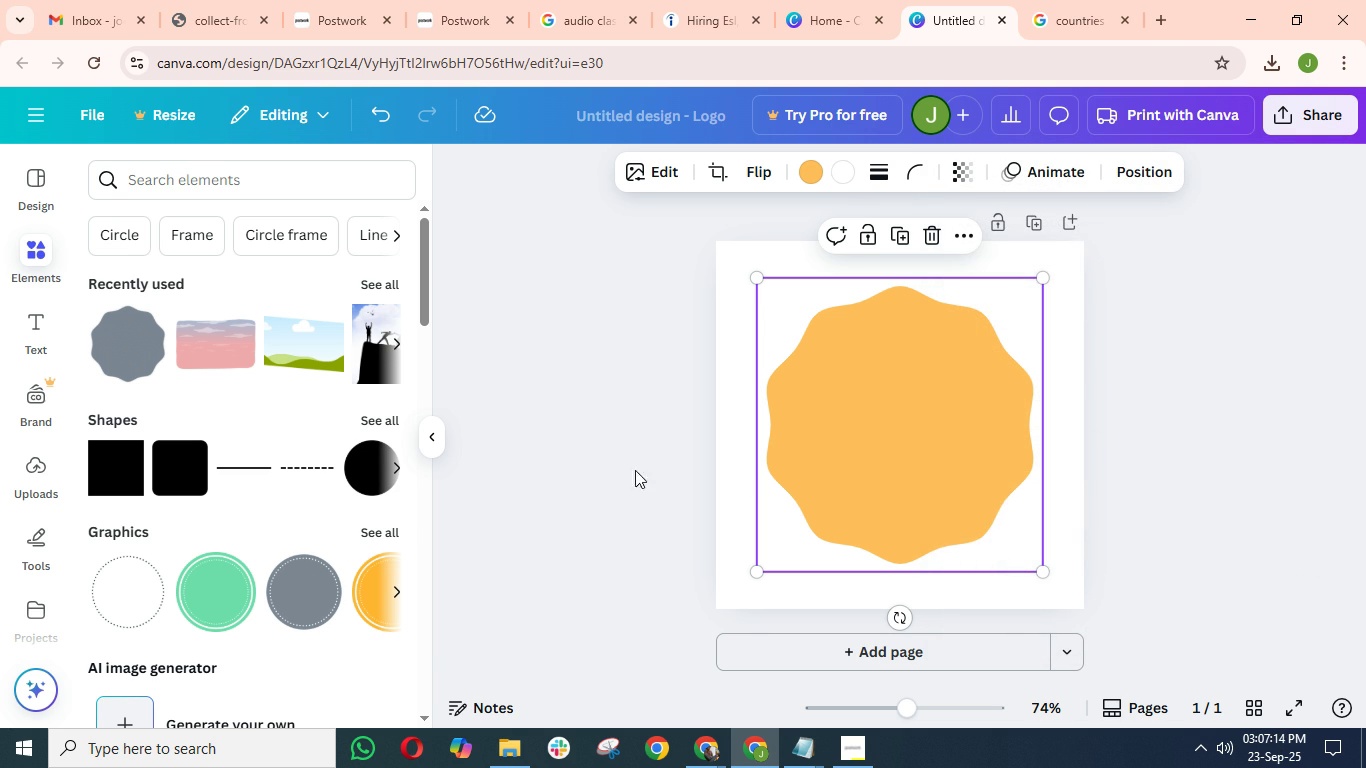 
mouse_move([927, 171])
 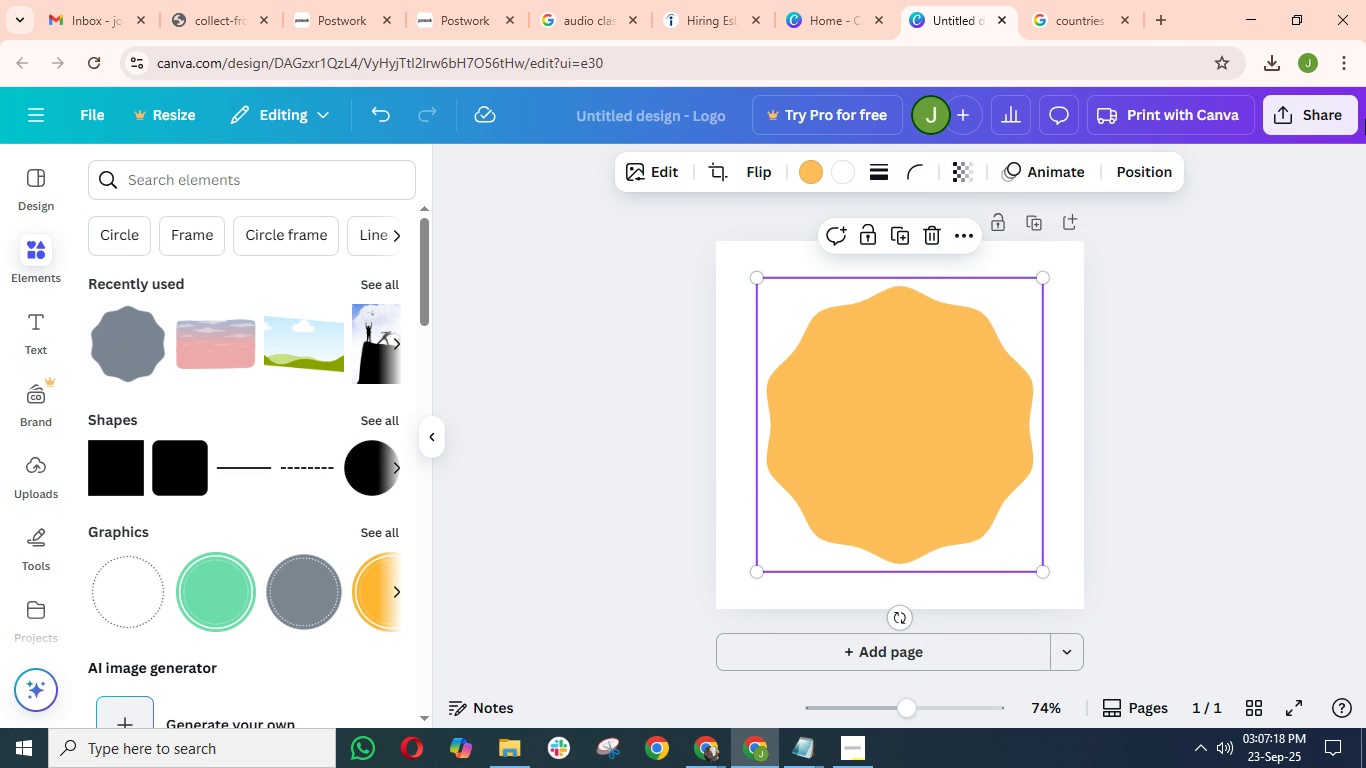 
left_click([1332, 120])
 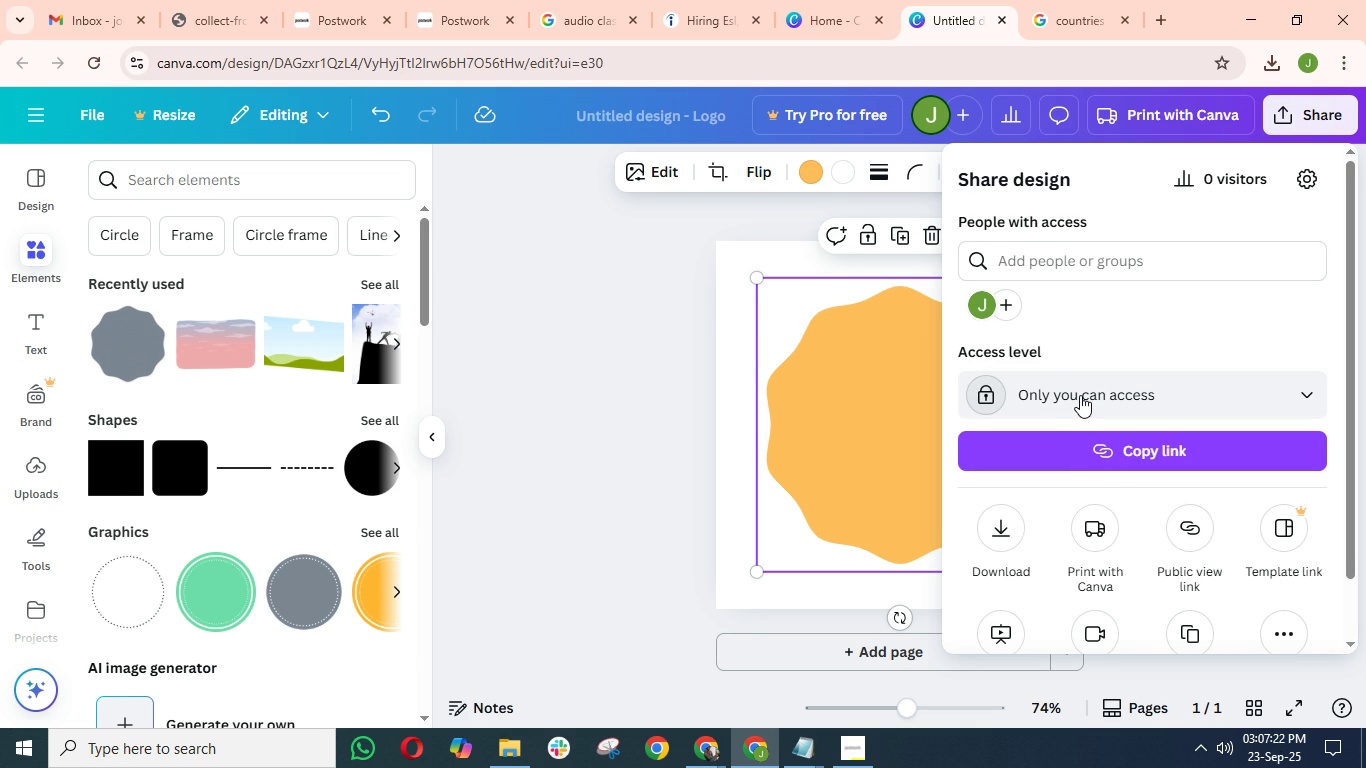 
left_click([1080, 395])
 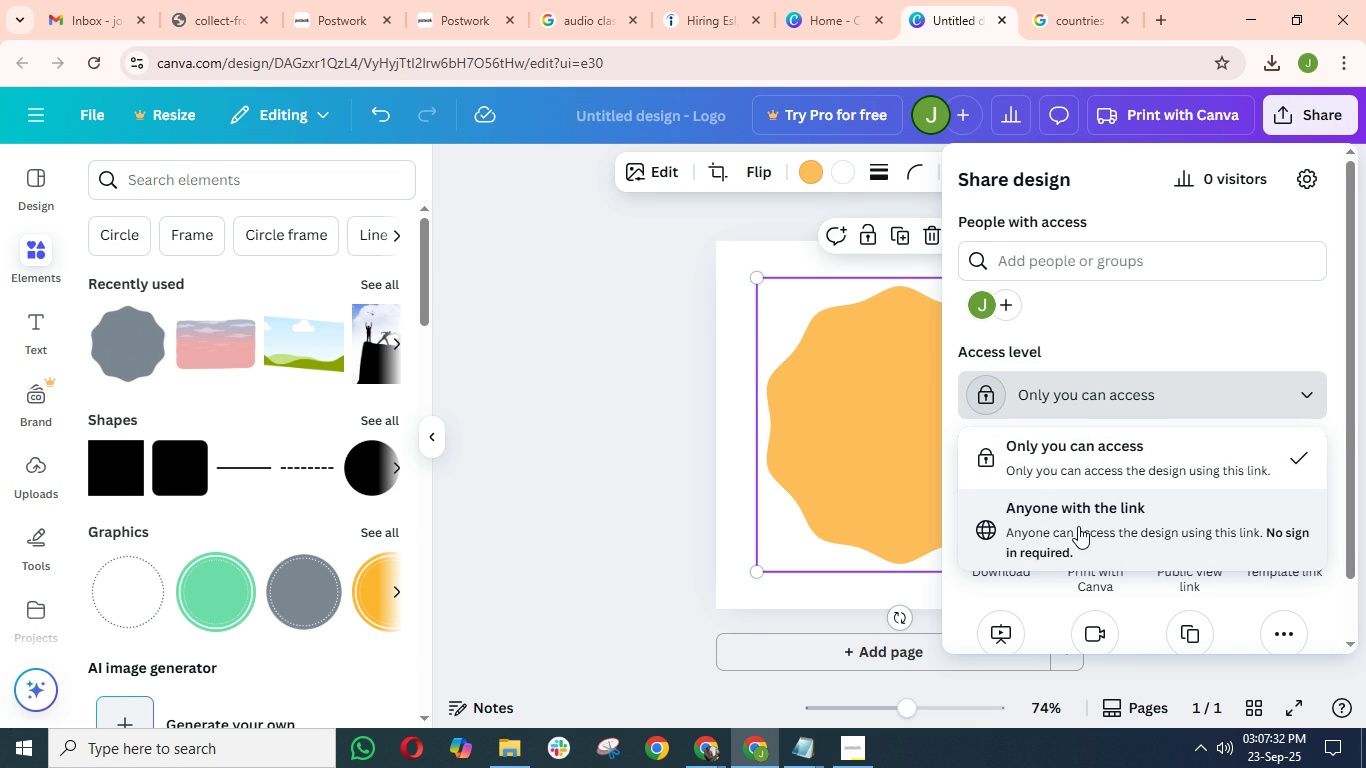 
wait(14.49)
 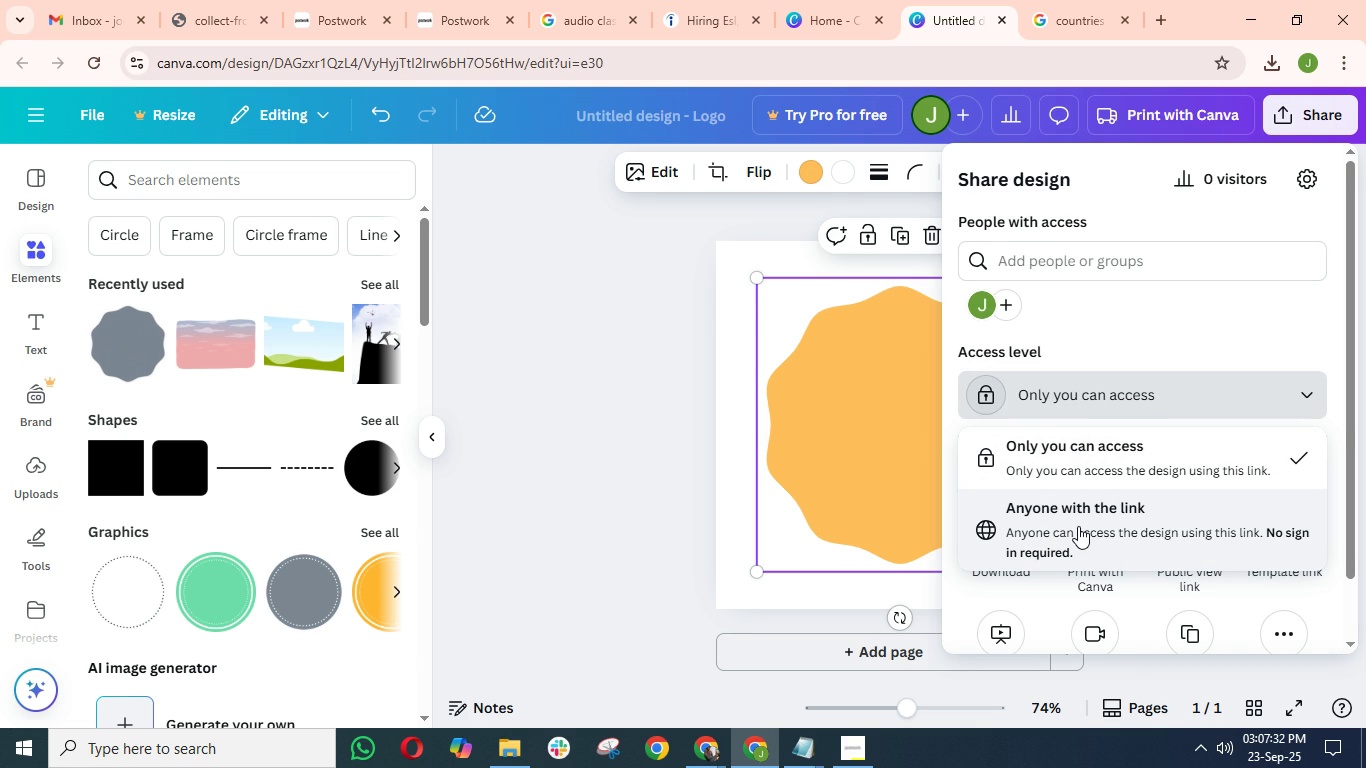 
left_click([1089, 384])
 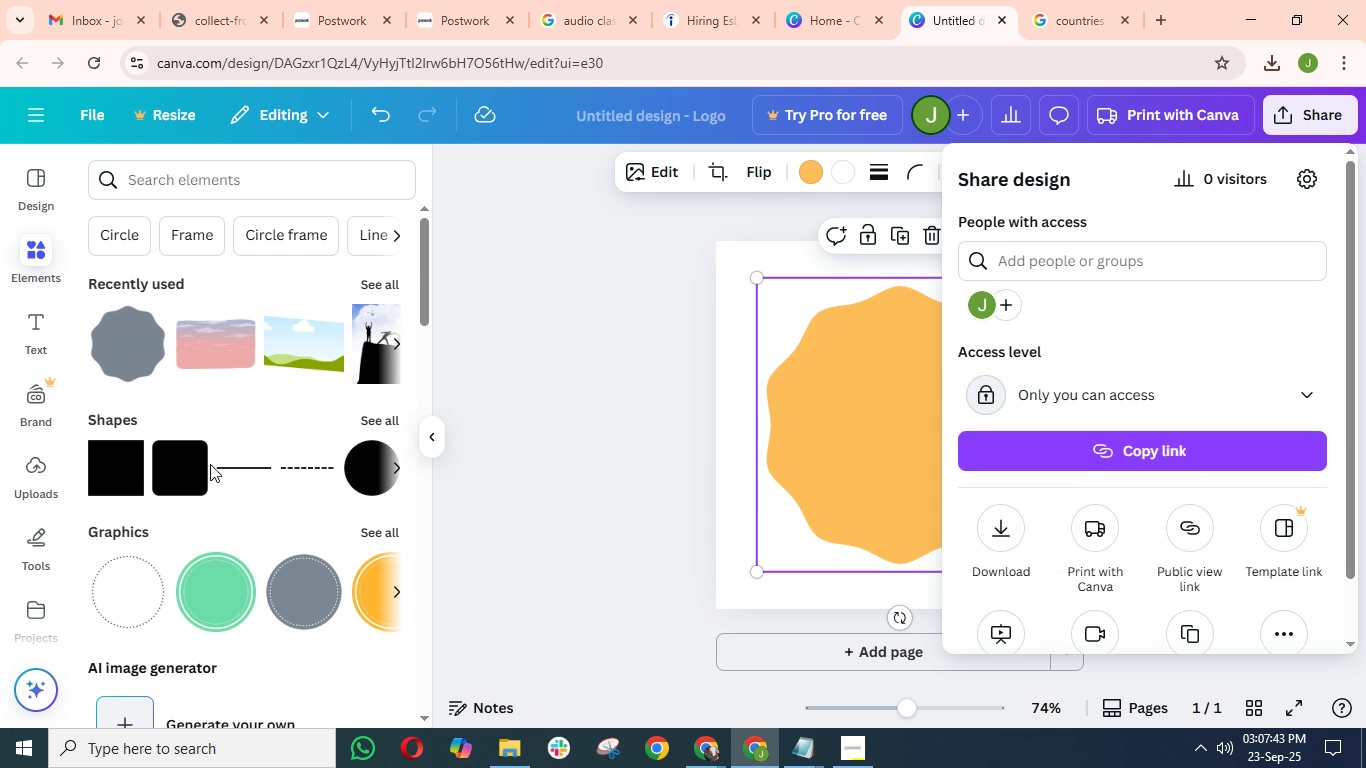 
wait(11.39)
 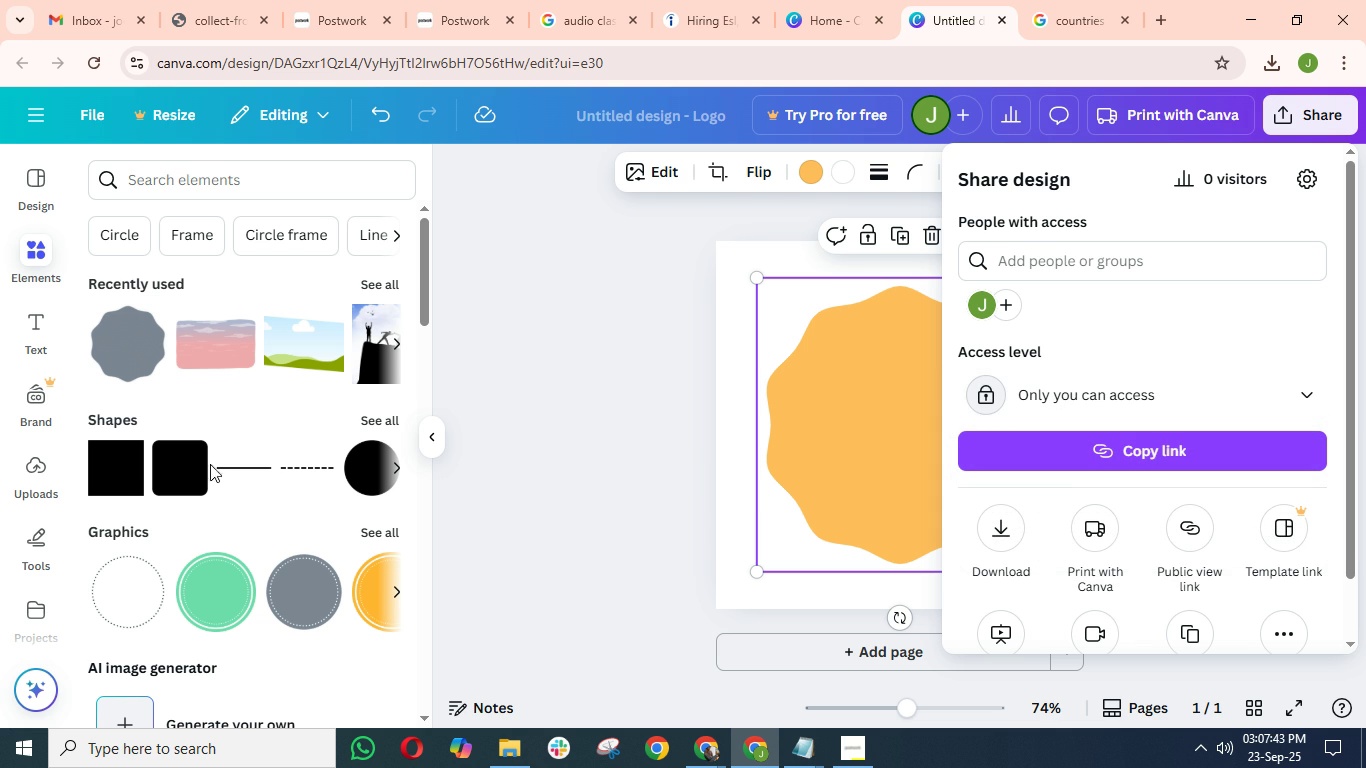 
left_click([372, 534])
 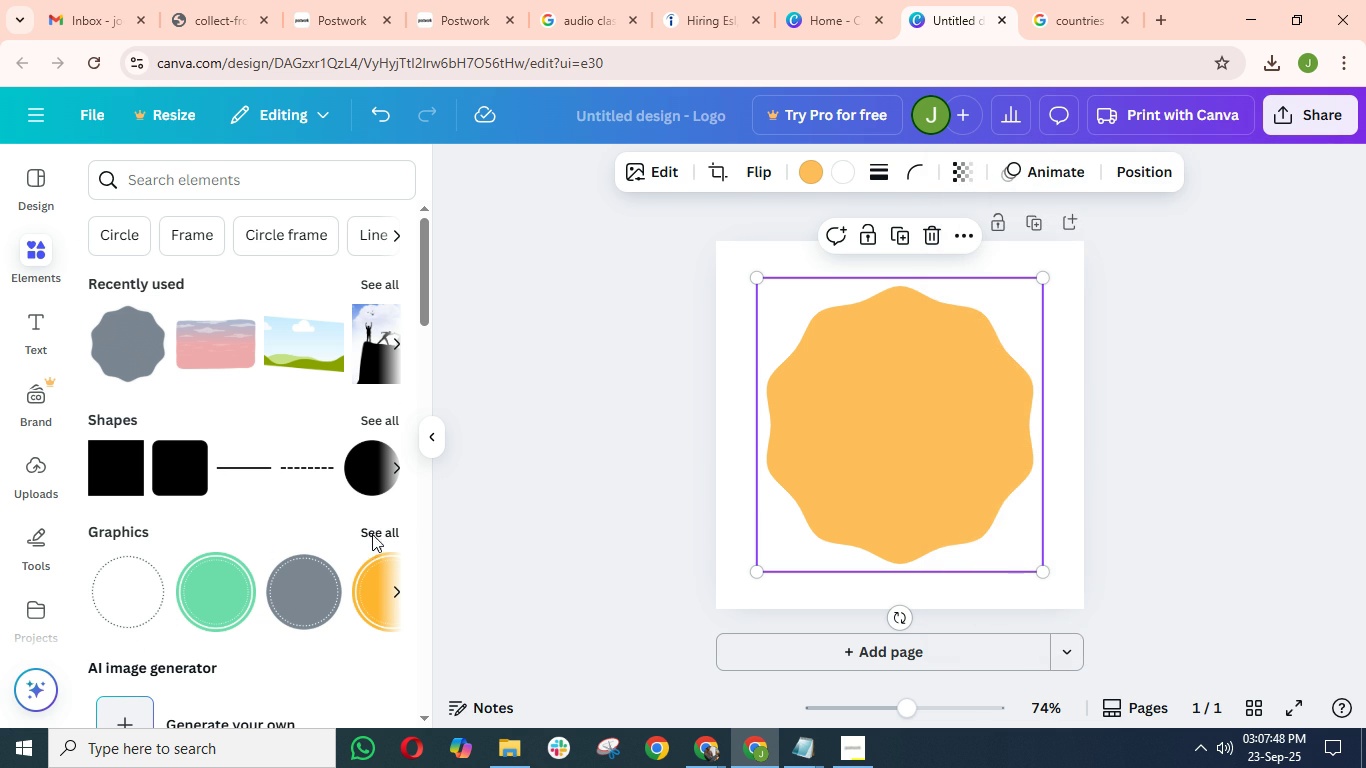 
left_click([372, 534])
 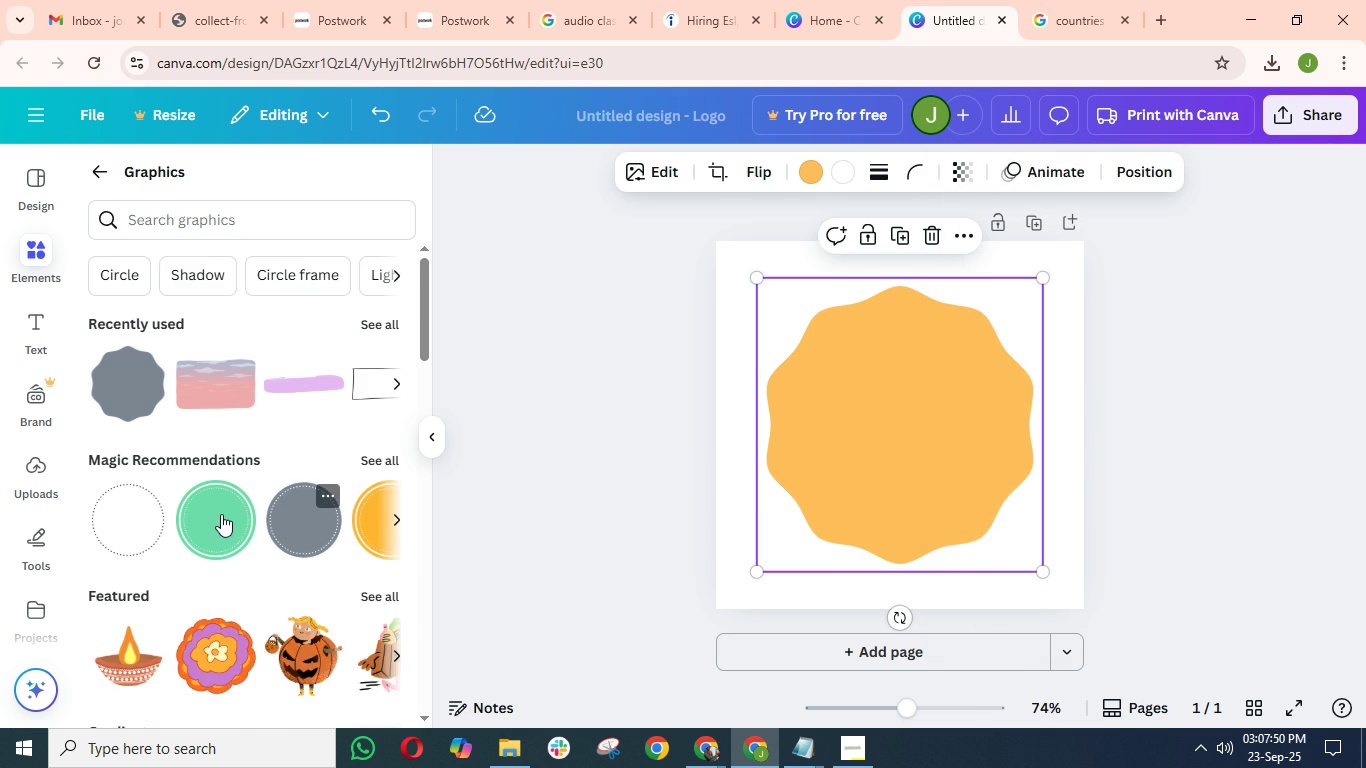 
scroll: coordinate [216, 513], scroll_direction: up, amount: 6.0
 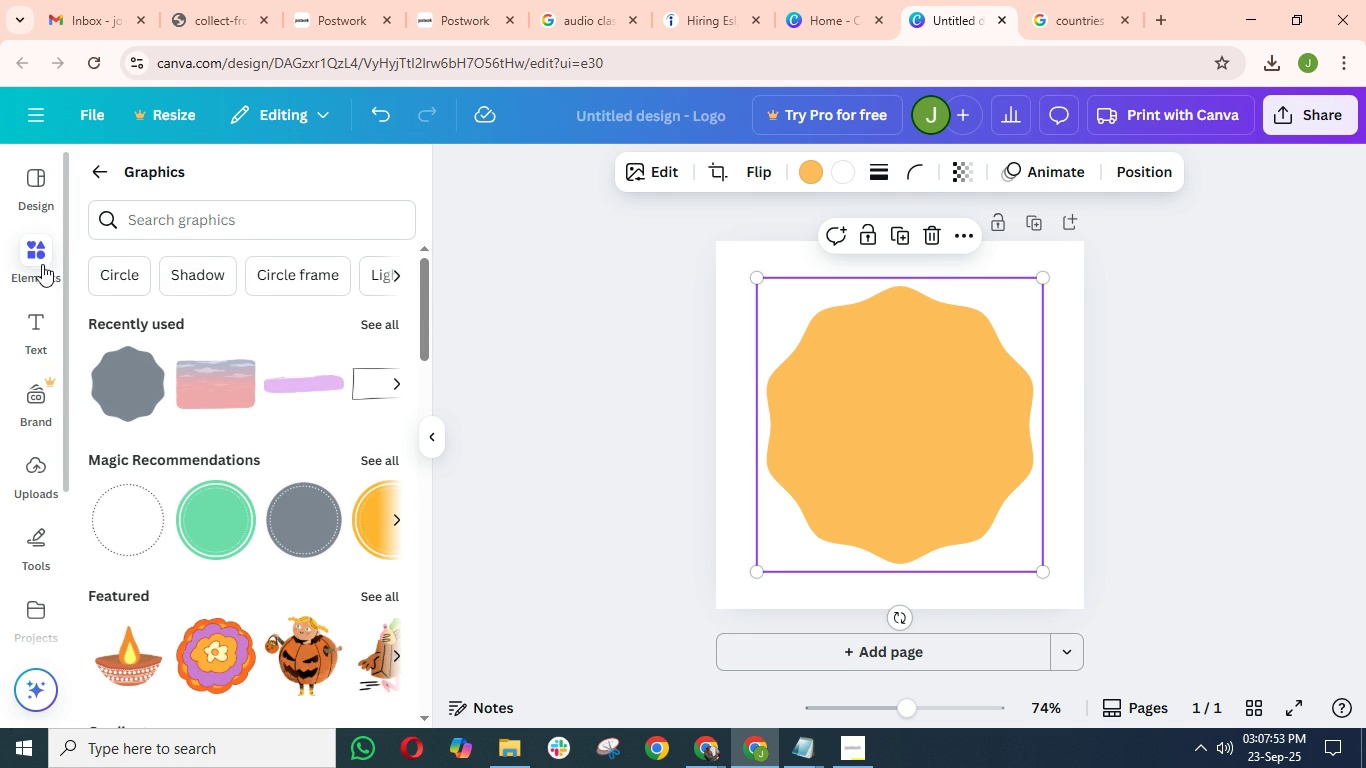 
left_click([42, 256])
 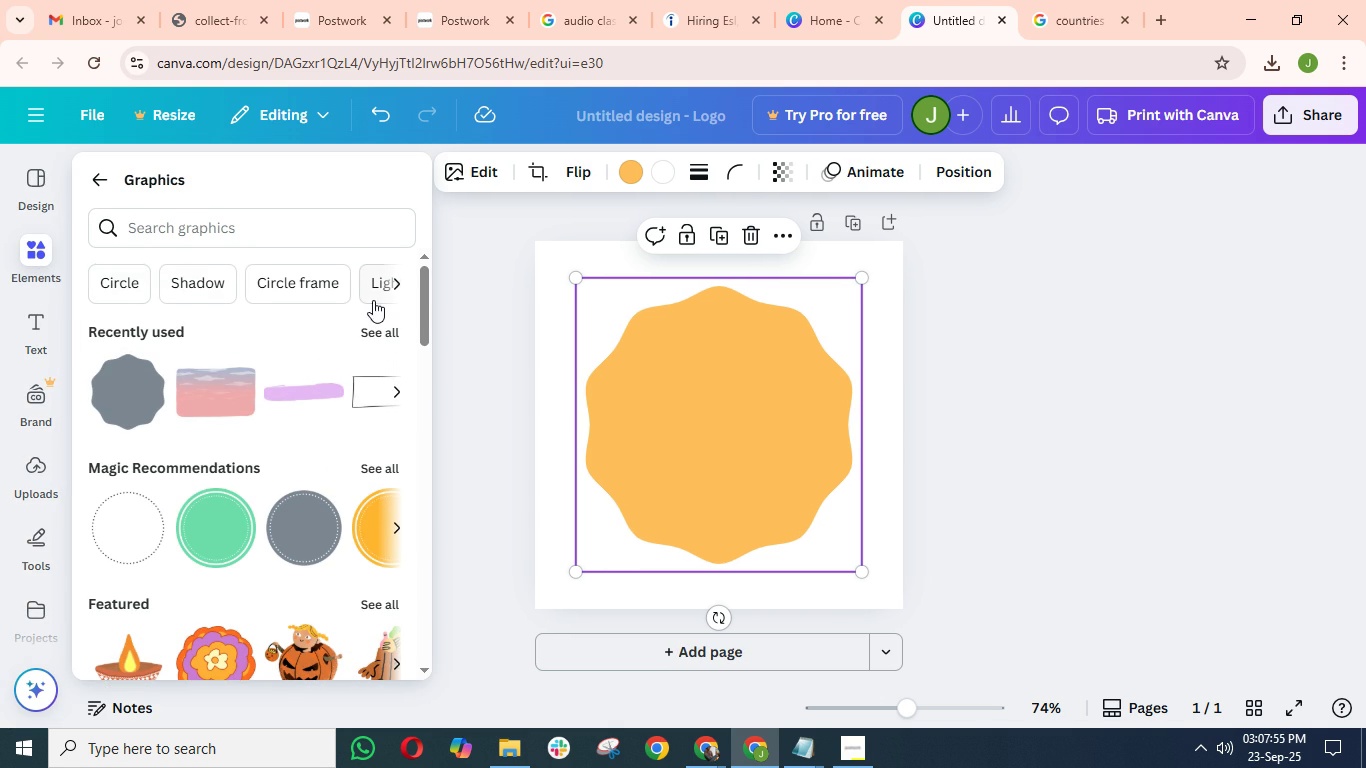 
left_click([398, 279])
 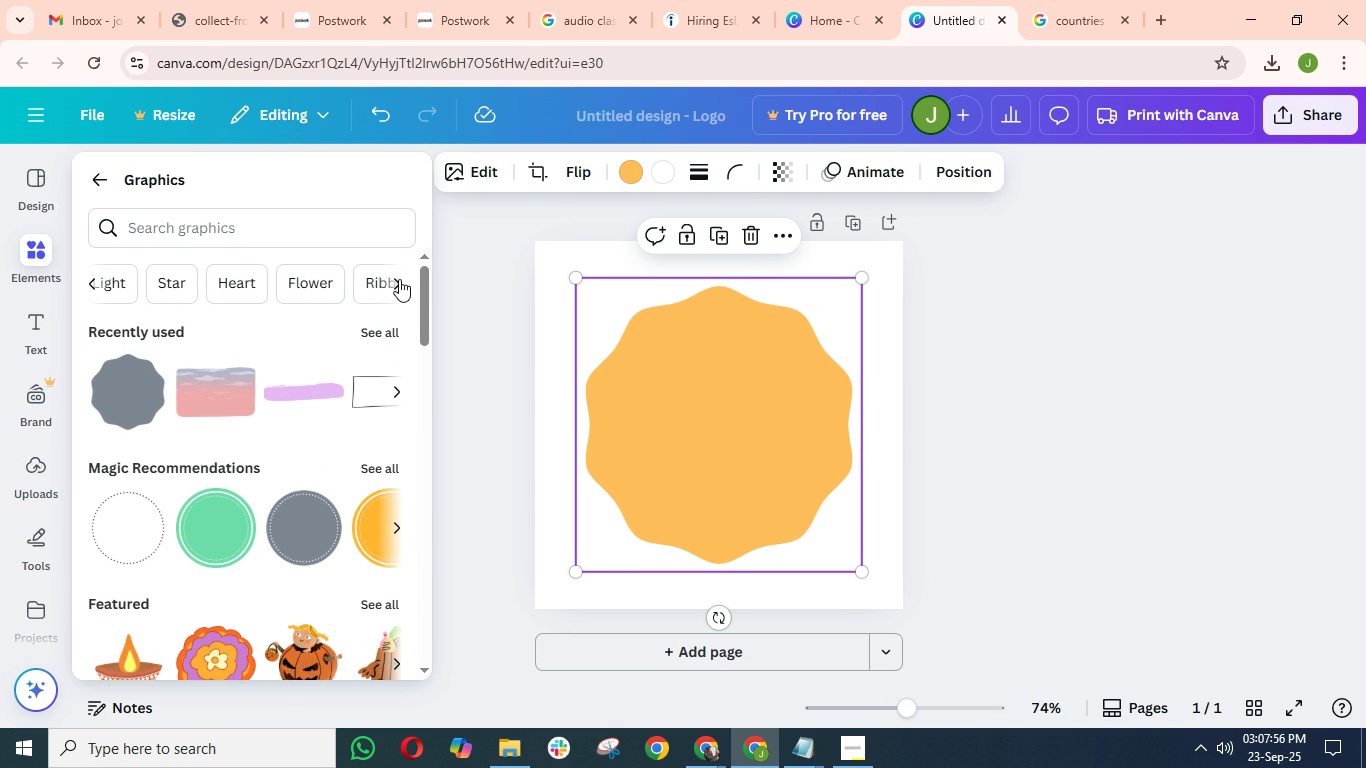 
left_click([399, 279])
 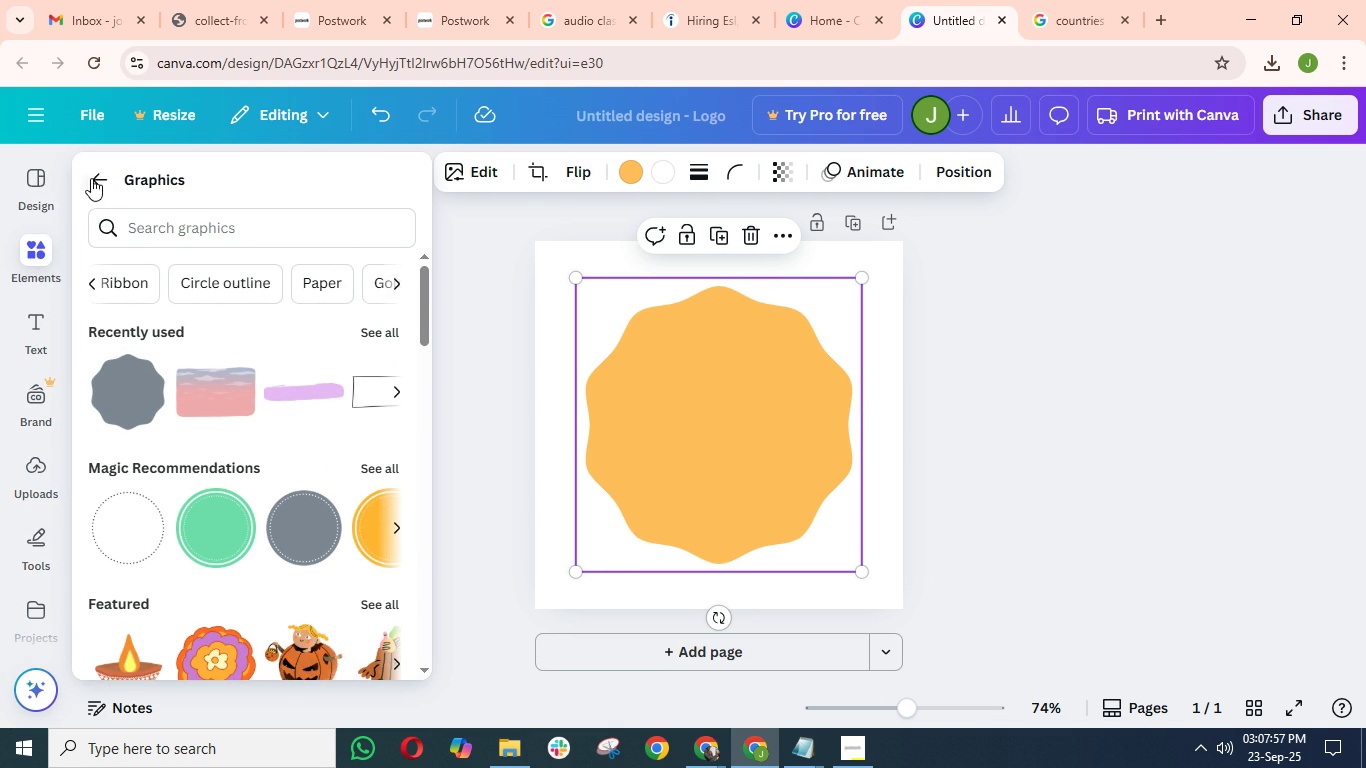 
left_click([93, 176])
 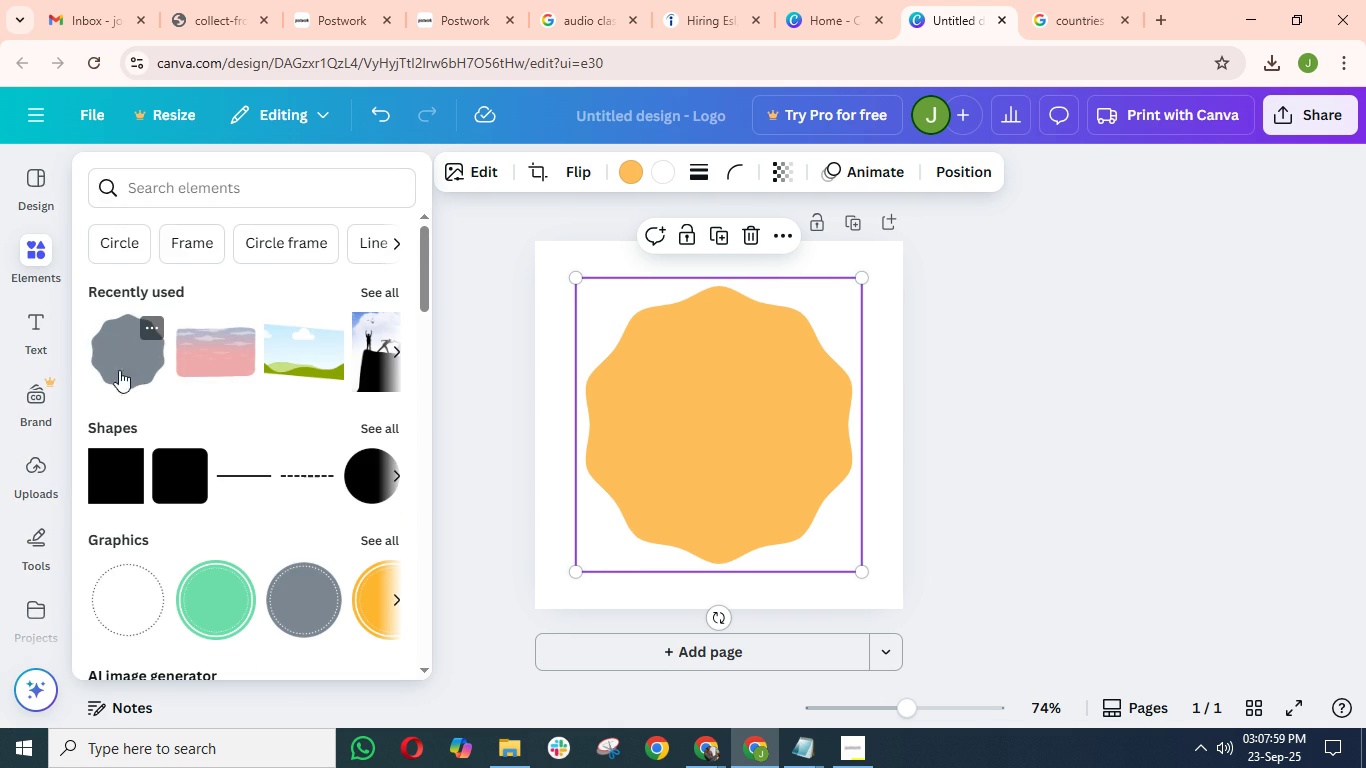 
scroll: coordinate [137, 435], scroll_direction: down, amount: 10.0
 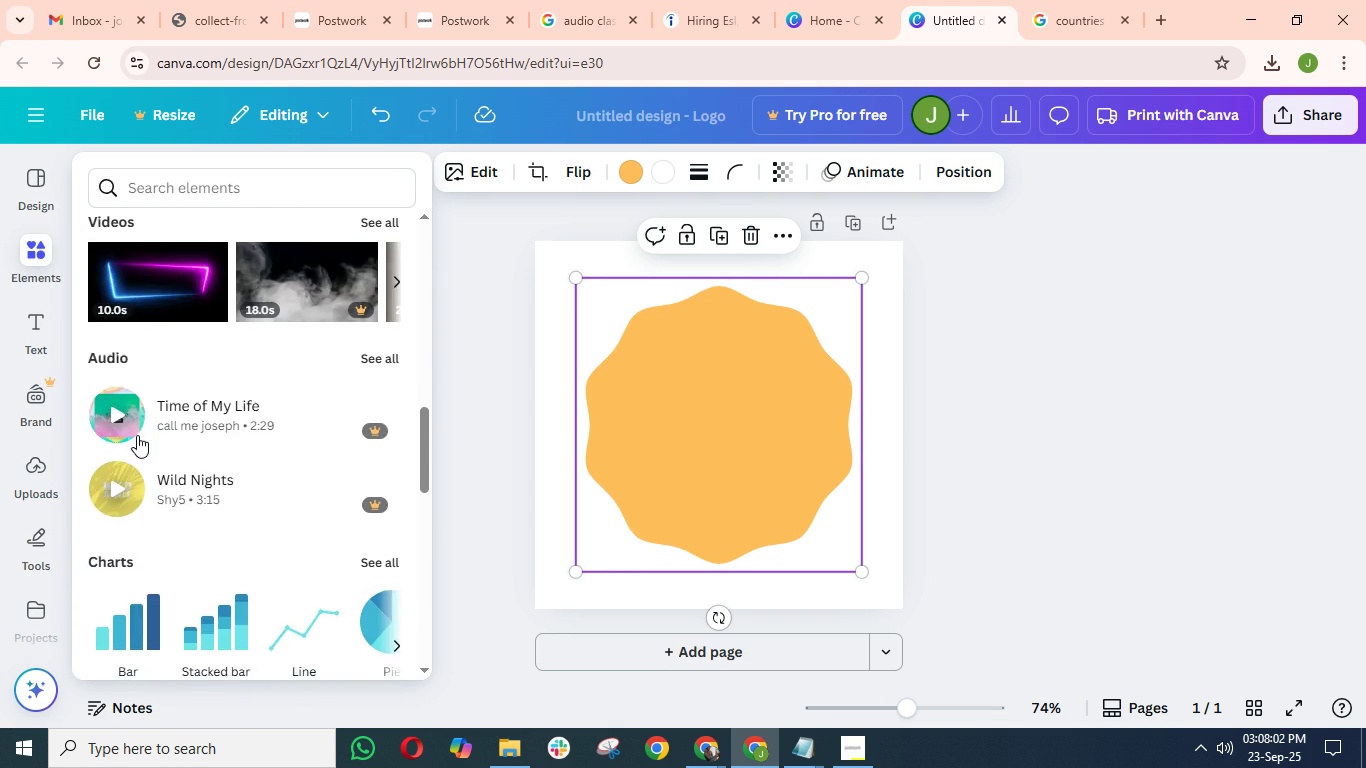 
scroll: coordinate [136, 435], scroll_direction: up, amount: 19.0
 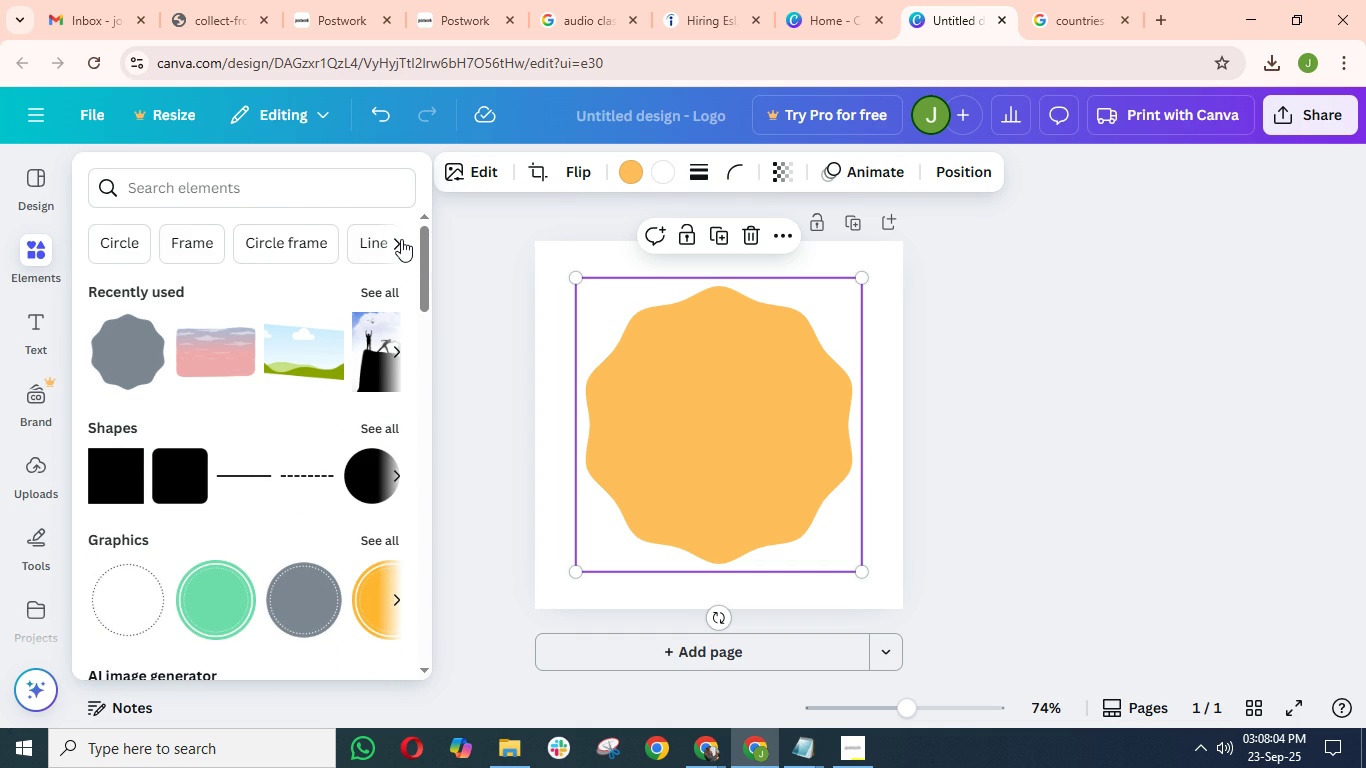 
left_click([401, 239])
 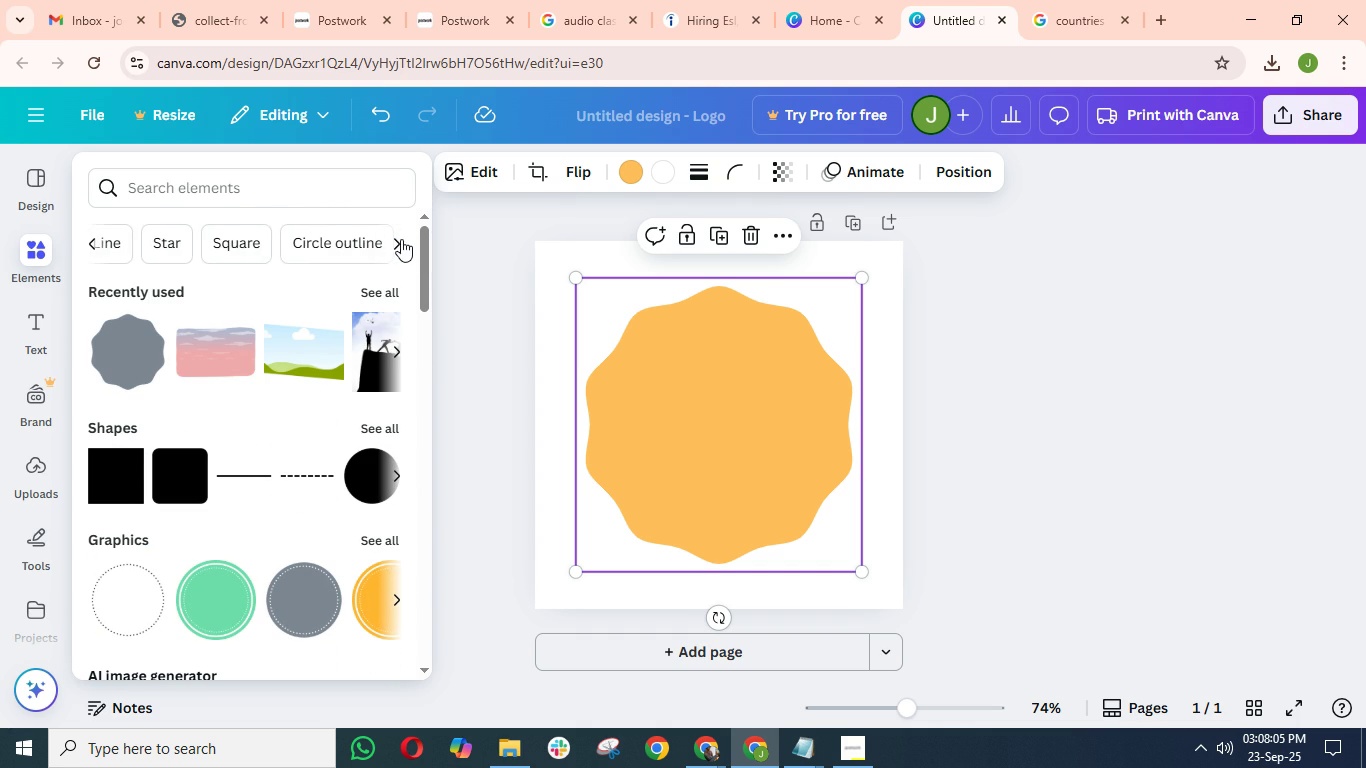 
left_click([401, 239])
 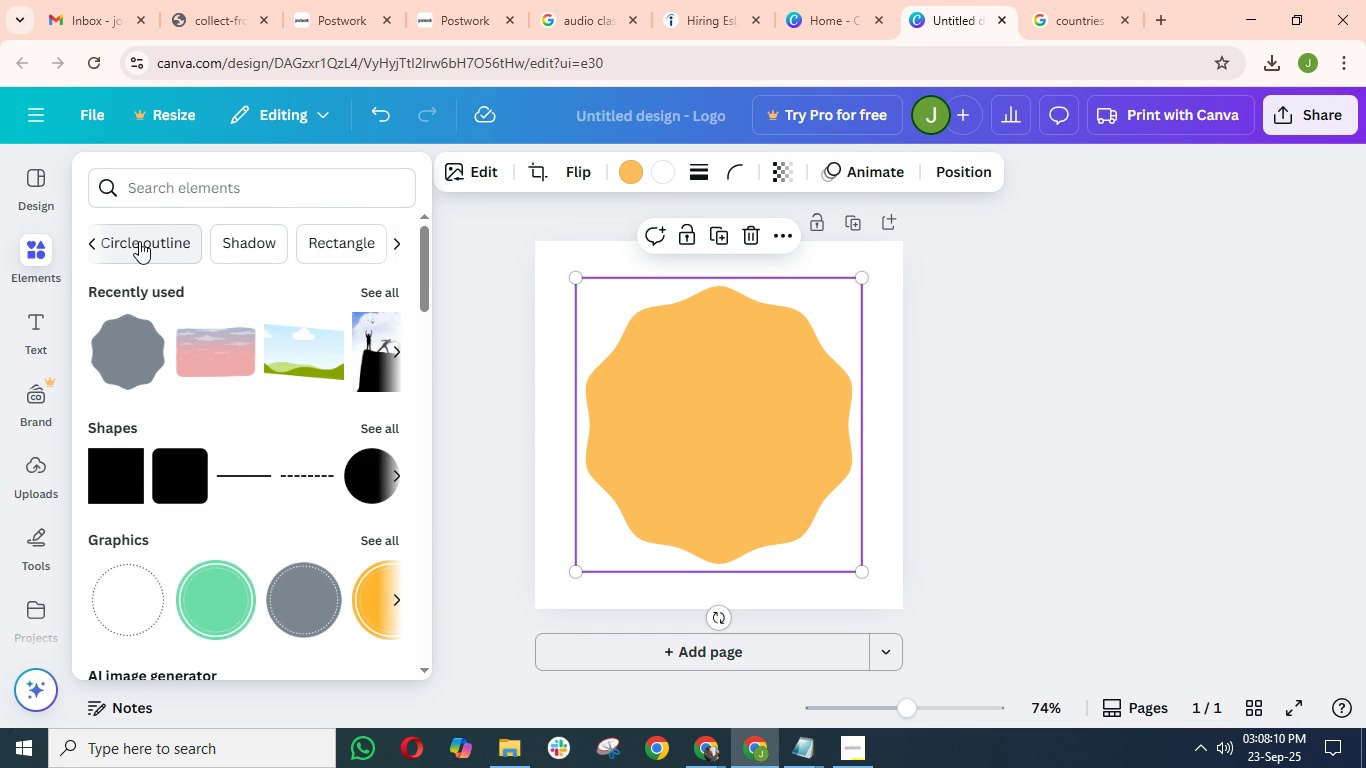 
left_click([139, 241])
 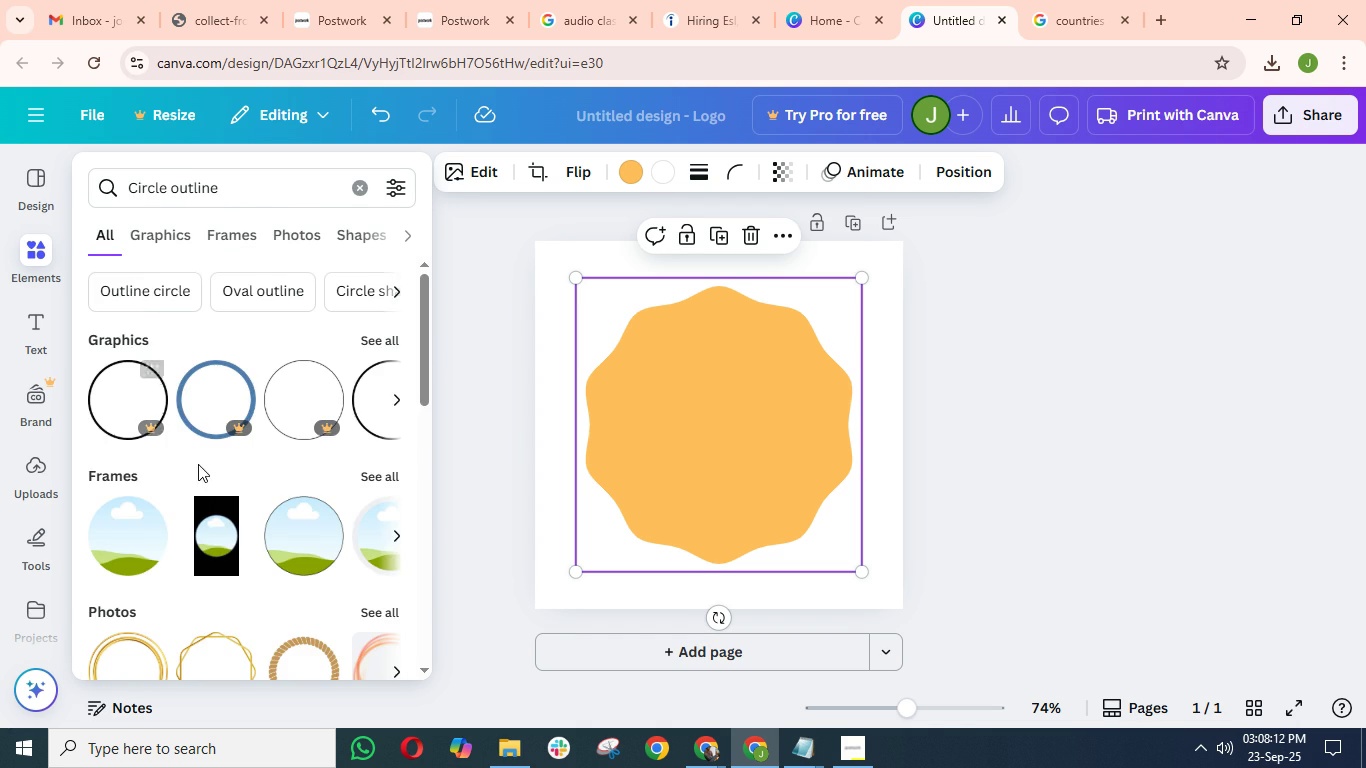 
scroll: coordinate [173, 474], scroll_direction: down, amount: 11.0
 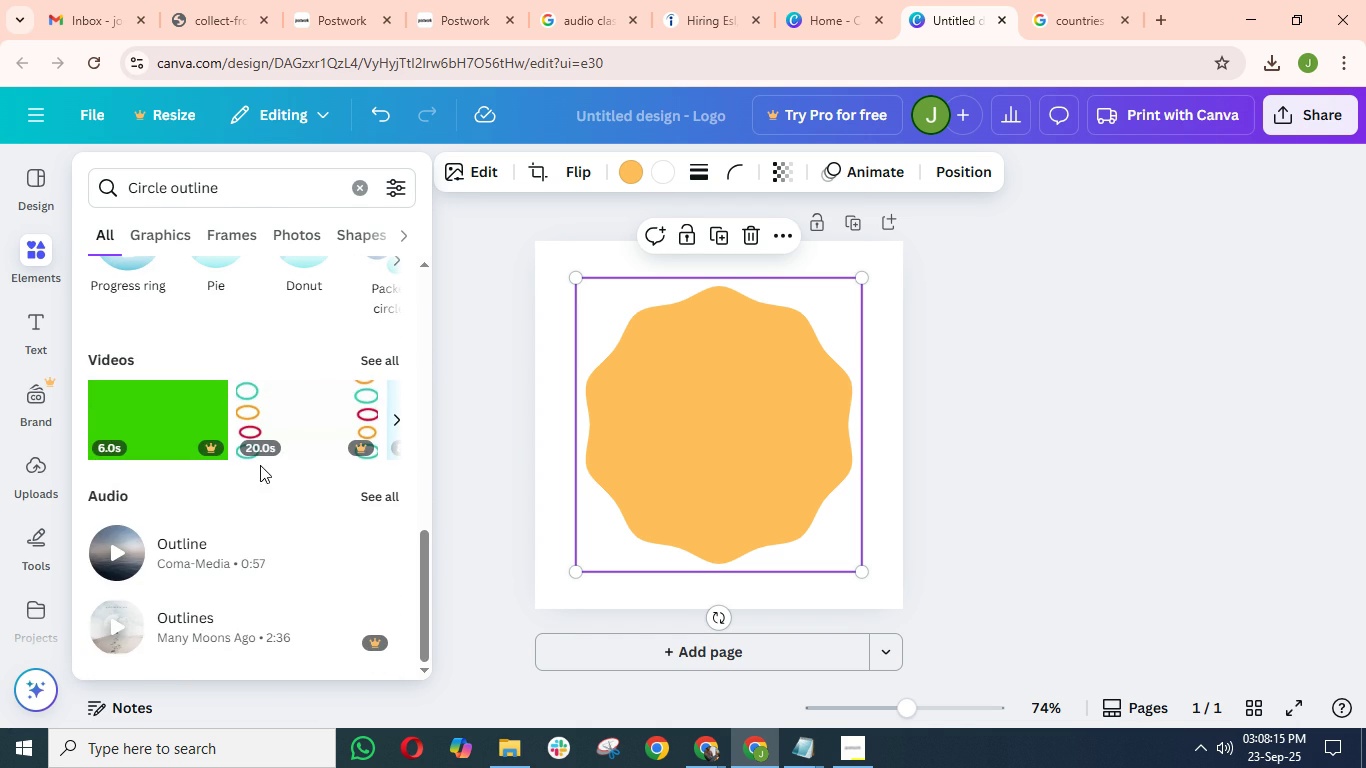 
scroll: coordinate [199, 399], scroll_direction: up, amount: 2.0
 